 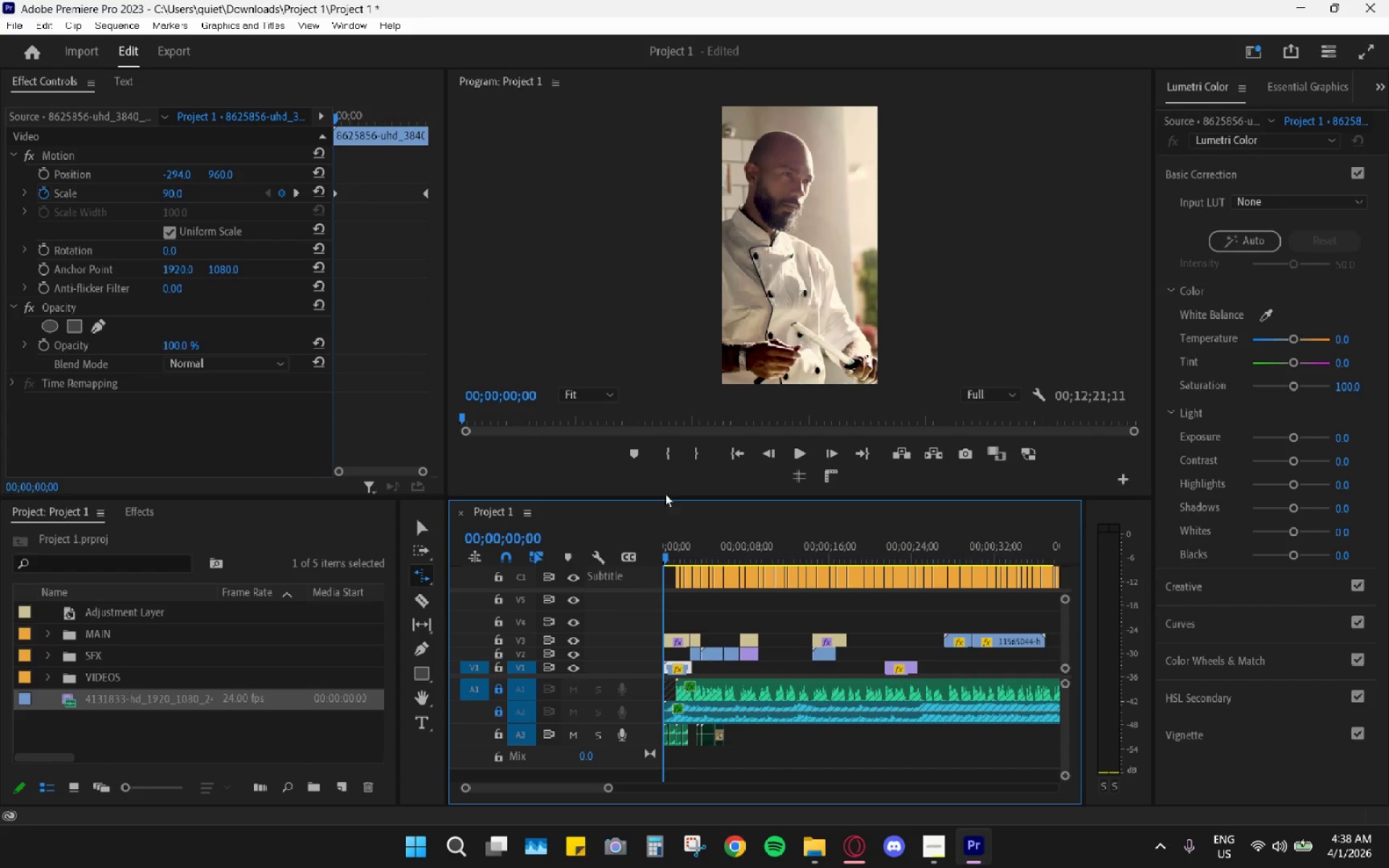 
left_click([794, 454])
 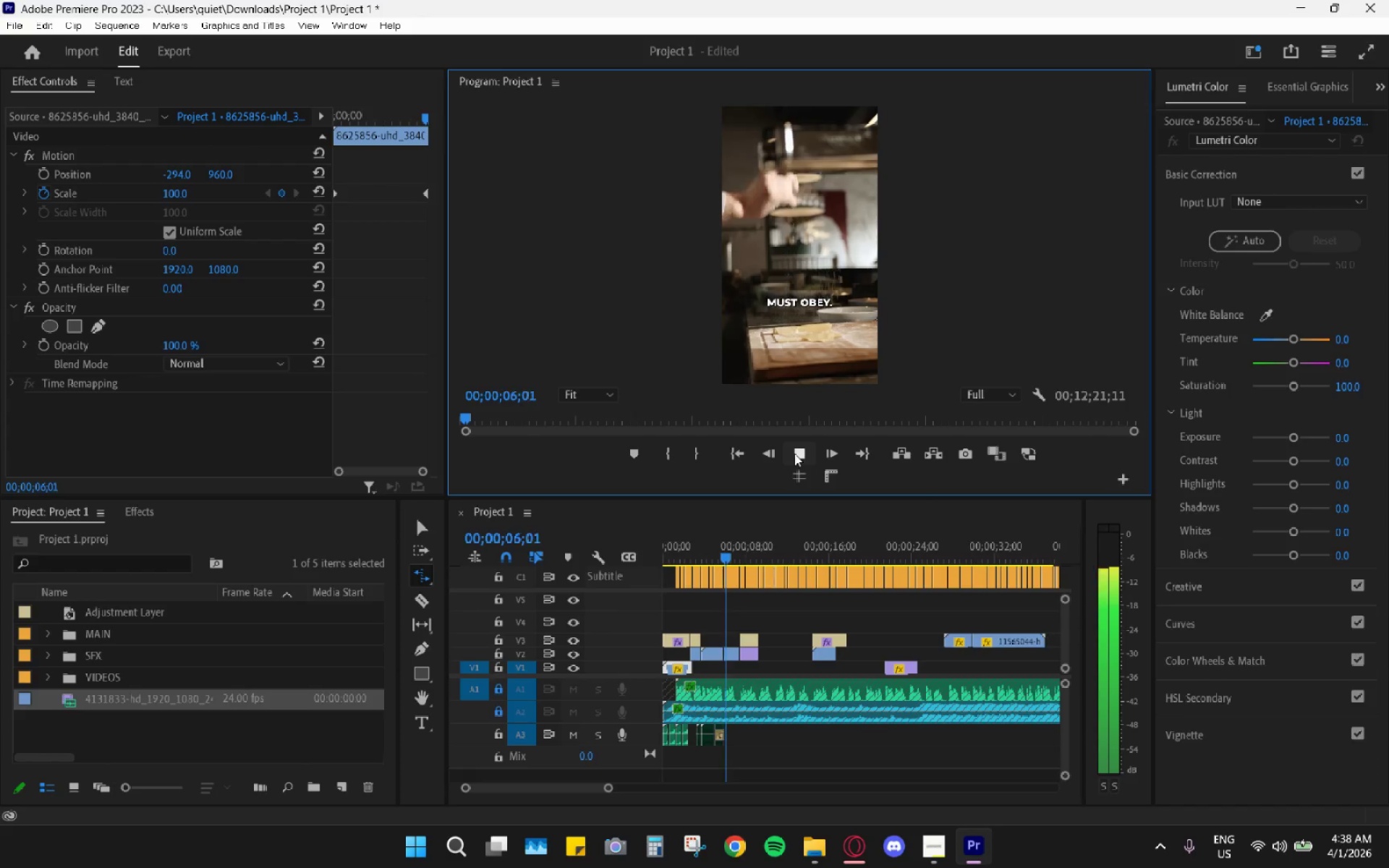 
wait(11.27)
 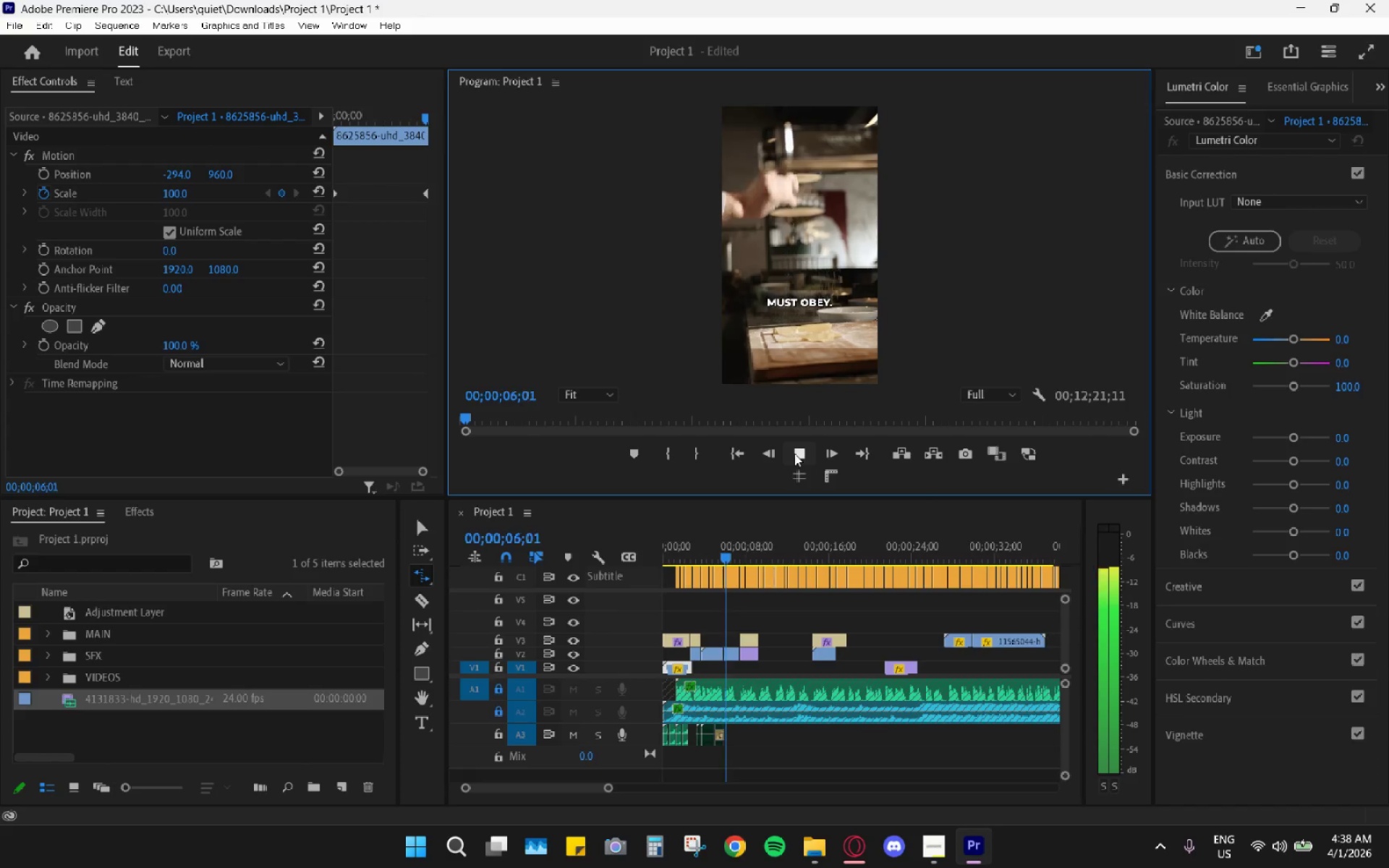 
key(Space)
 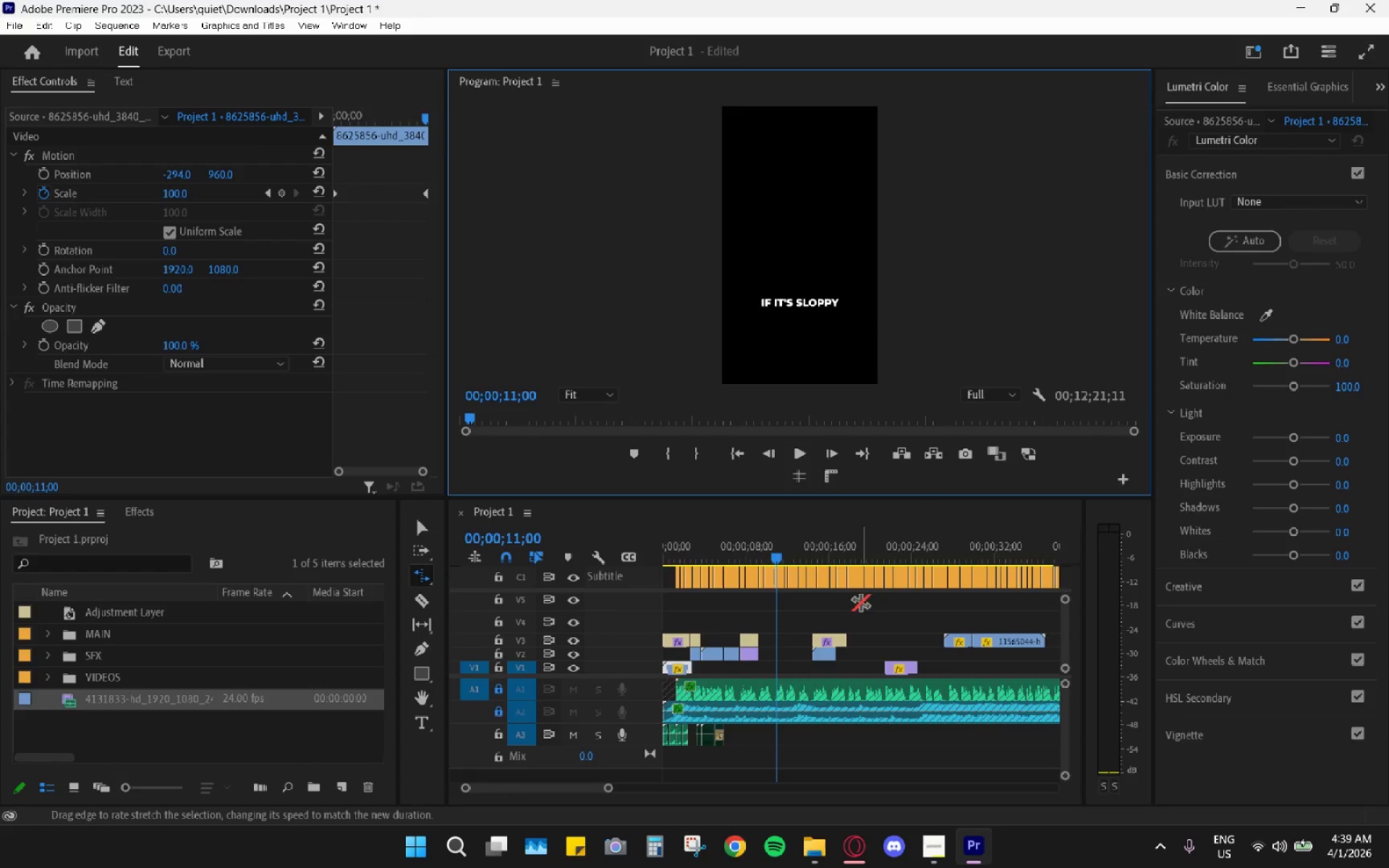 
scroll: coordinate [910, 559], scroll_direction: down, amount: 16.0
 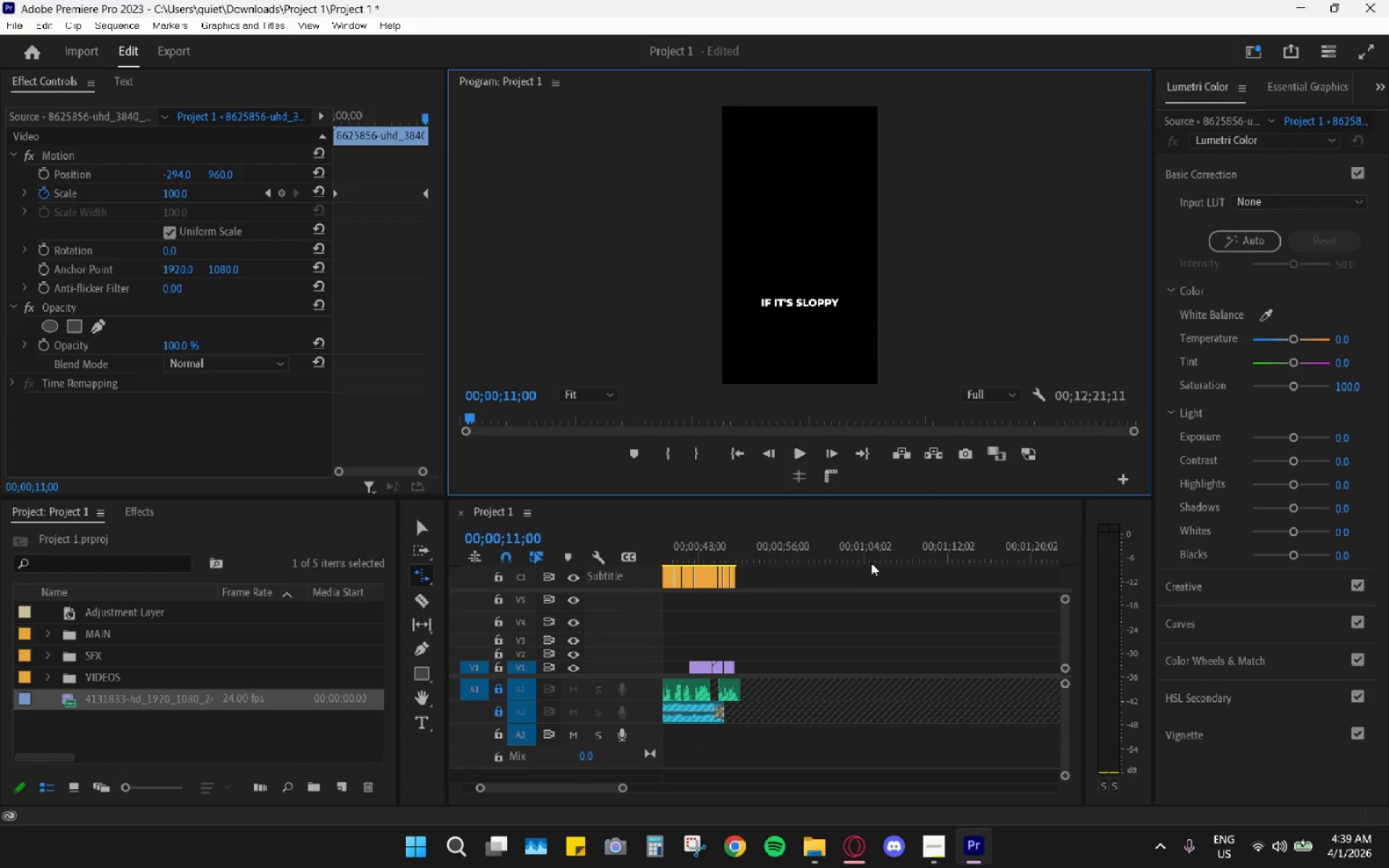 
hold_key(key=AltLeft, duration=0.52)
scroll: coordinate [895, 594], scroll_direction: down, amount: 20.0
 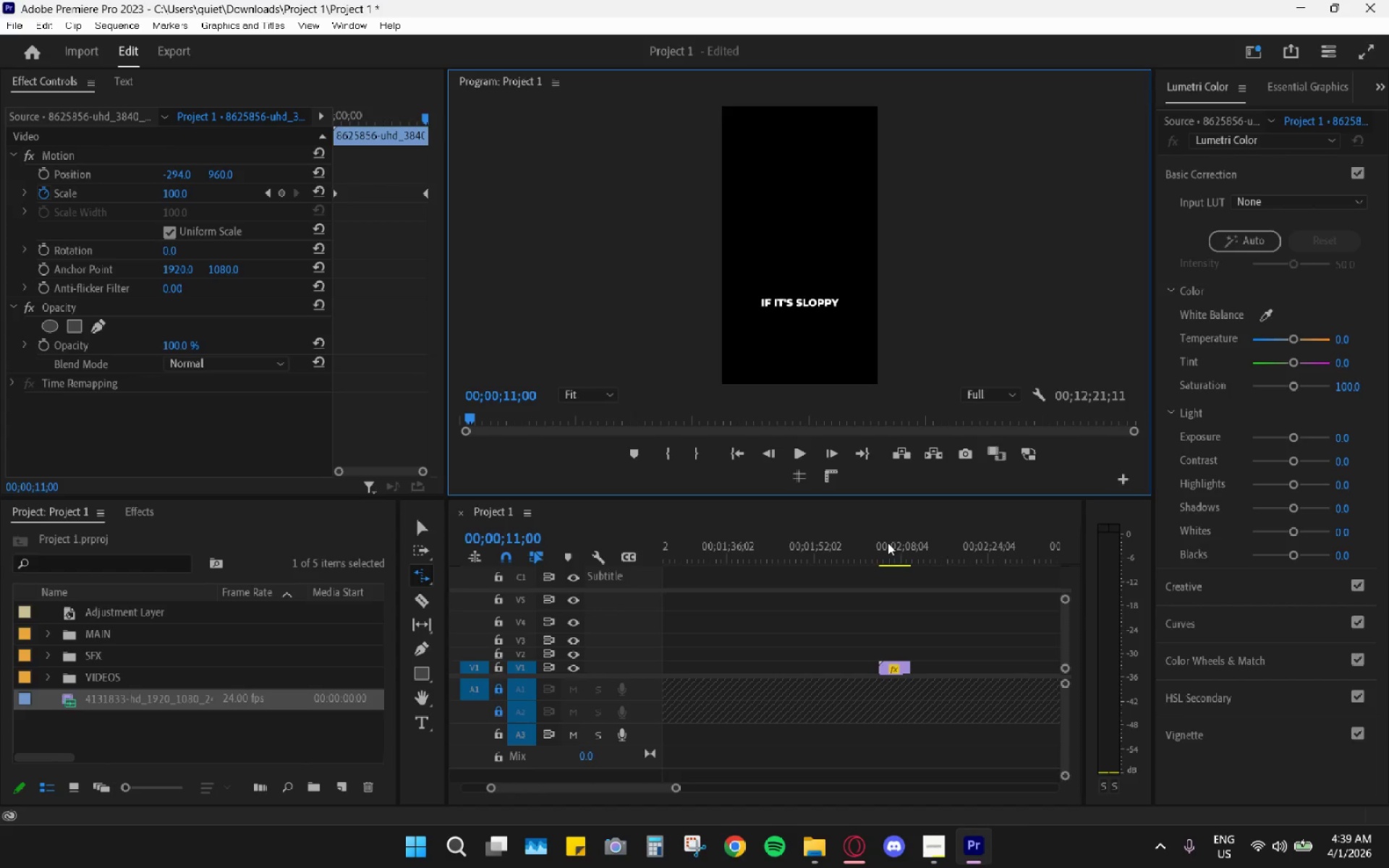 
key(Space)
 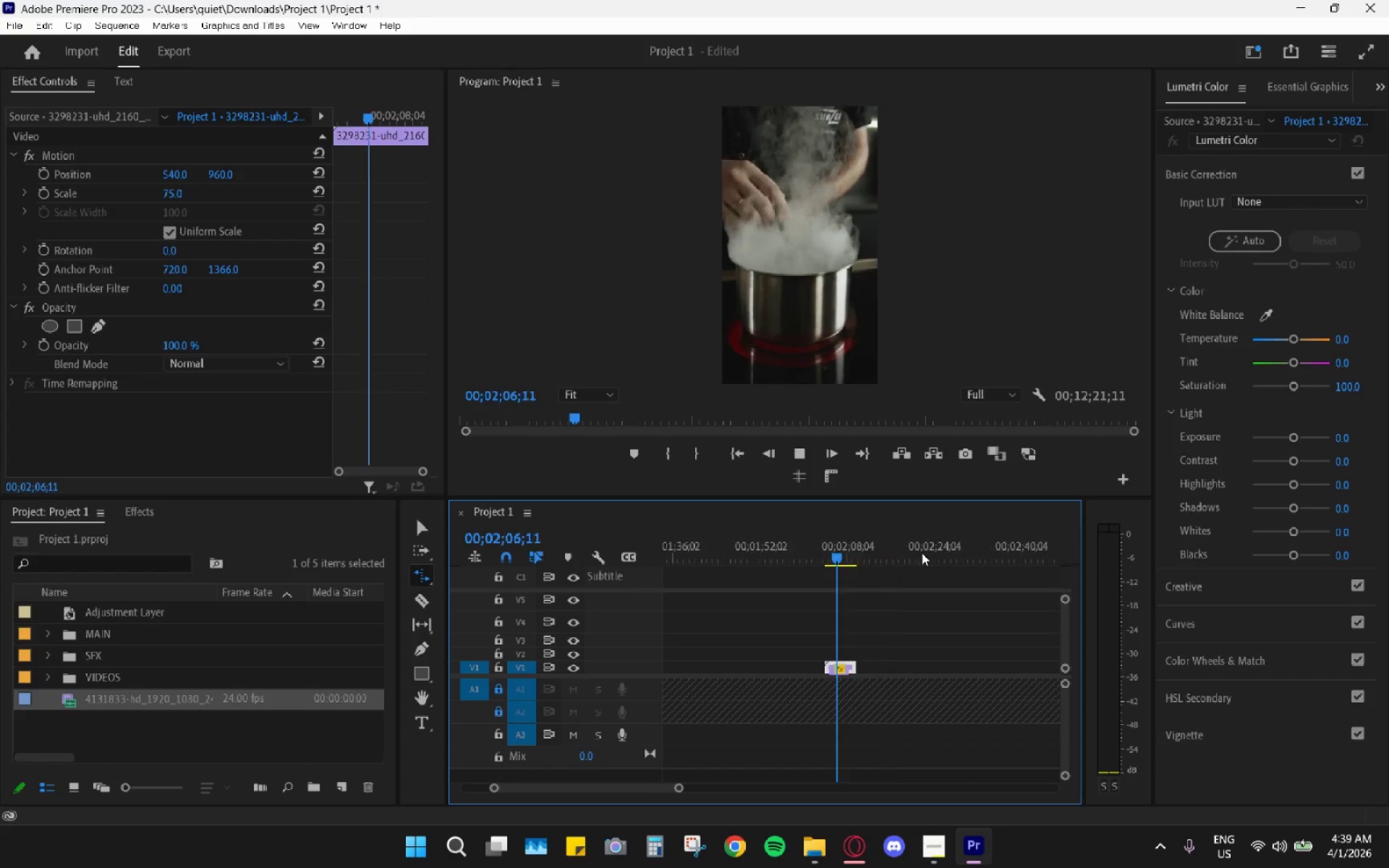 
key(Space)
 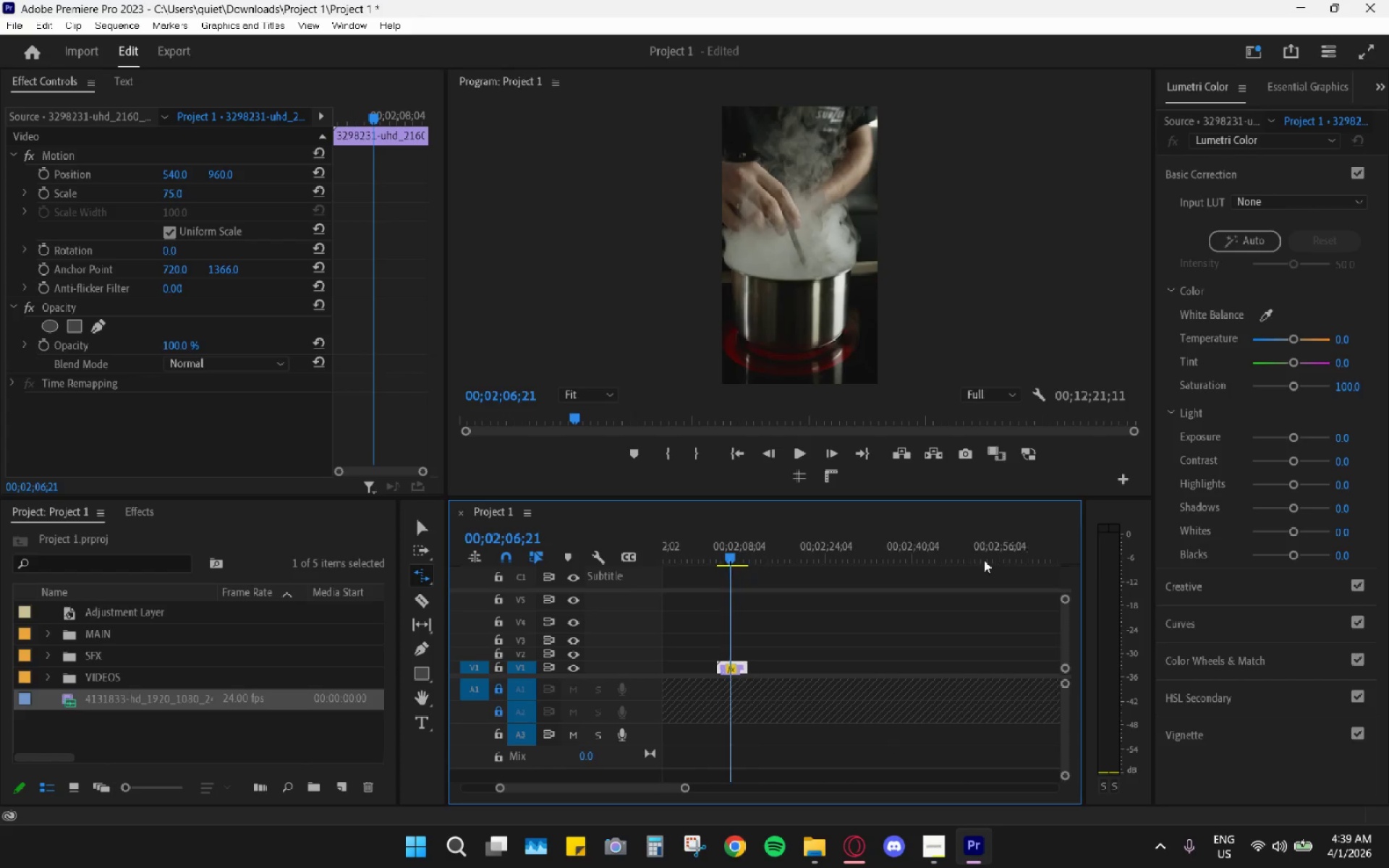 
scroll: coordinate [921, 550], scroll_direction: down, amount: 5.0
 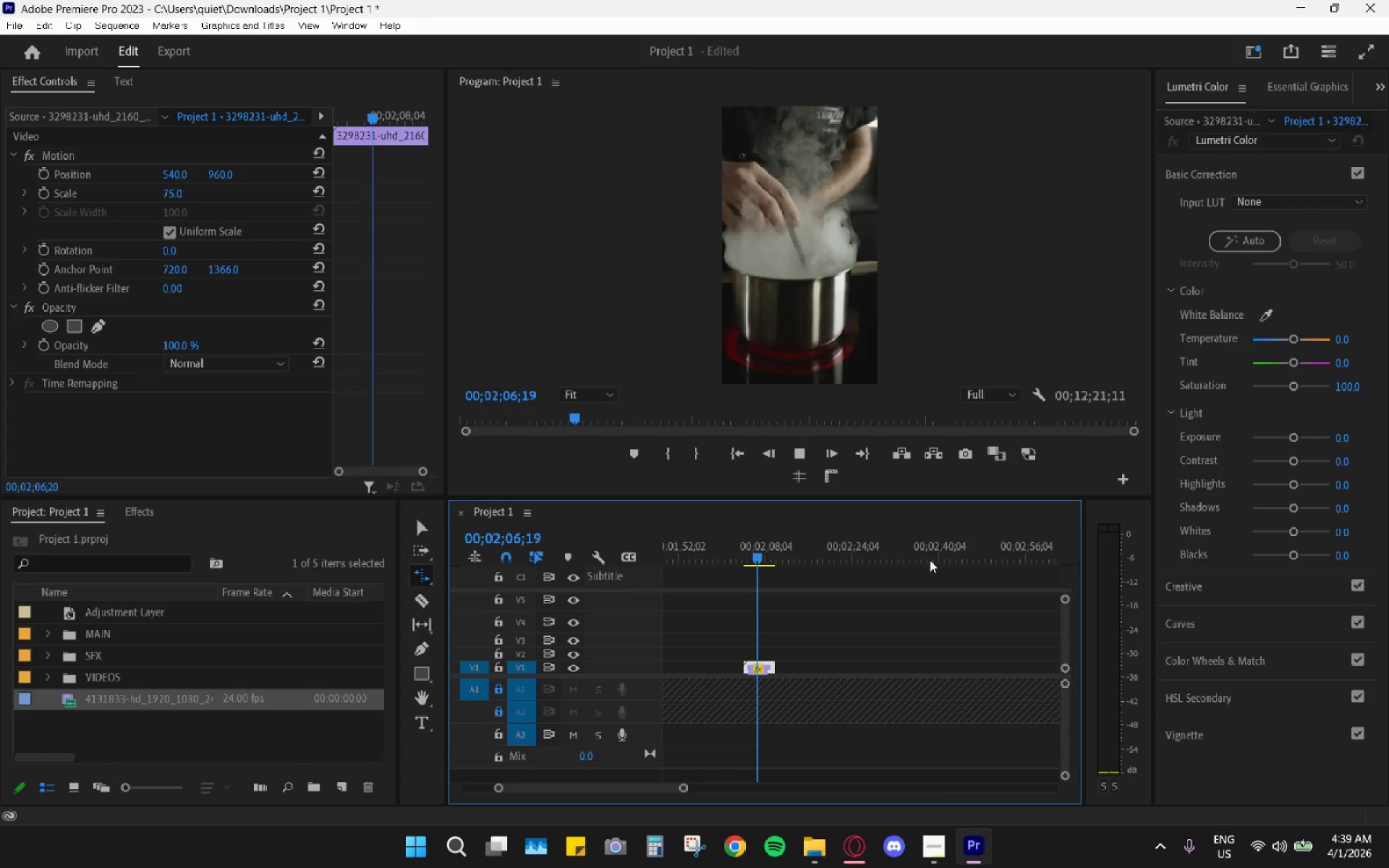 
hold_key(key=AltLeft, duration=0.61)
scroll: coordinate [927, 585], scroll_direction: down, amount: 25.0
 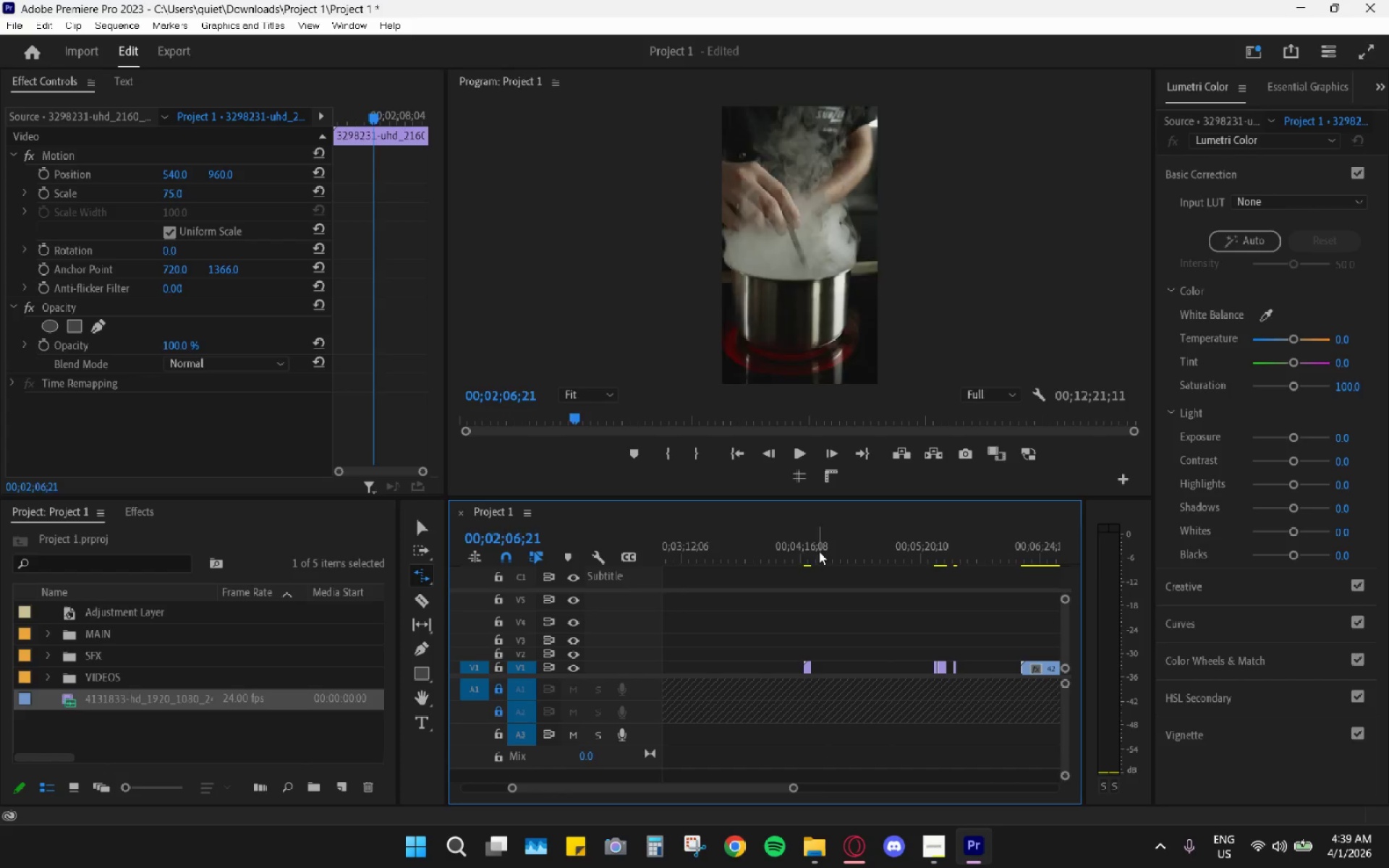 
left_click_drag(start_coordinate=[817, 550], to_coordinate=[810, 550])
 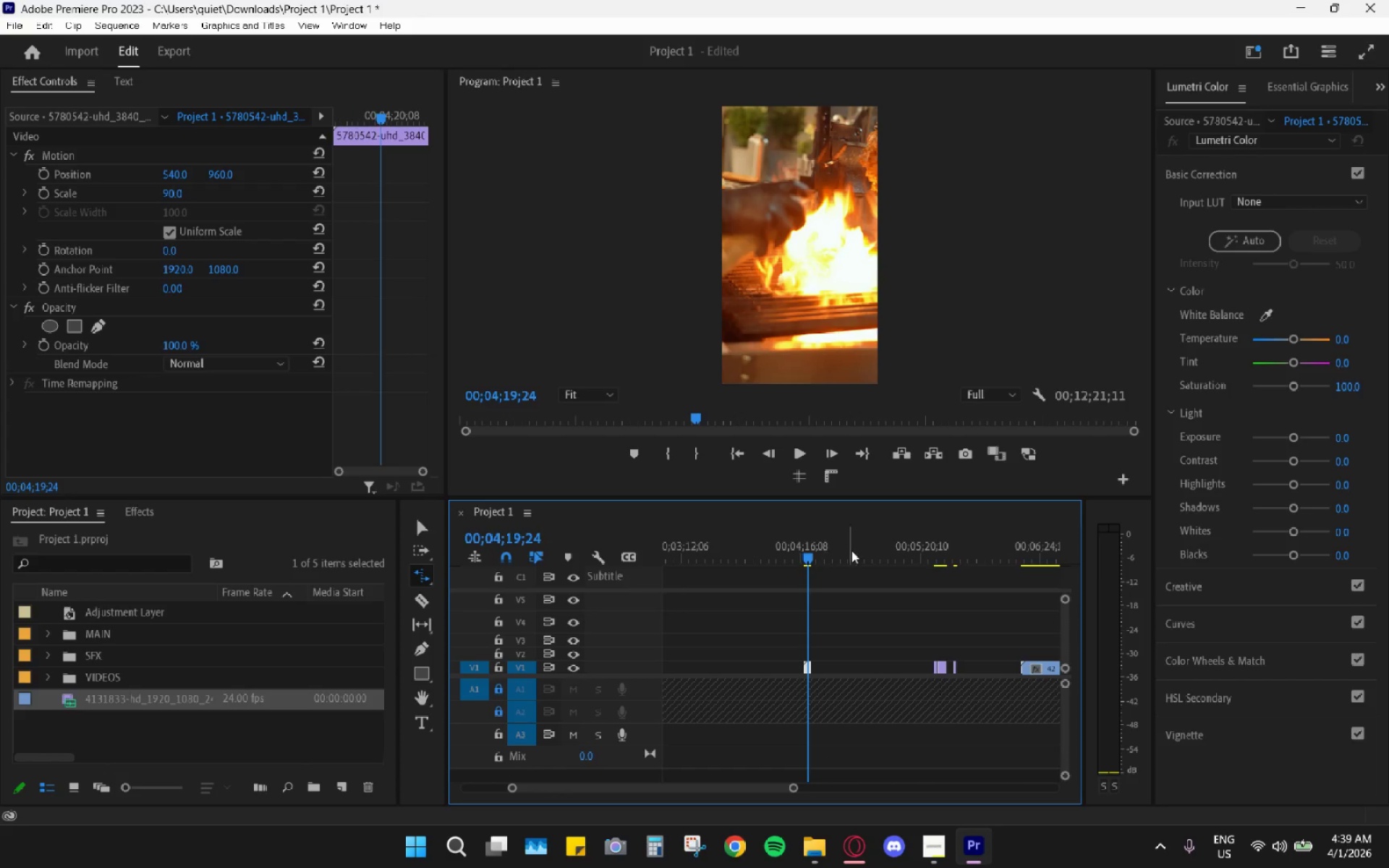 
key(Space)
 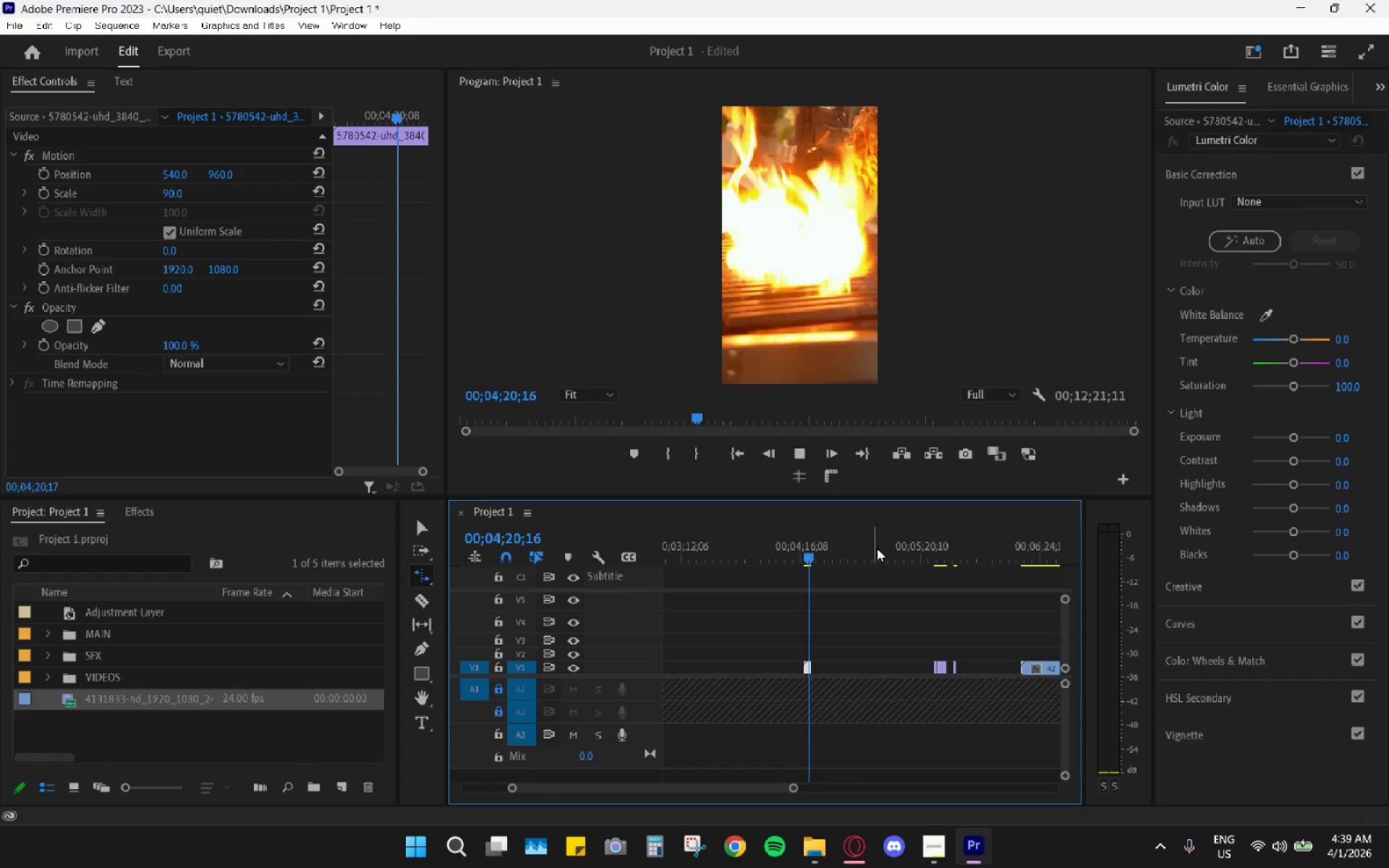 
key(Space)
 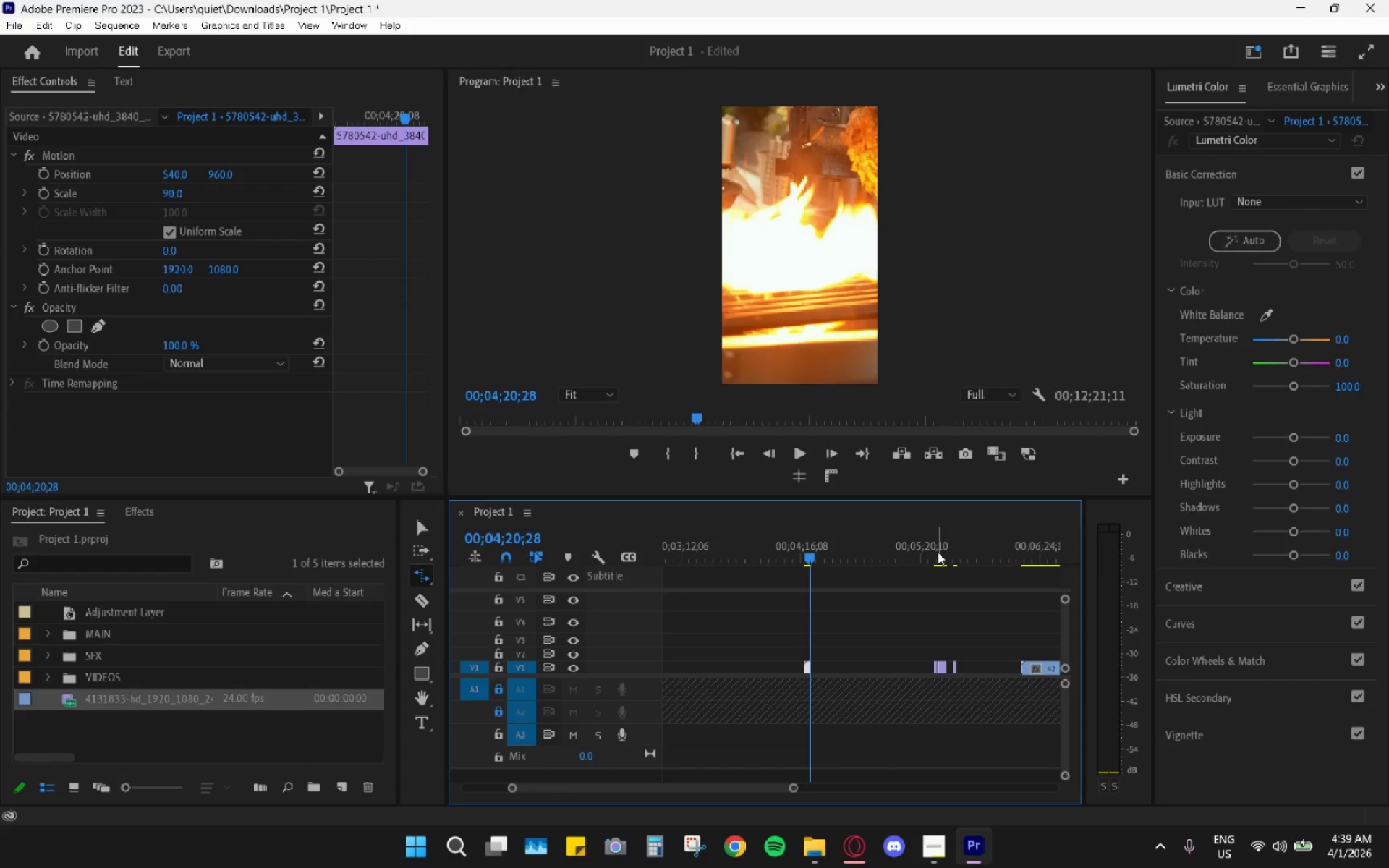 
key(Space)
 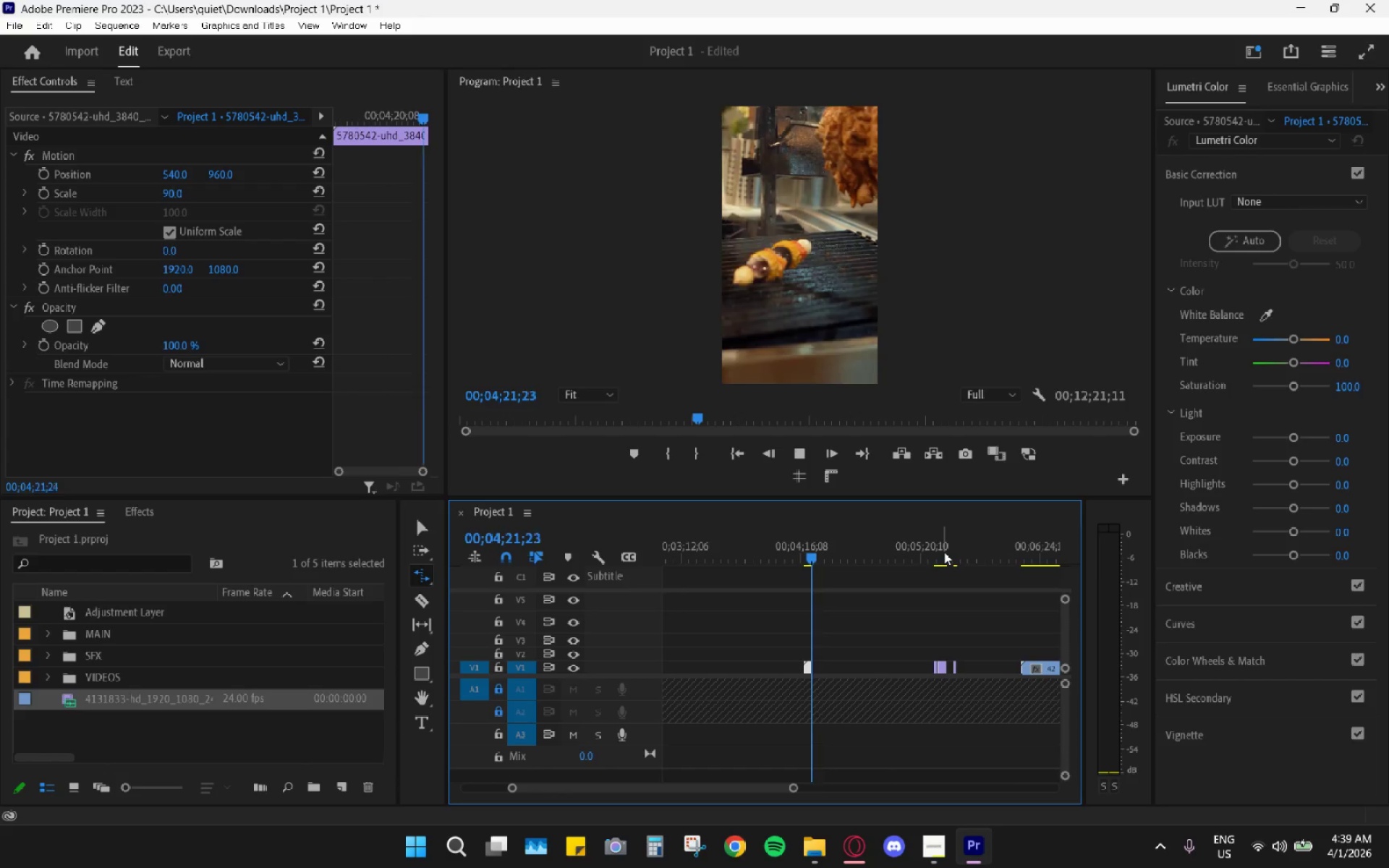 
key(Space)
 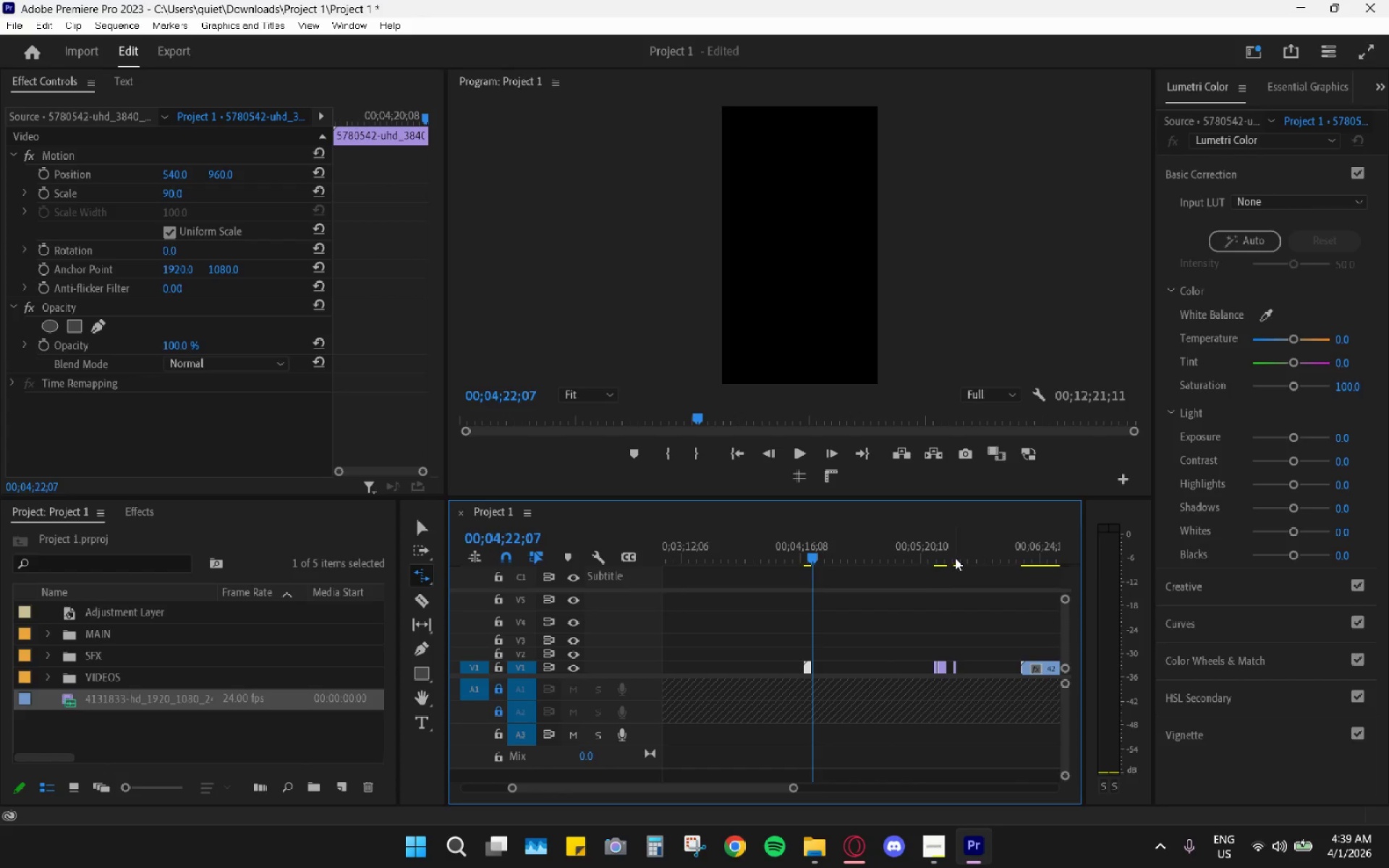 
left_click_drag(start_coordinate=[946, 554], to_coordinate=[917, 541])
 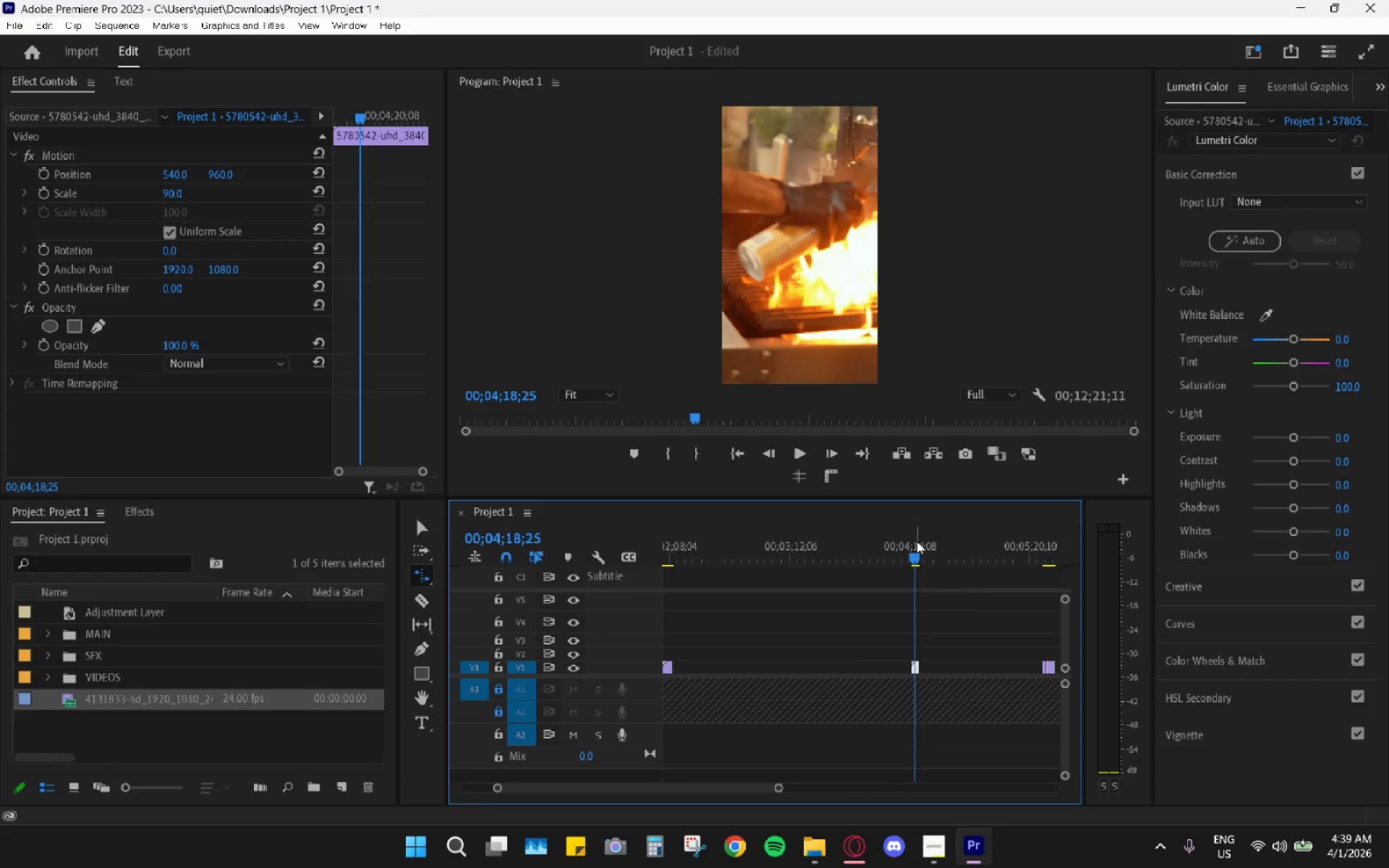 
key(Space)
 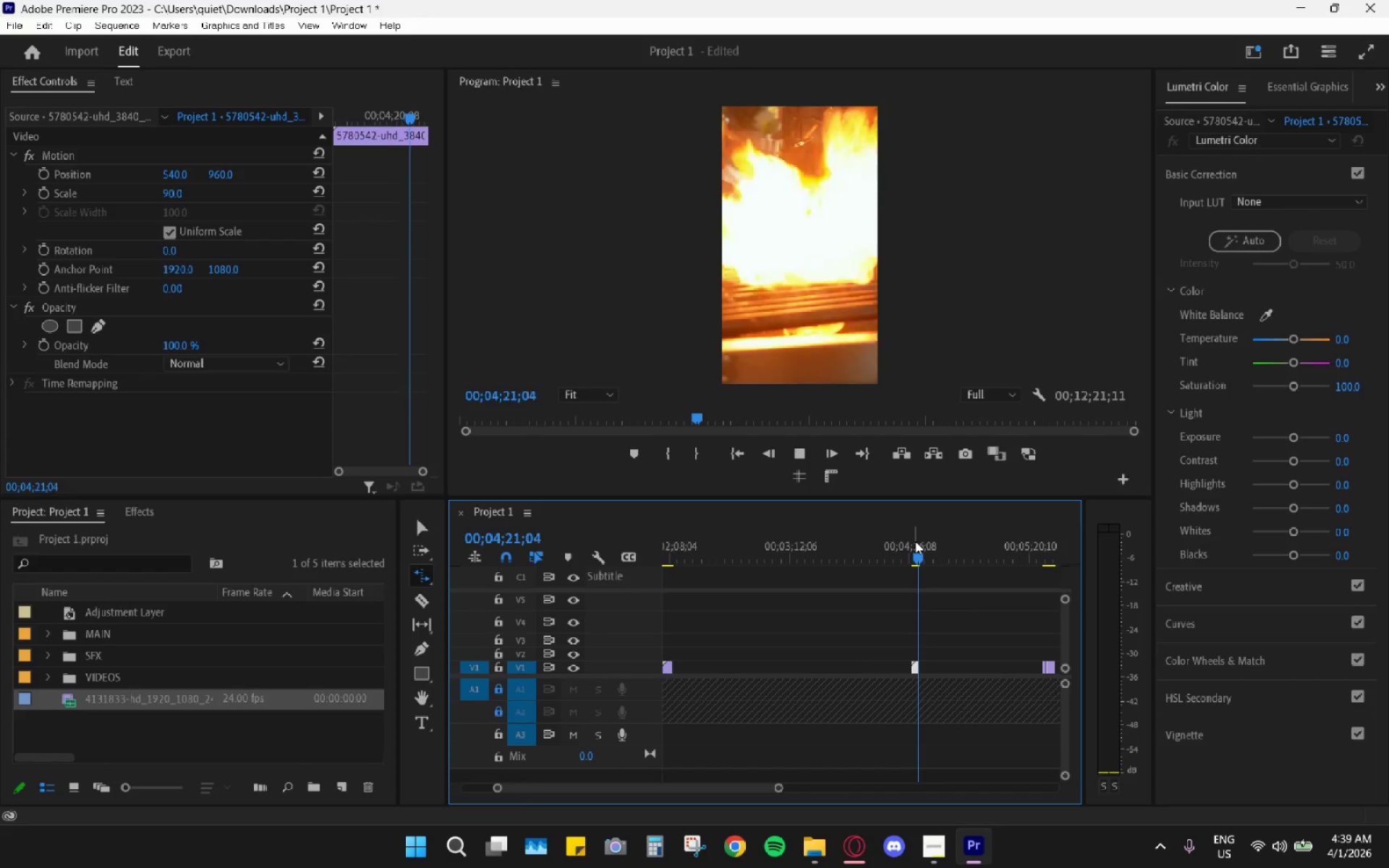 
key(Space)
 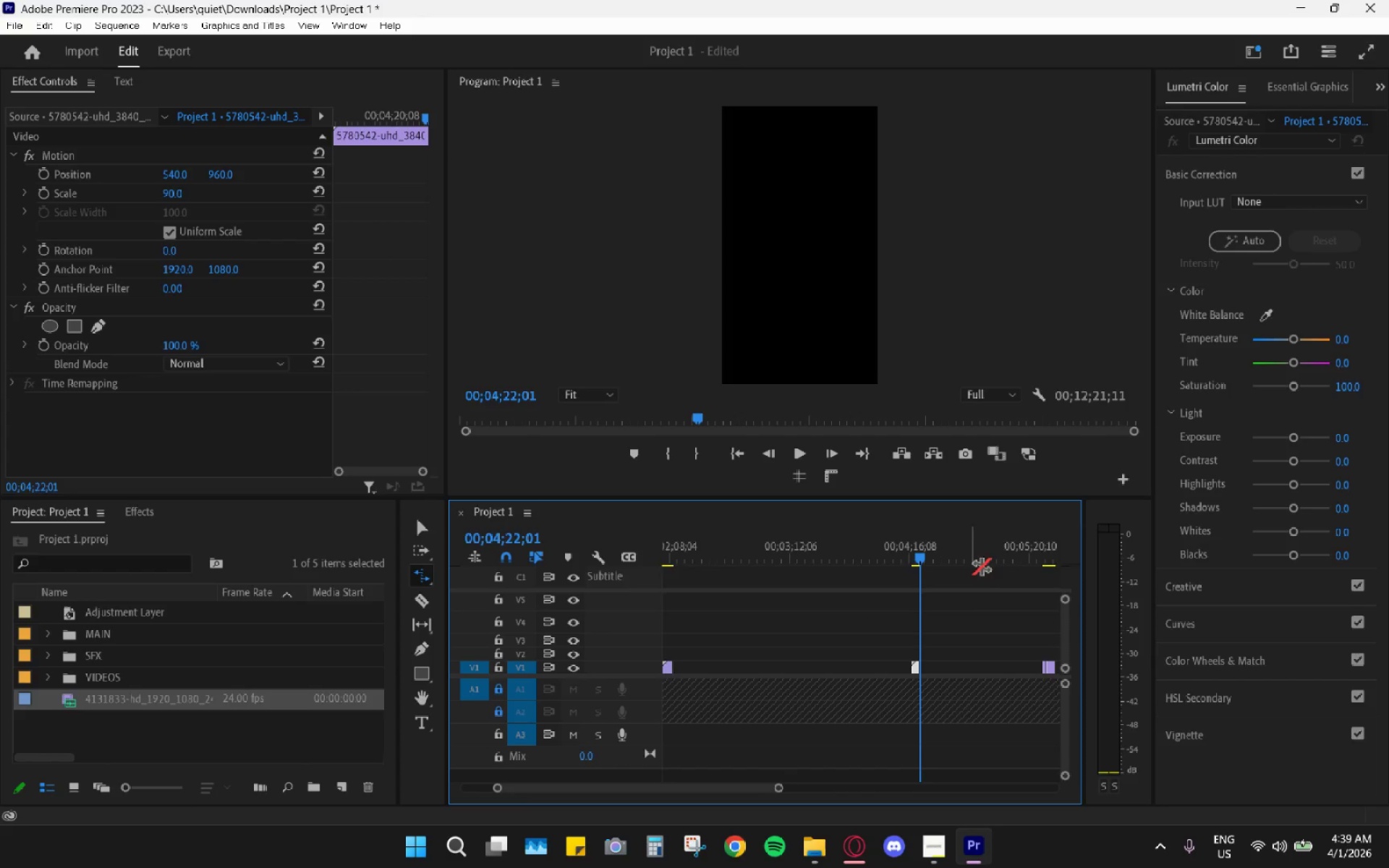 
scroll: coordinate [983, 570], scroll_direction: down, amount: 4.0
 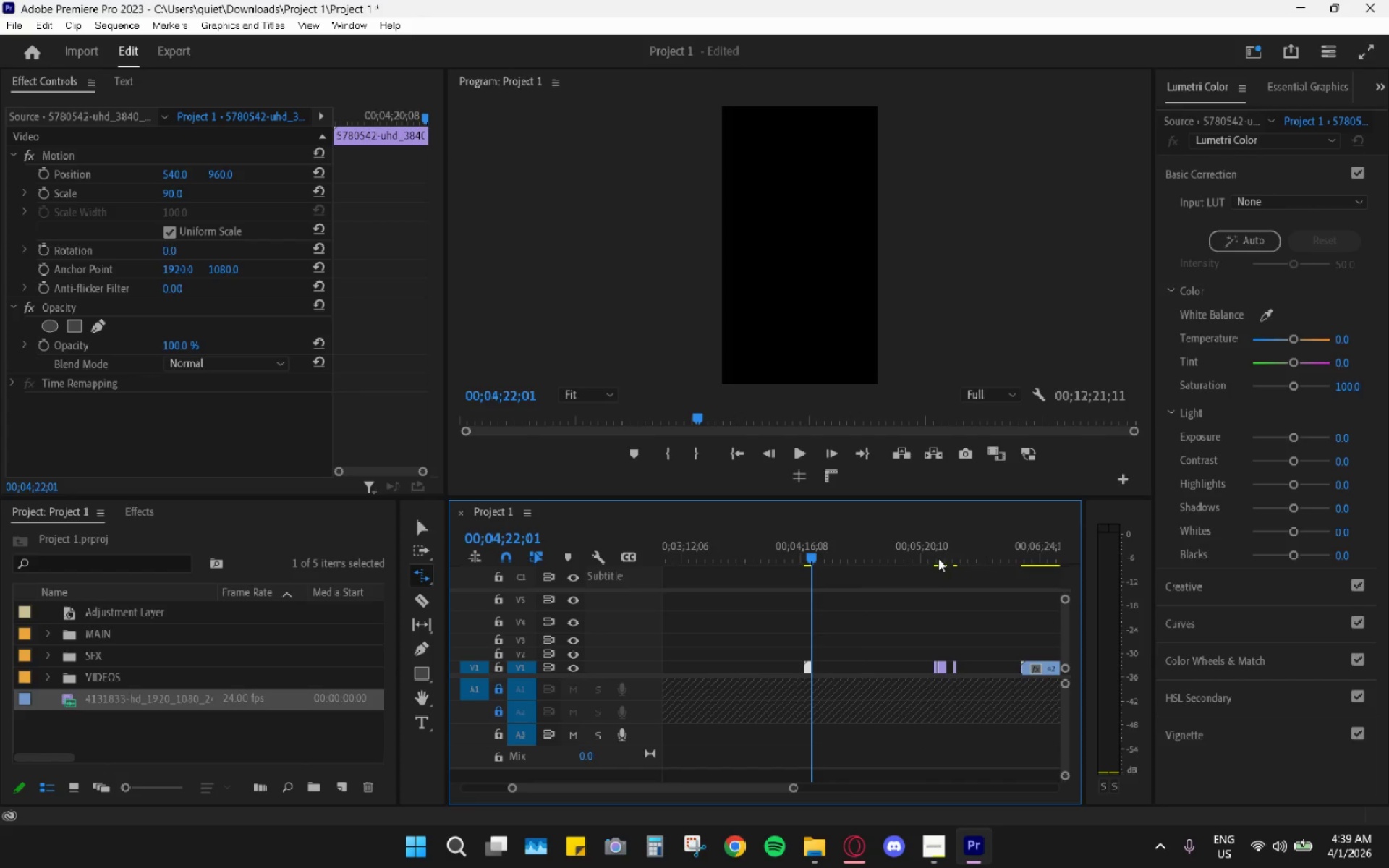 
left_click_drag(start_coordinate=[938, 556], to_coordinate=[810, 563])
 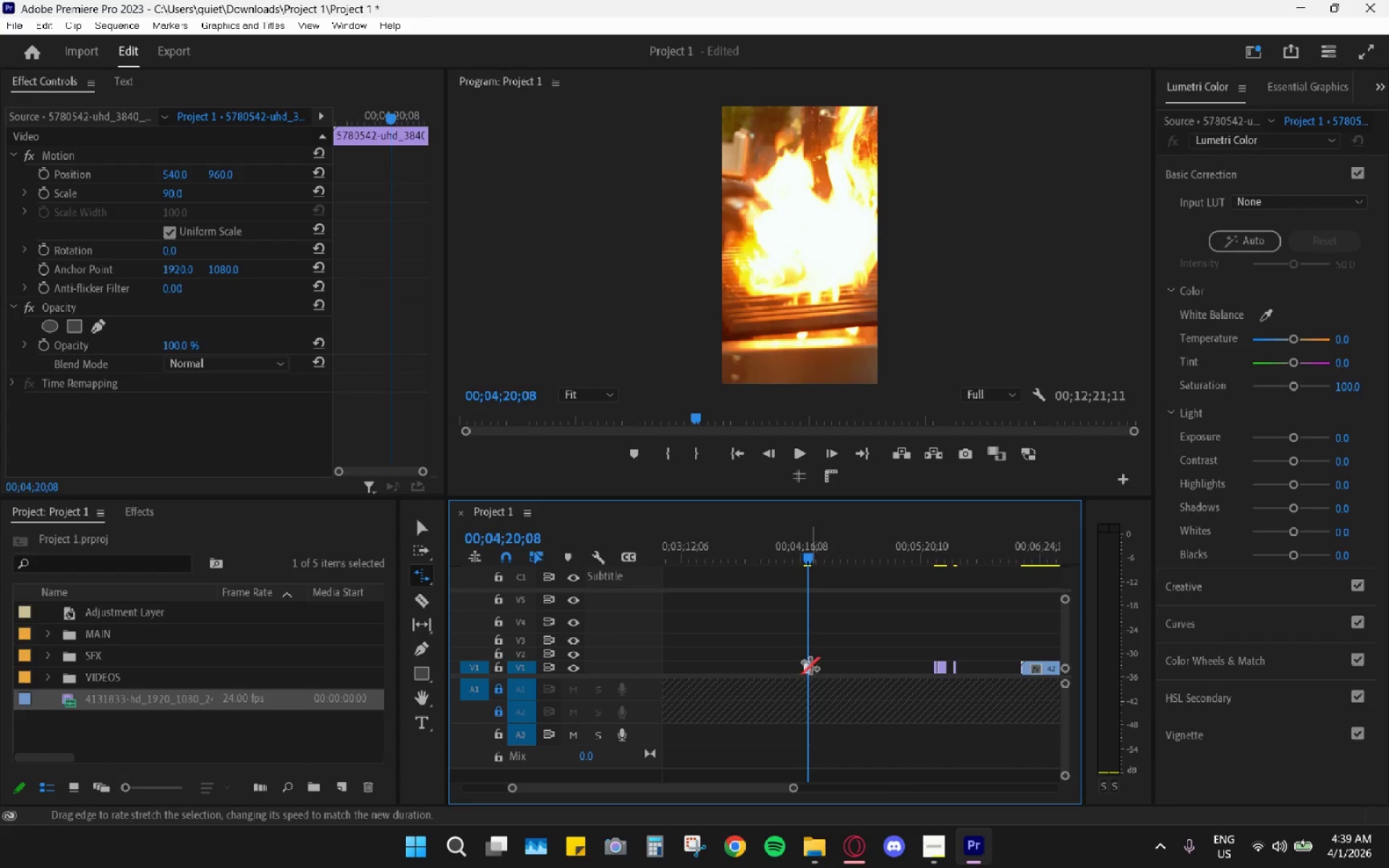 
left_click([808, 665])
 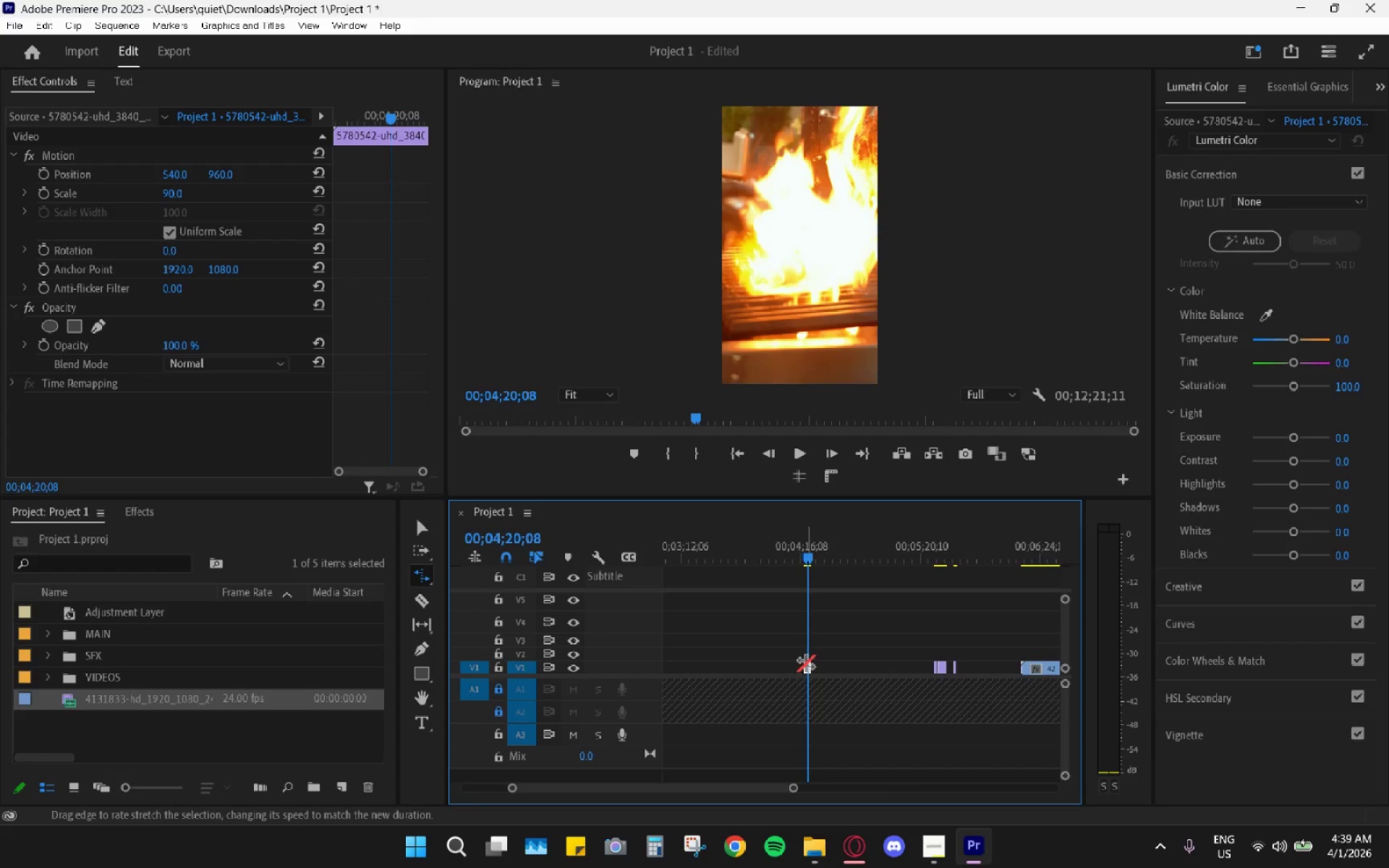 
key(V)
 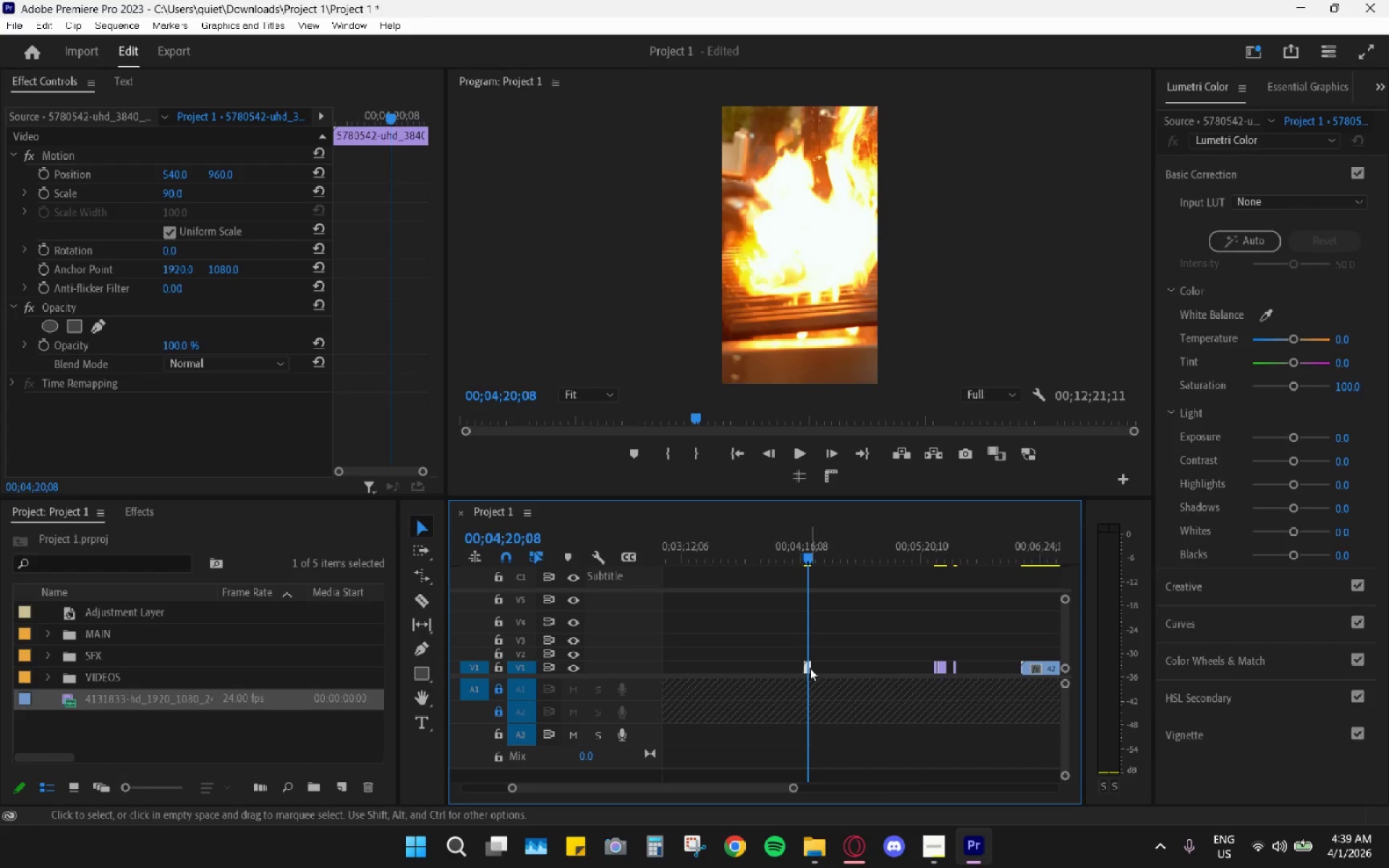 
left_click([807, 667])
 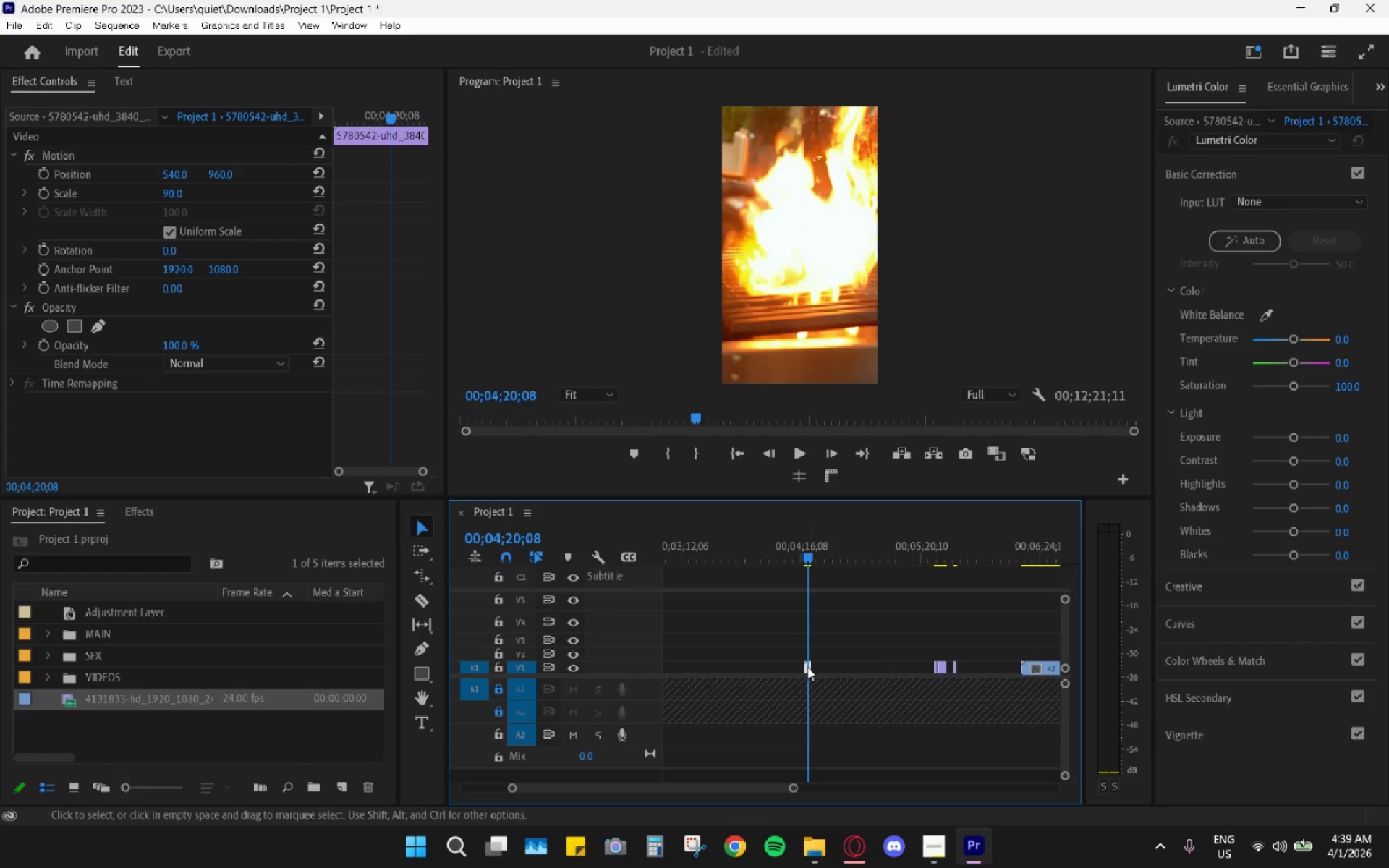 
key(Control+X)
 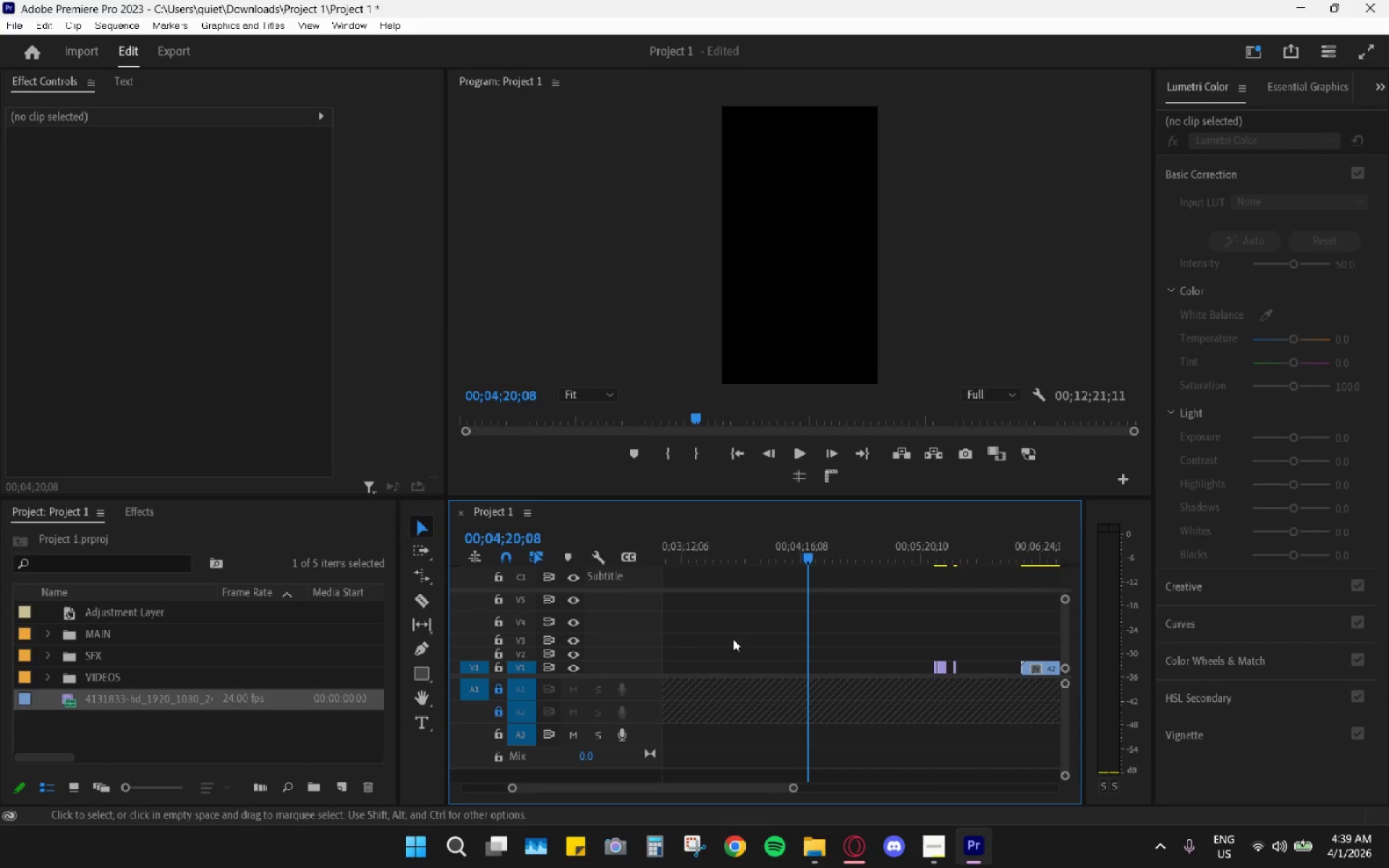 
scroll: coordinate [689, 636], scroll_direction: up, amount: 17.0
 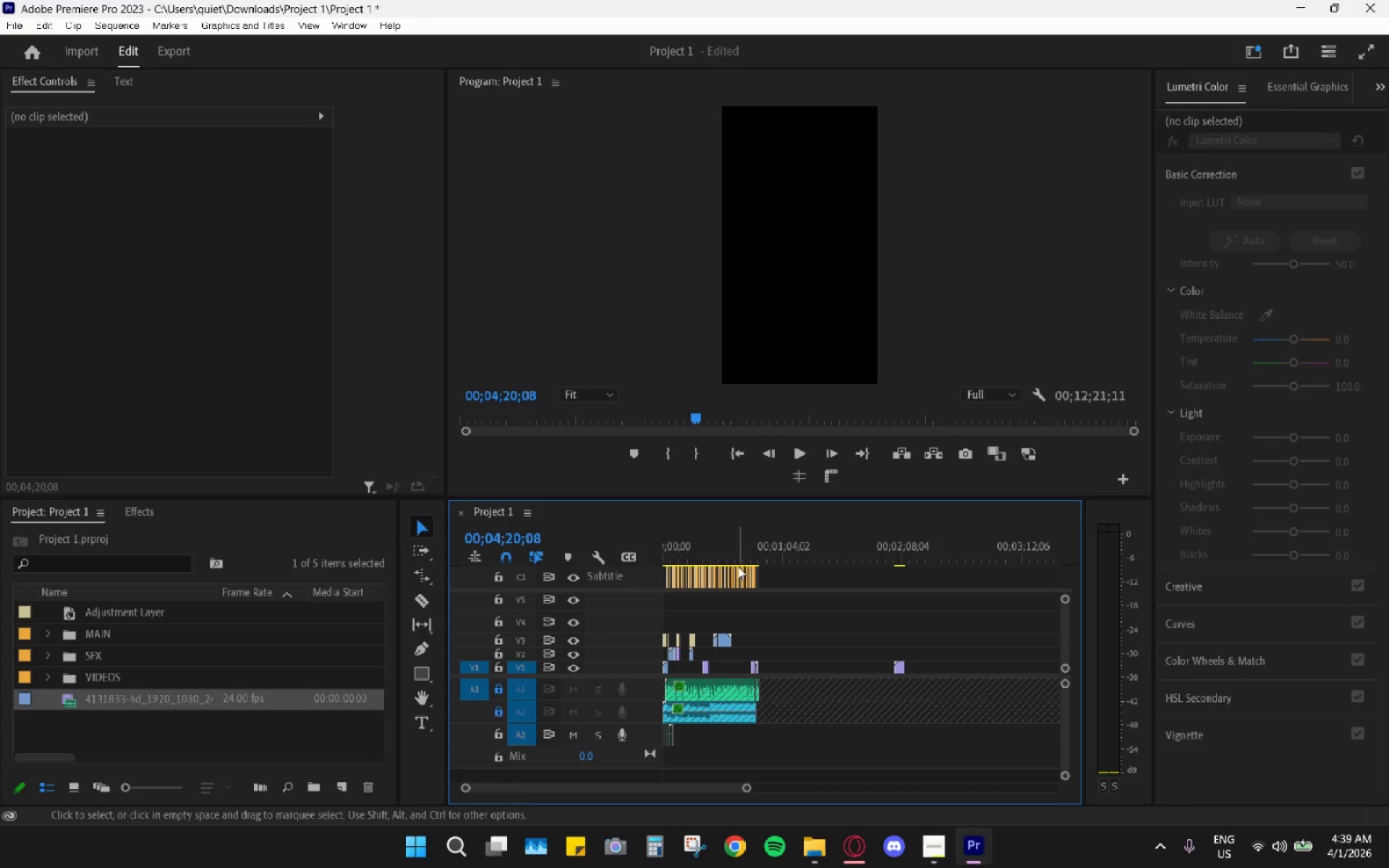 
left_click([741, 551])
 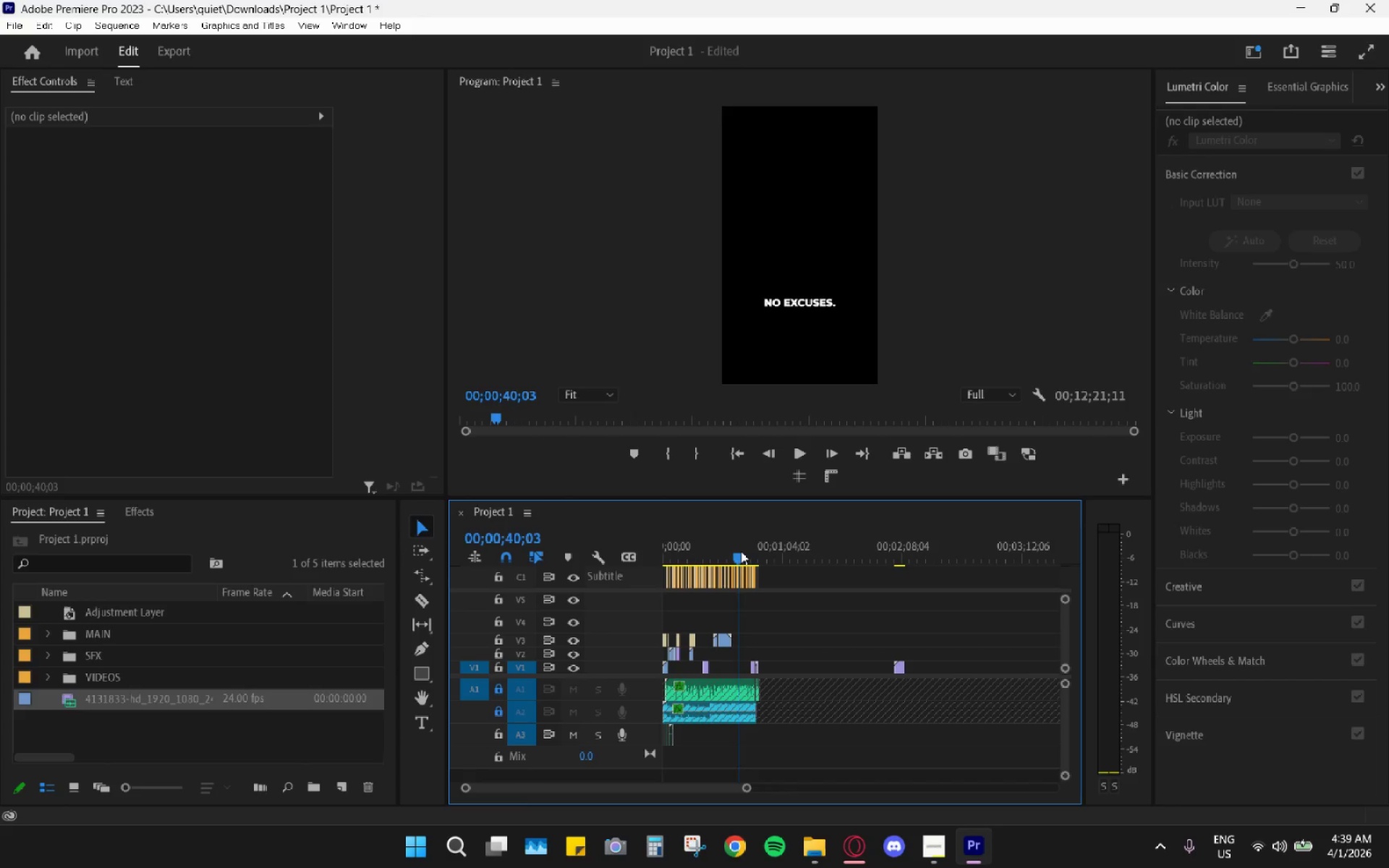 
key(Control+V)
 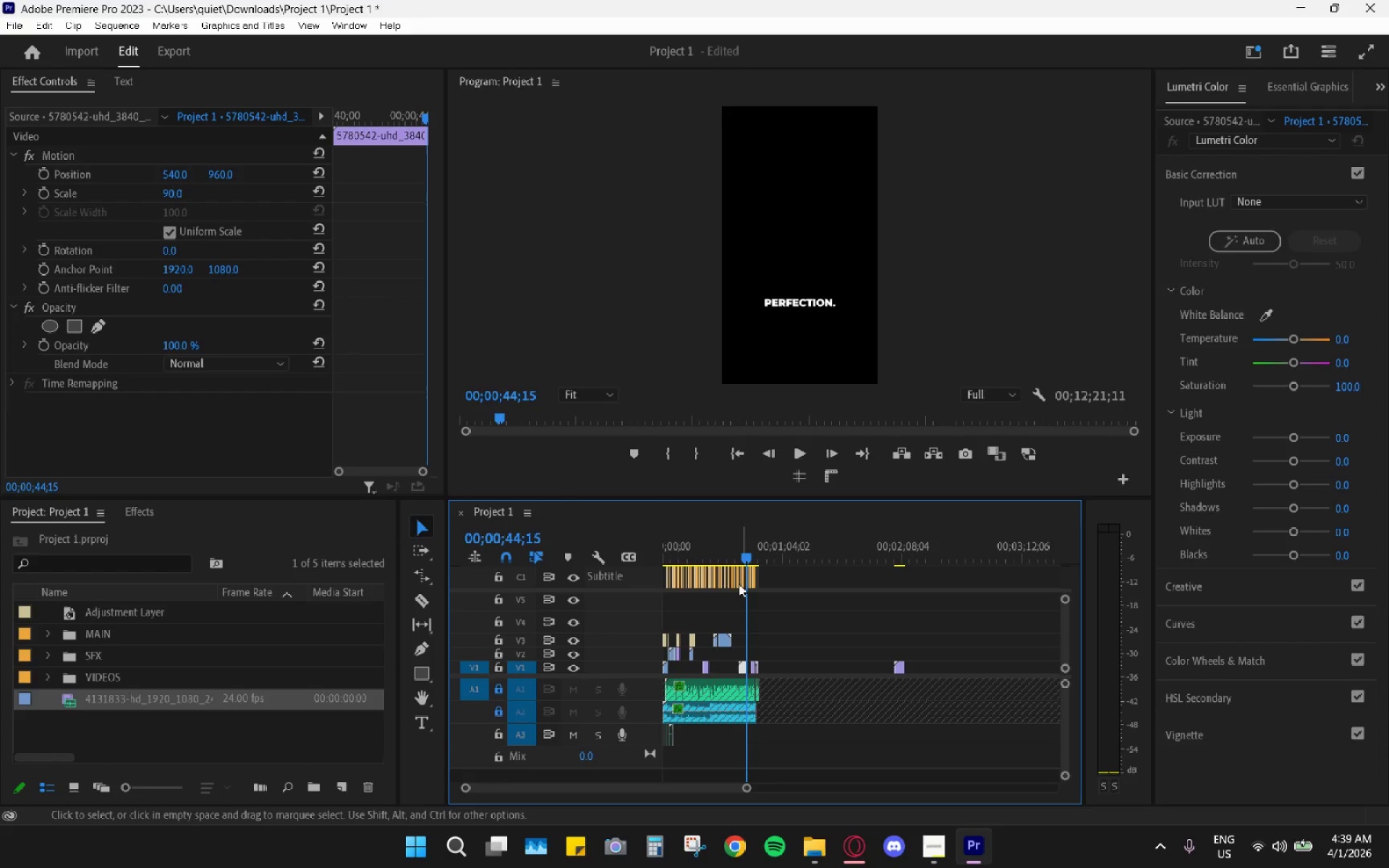 
hold_key(key=AltLeft, duration=0.64)
scroll: coordinate [727, 654], scroll_direction: up, amount: 18.0
 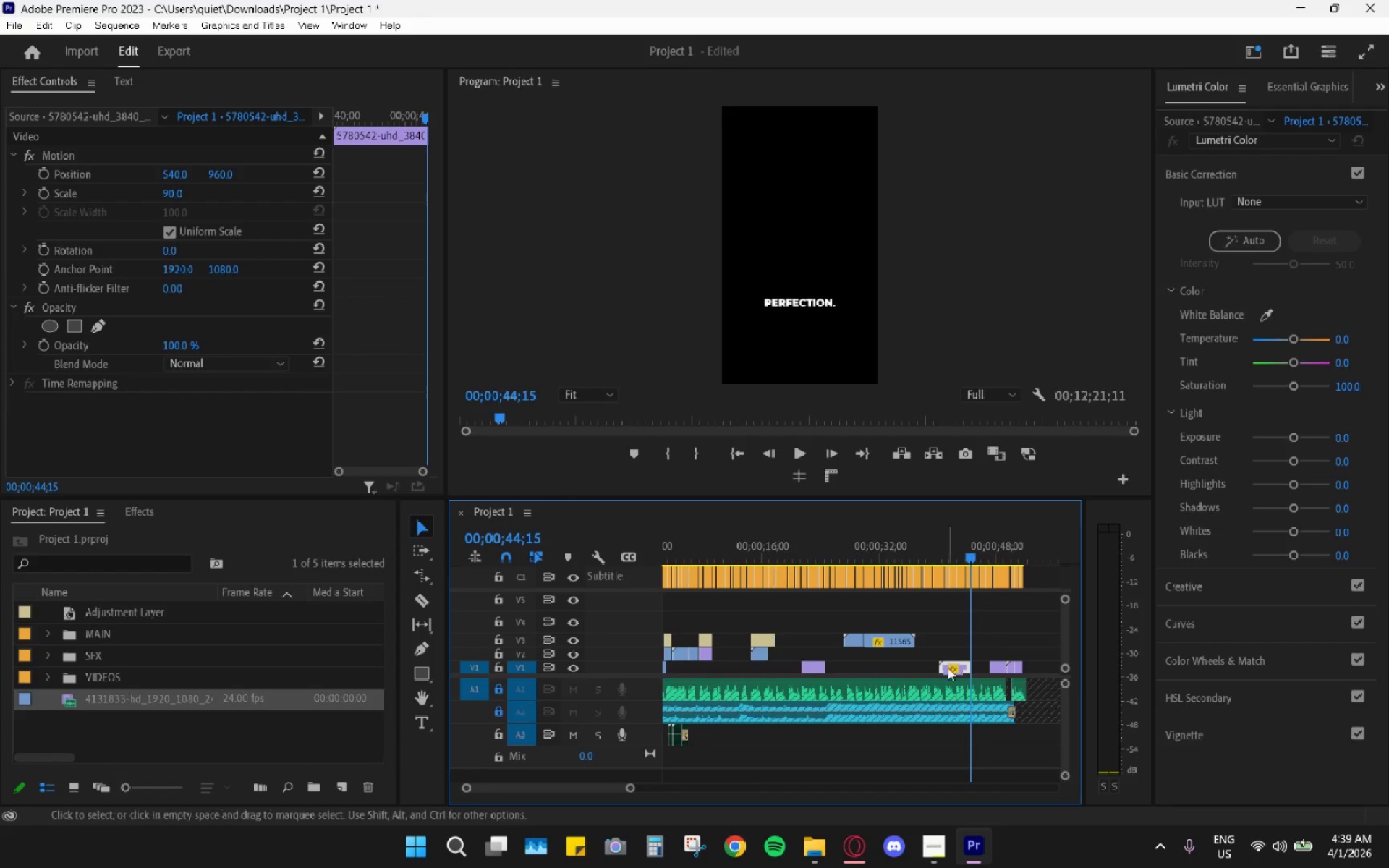 
left_click_drag(start_coordinate=[950, 668], to_coordinate=[723, 627])
 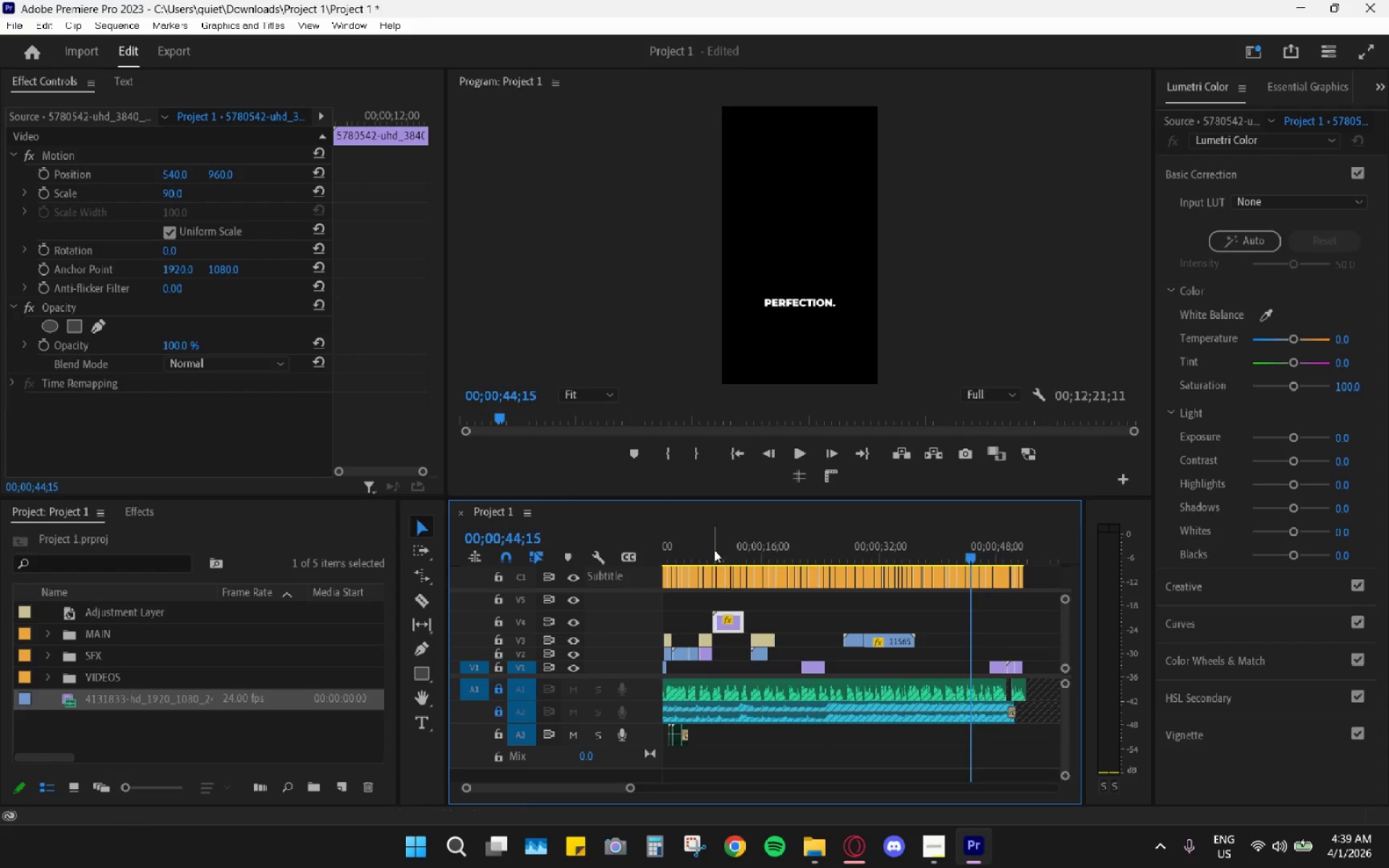 
left_click_drag(start_coordinate=[714, 550], to_coordinate=[710, 550])
 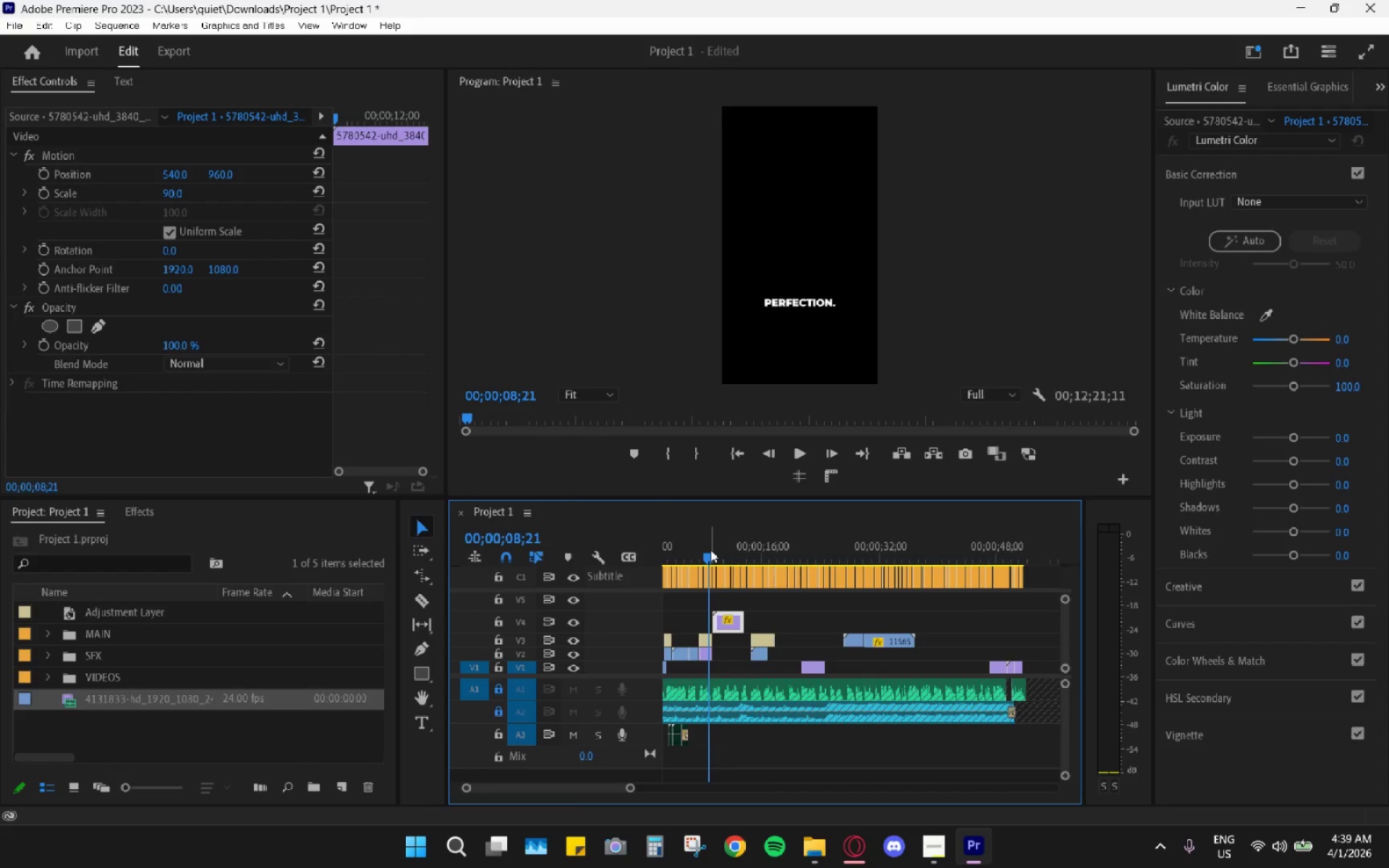 
key(Space)
 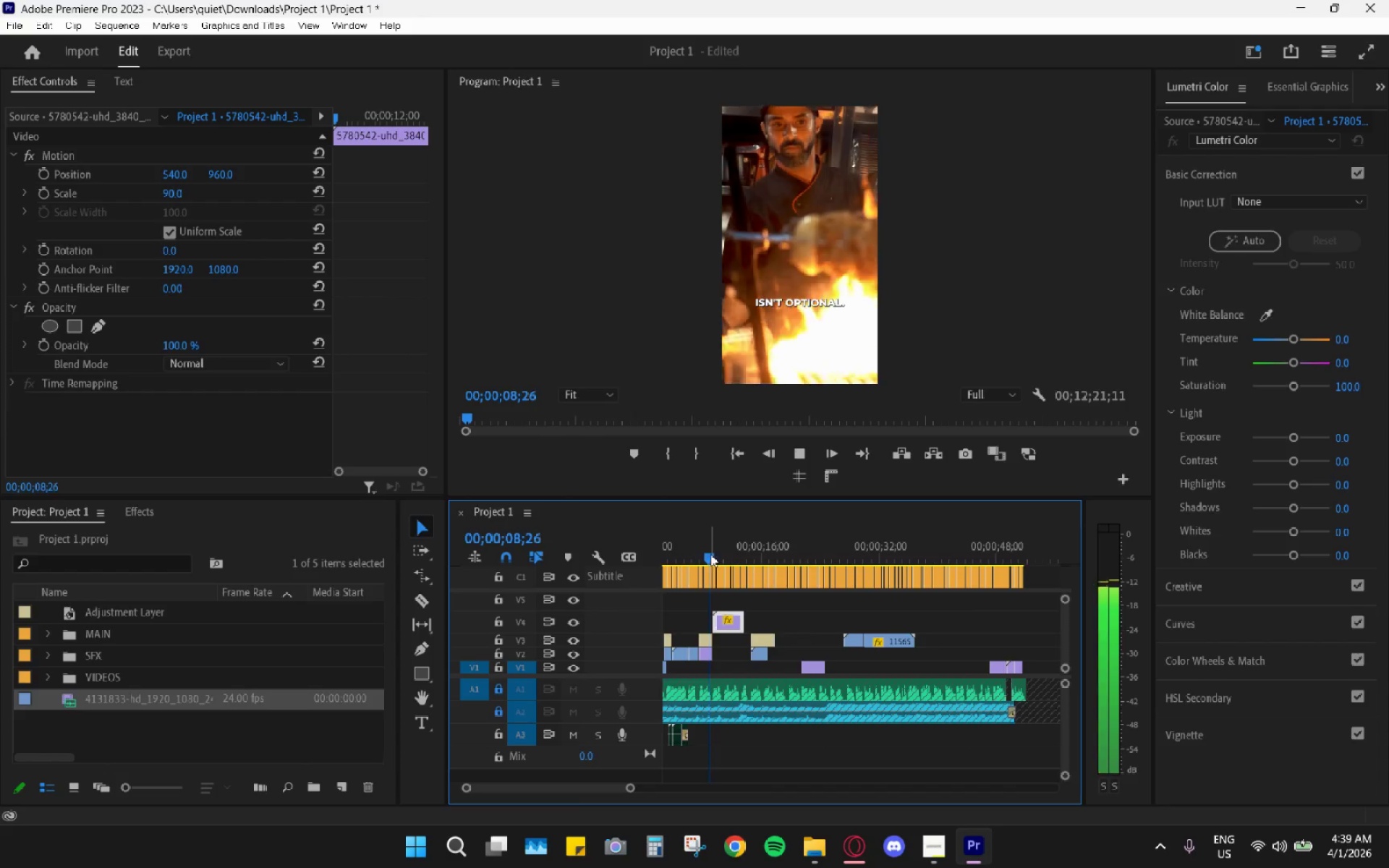 
hold_key(key=AltLeft, duration=0.94)
scroll: coordinate [700, 607], scroll_direction: up, amount: 11.0
 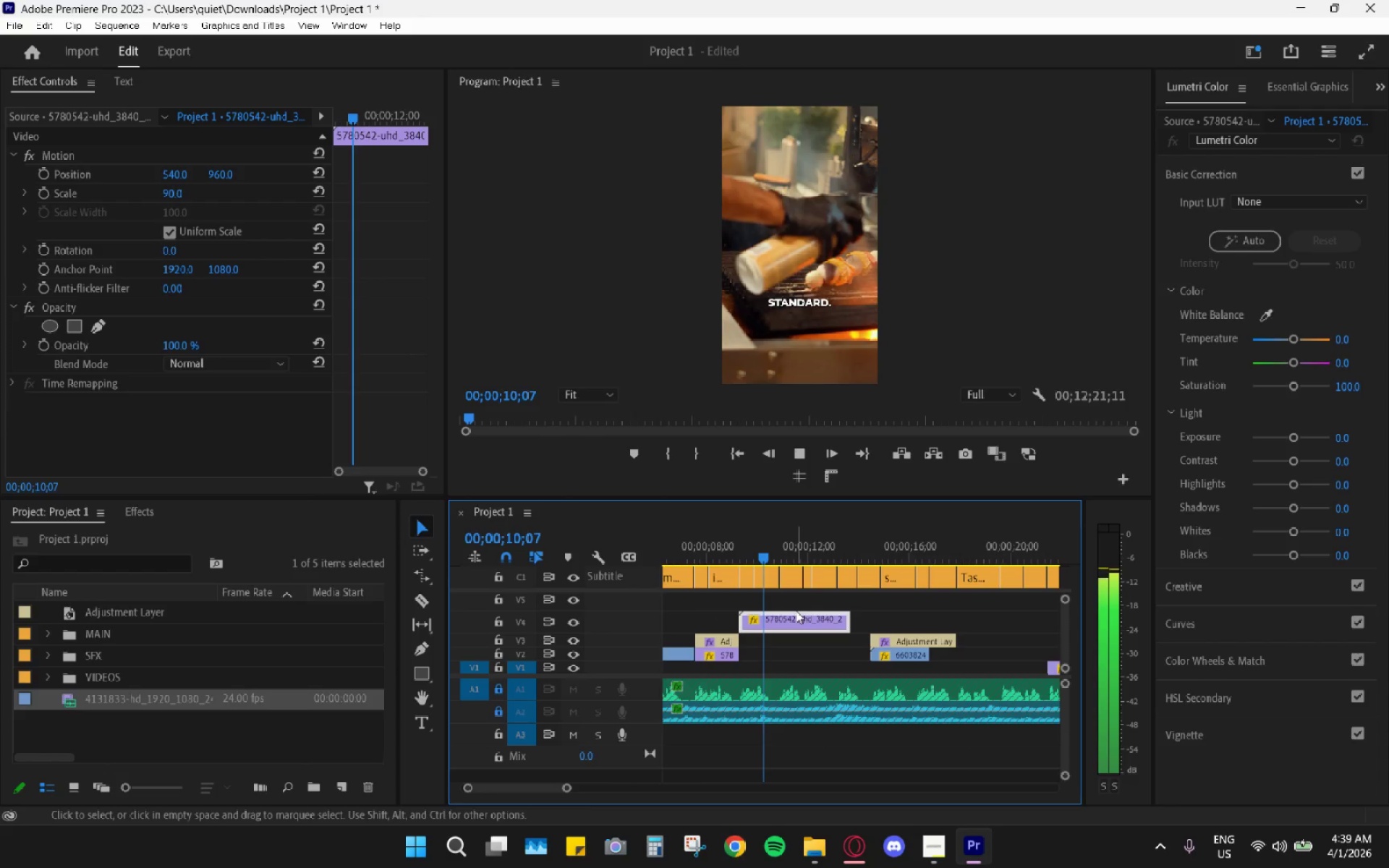 
key(Space)
 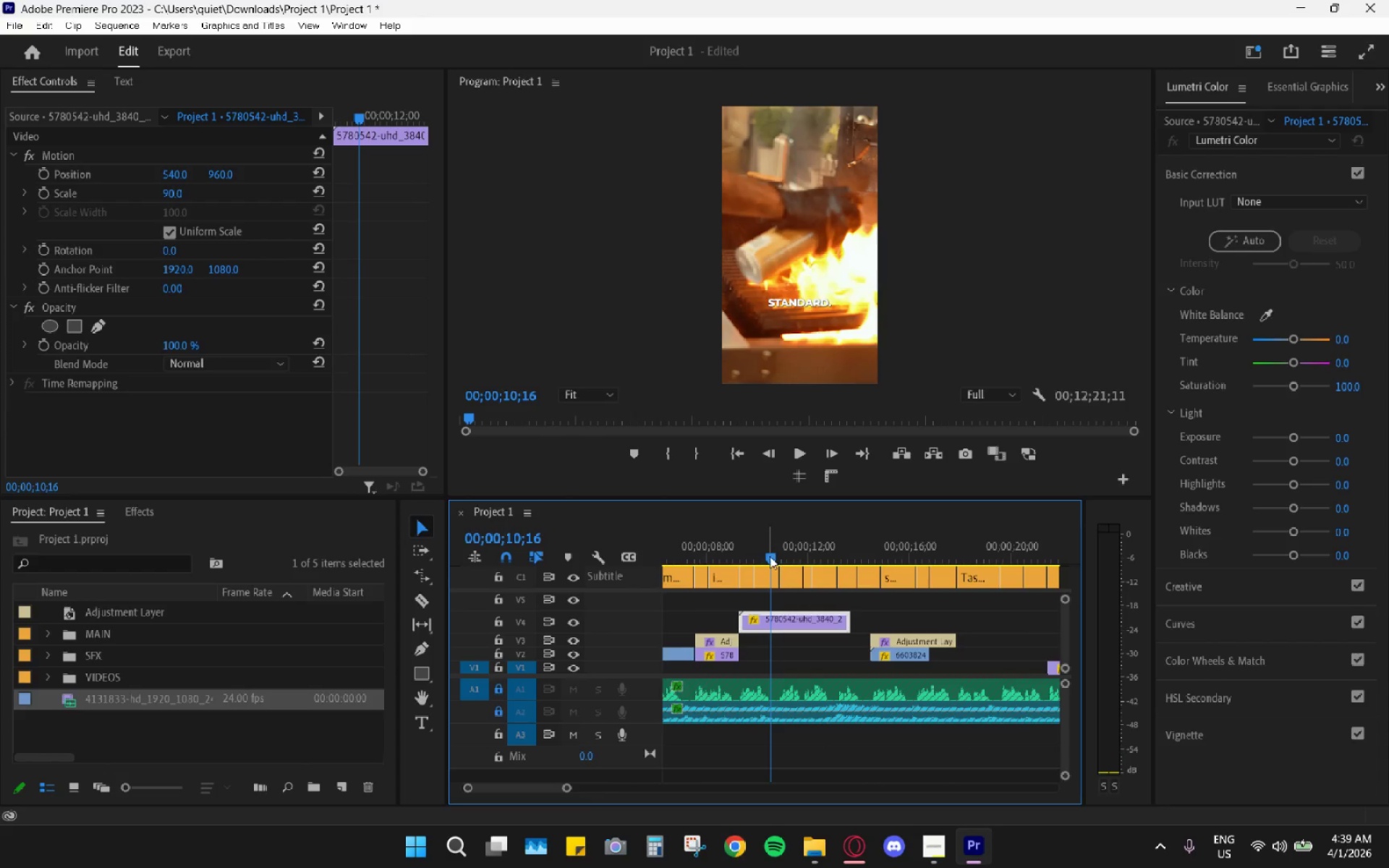 
left_click_drag(start_coordinate=[763, 556], to_coordinate=[810, 556])
 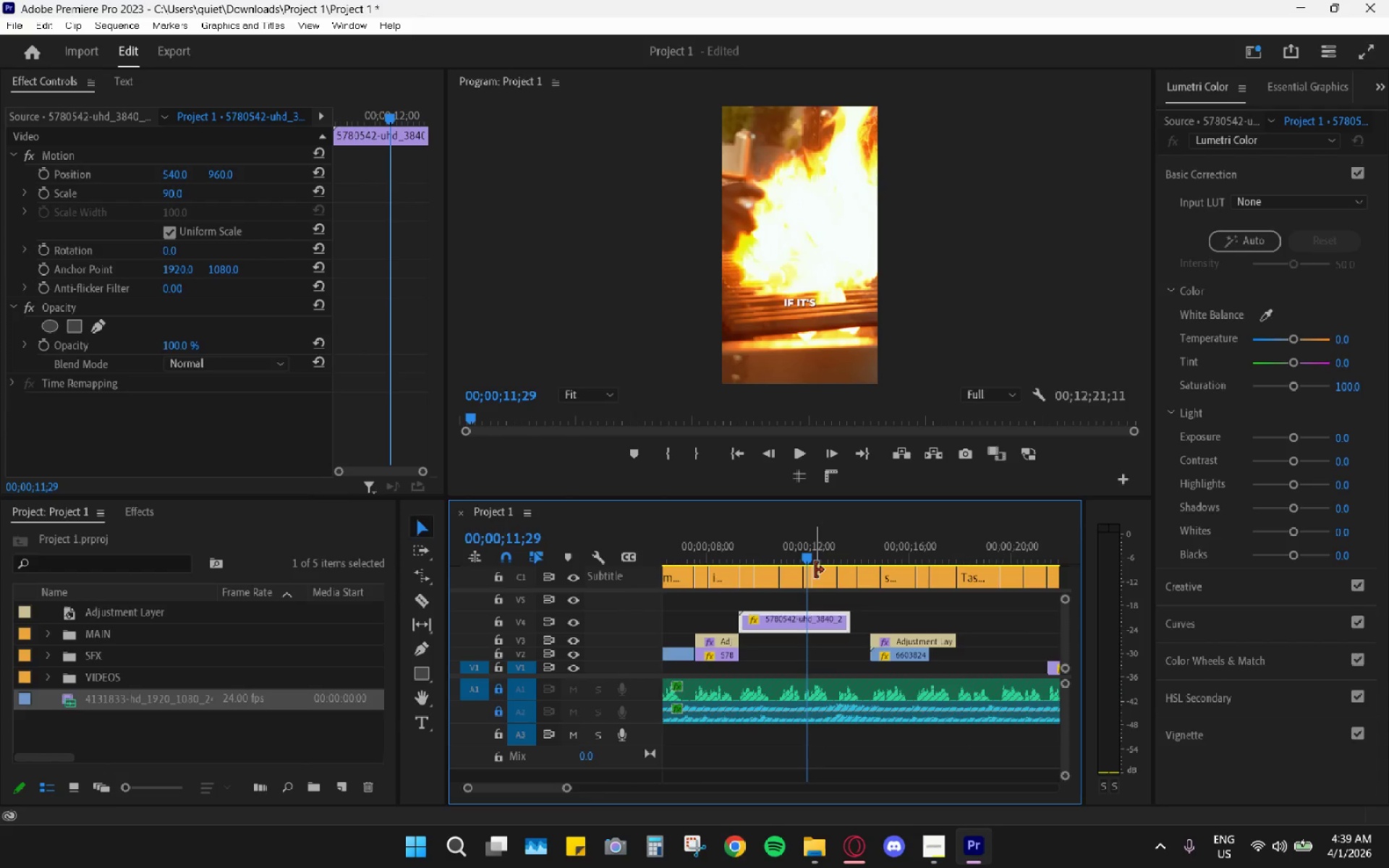 
key(C)
 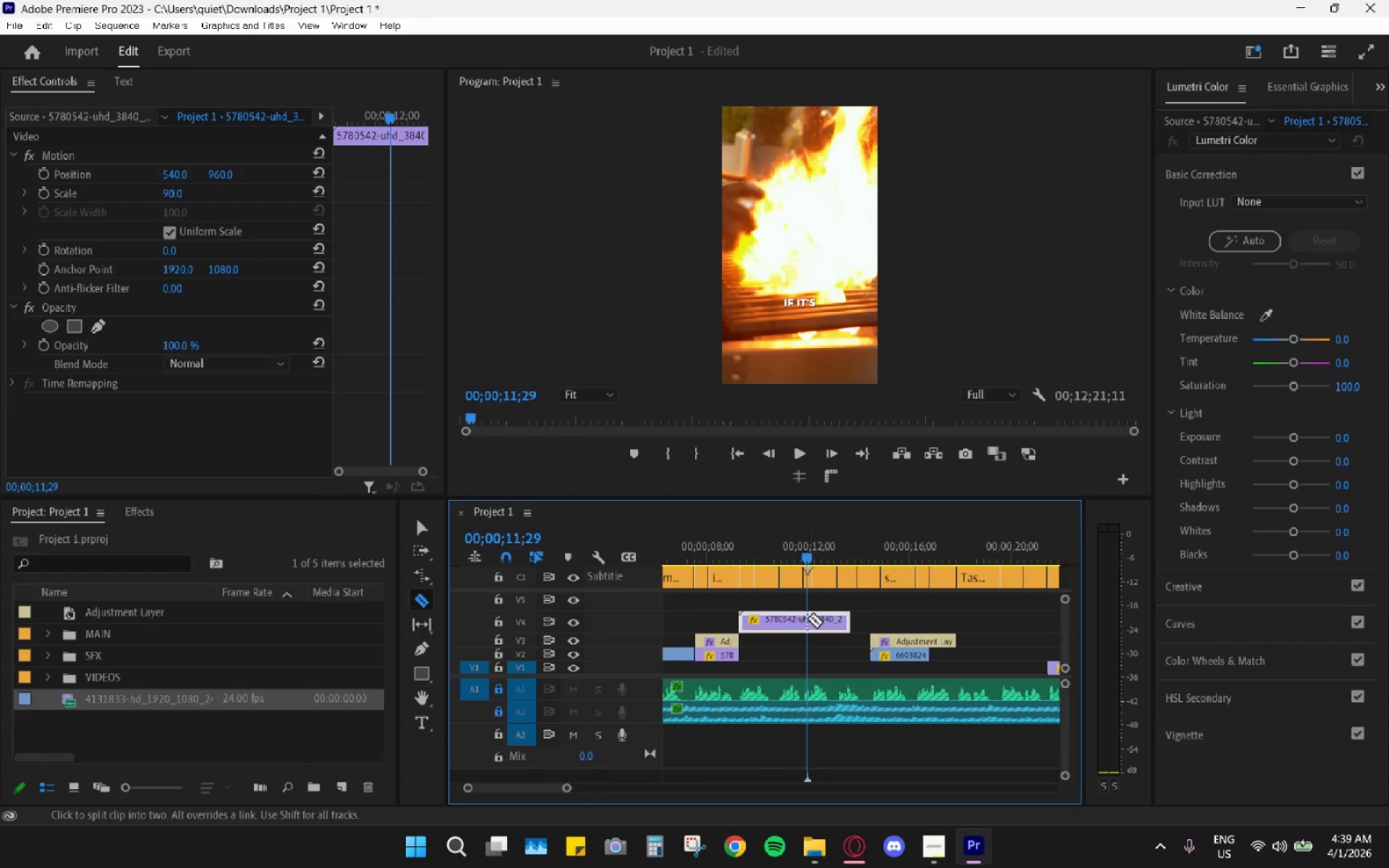 
left_click([807, 618])
 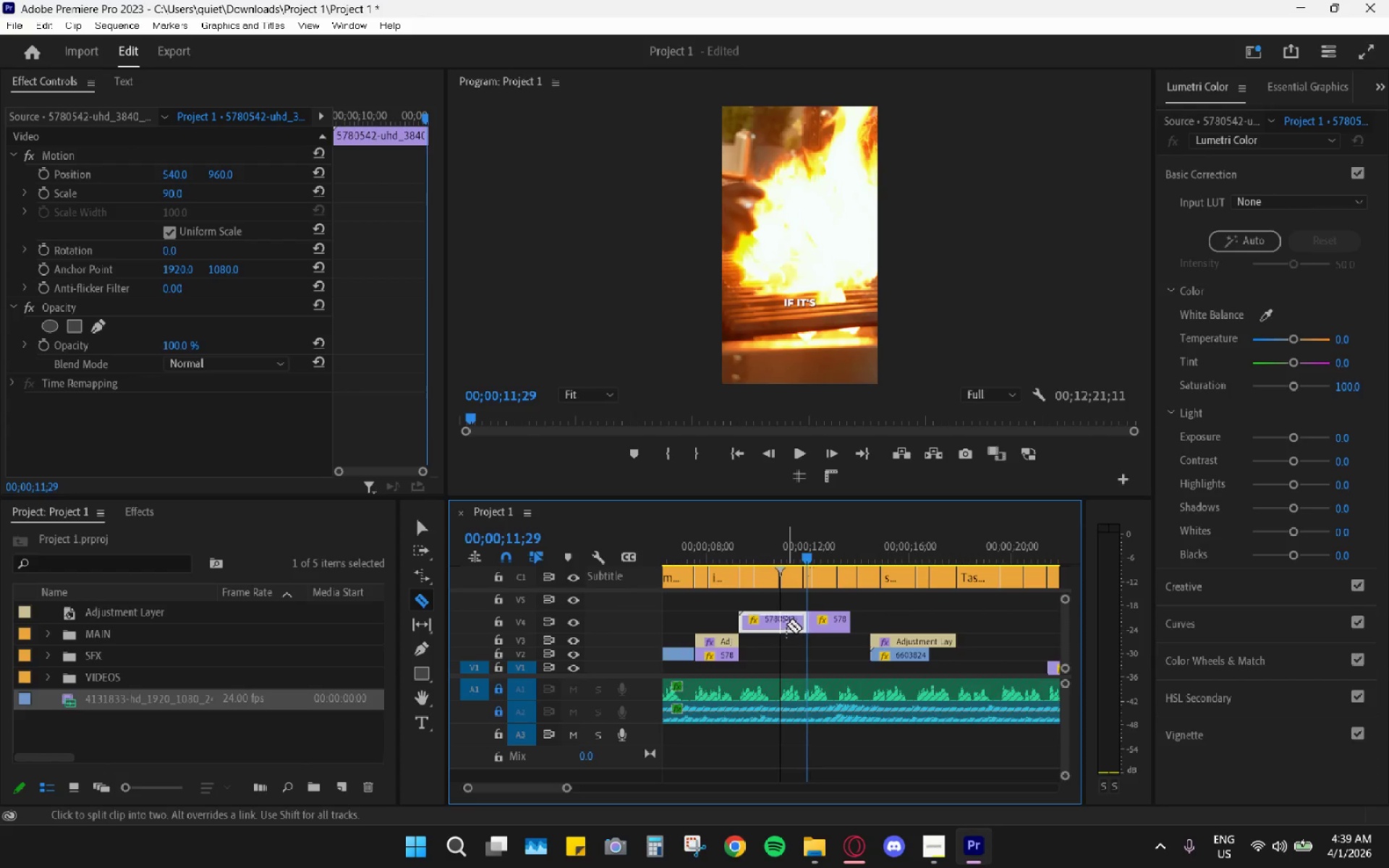 
type(hv)
 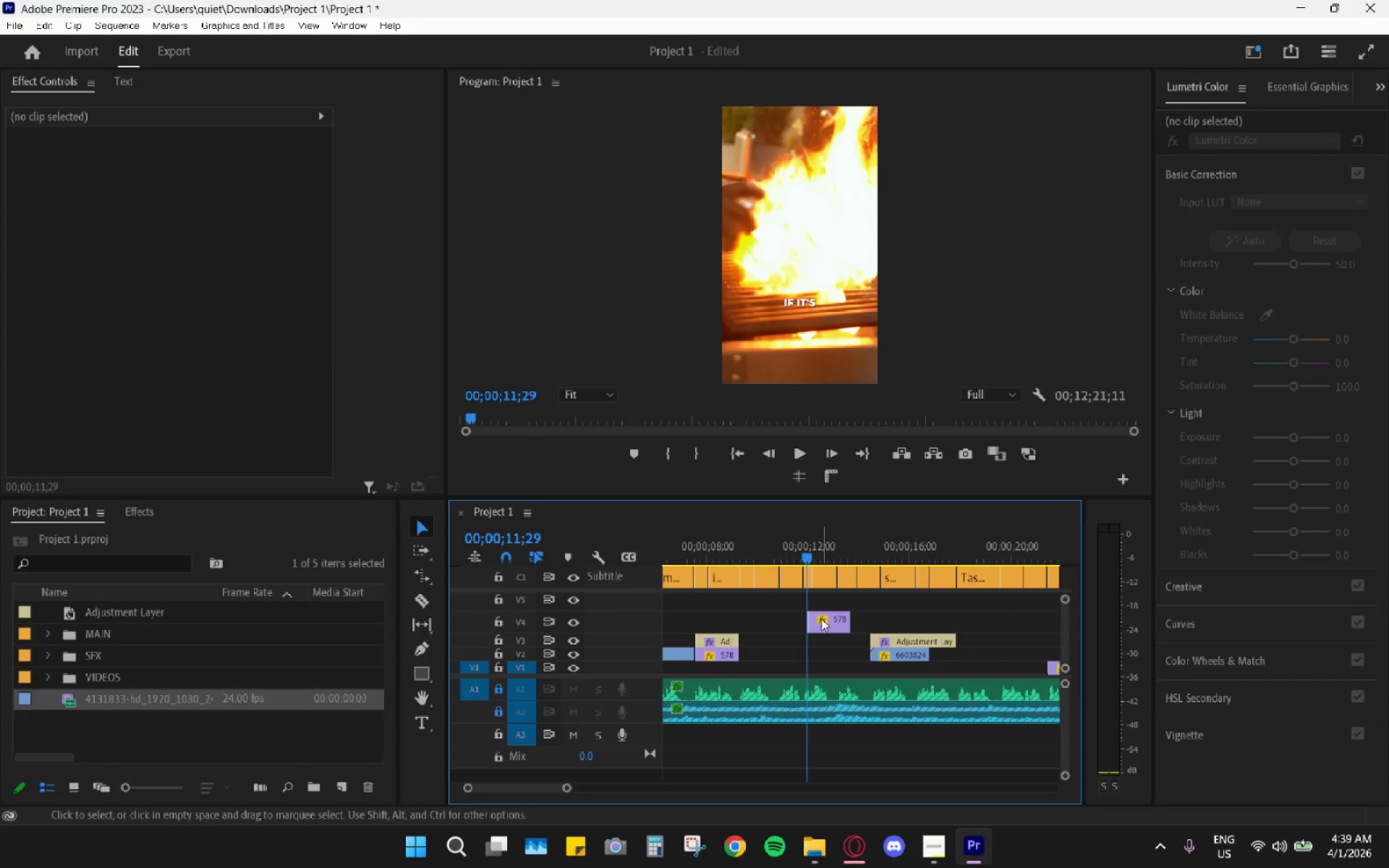 
left_click_drag(start_coordinate=[821, 618], to_coordinate=[753, 621])
 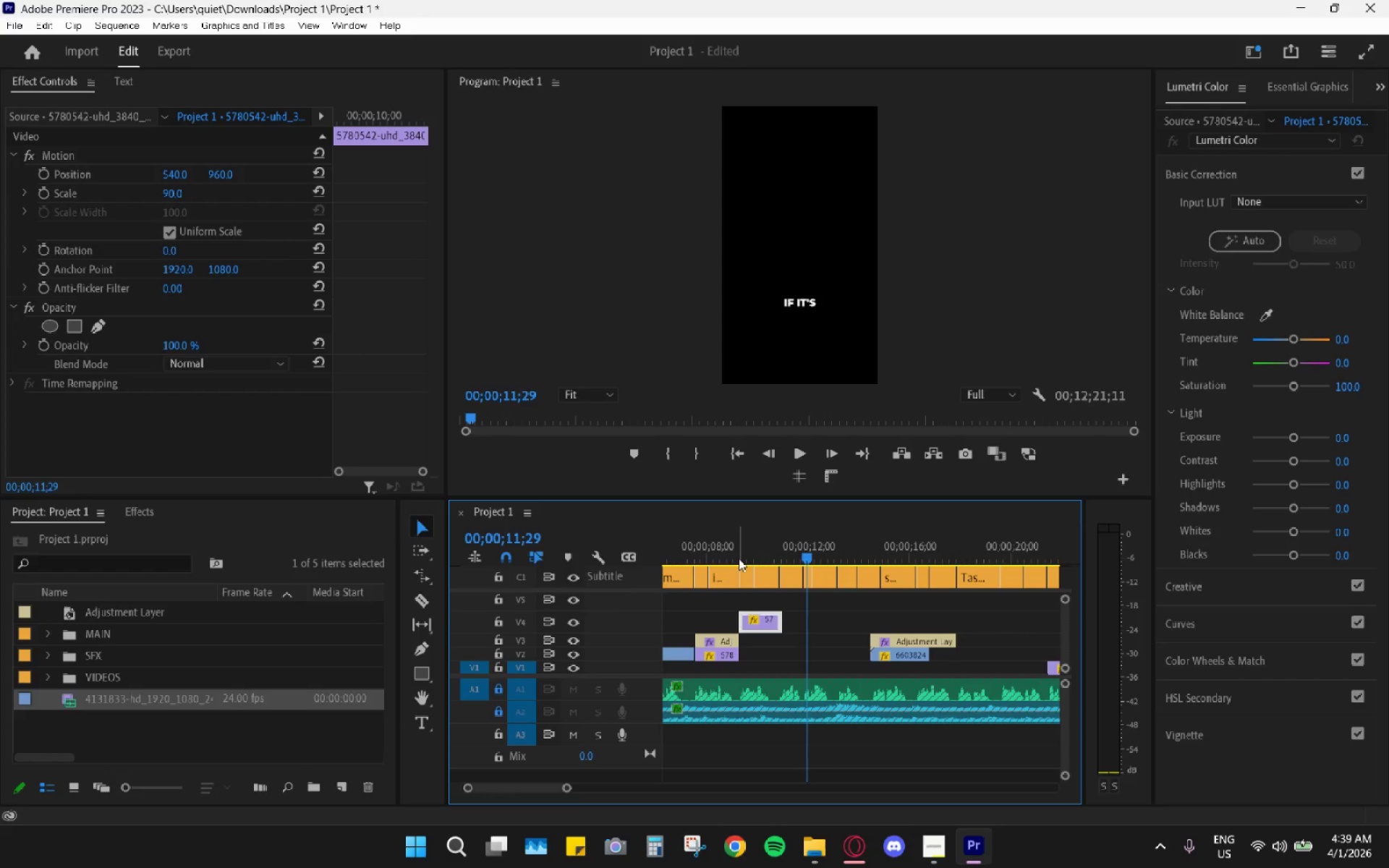 
left_click([739, 556])
 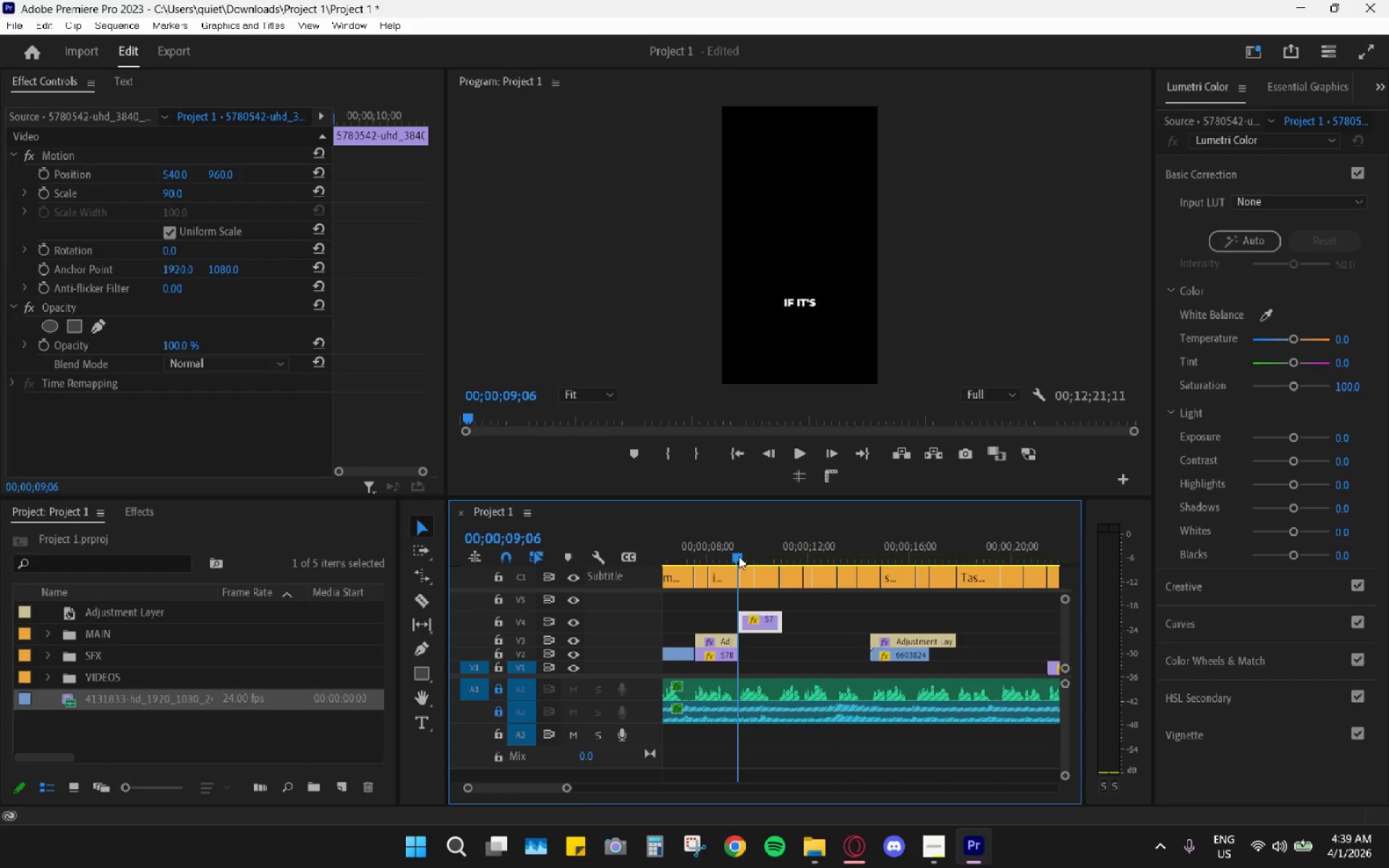 
key(Space)
 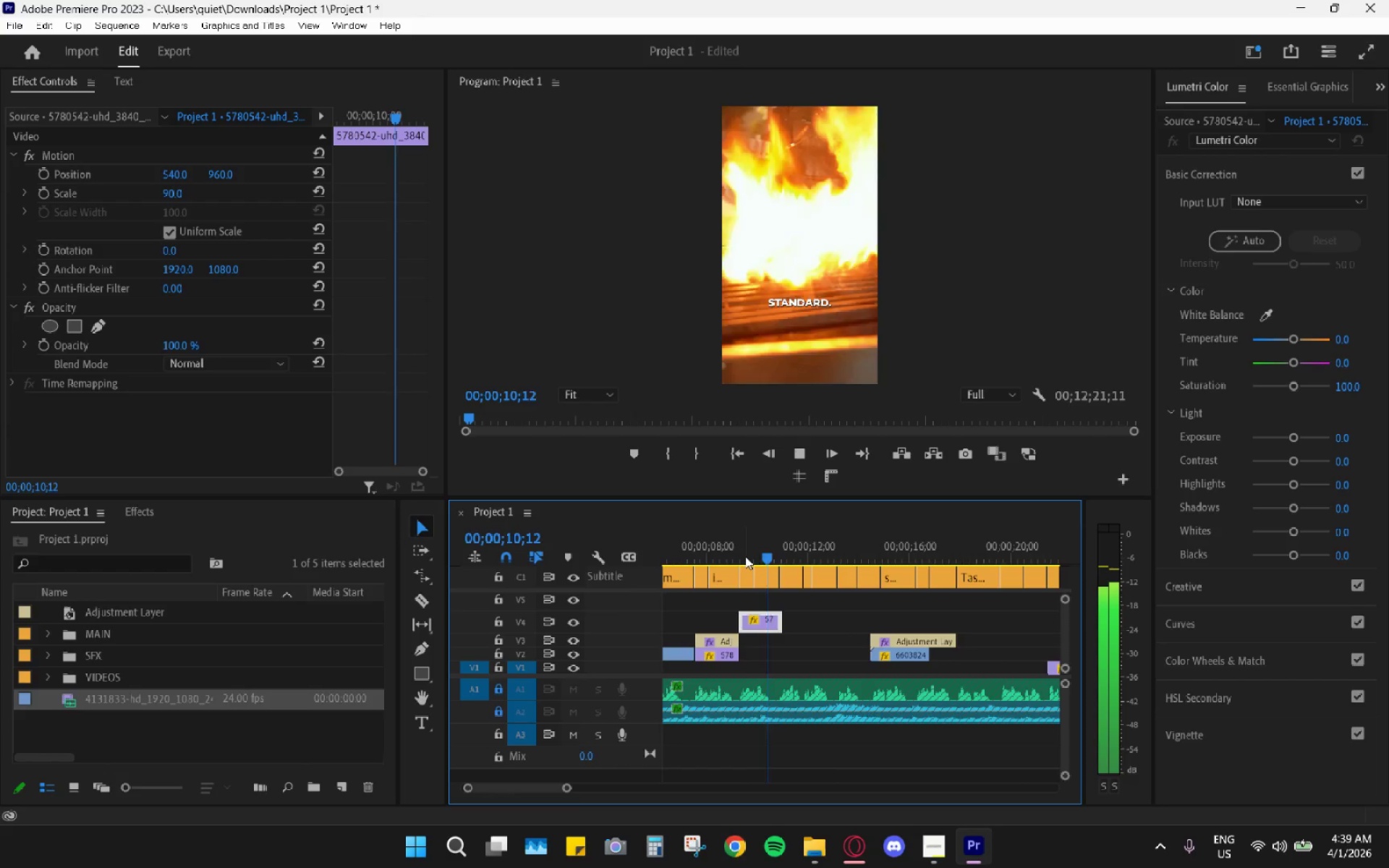 
key(Space)
 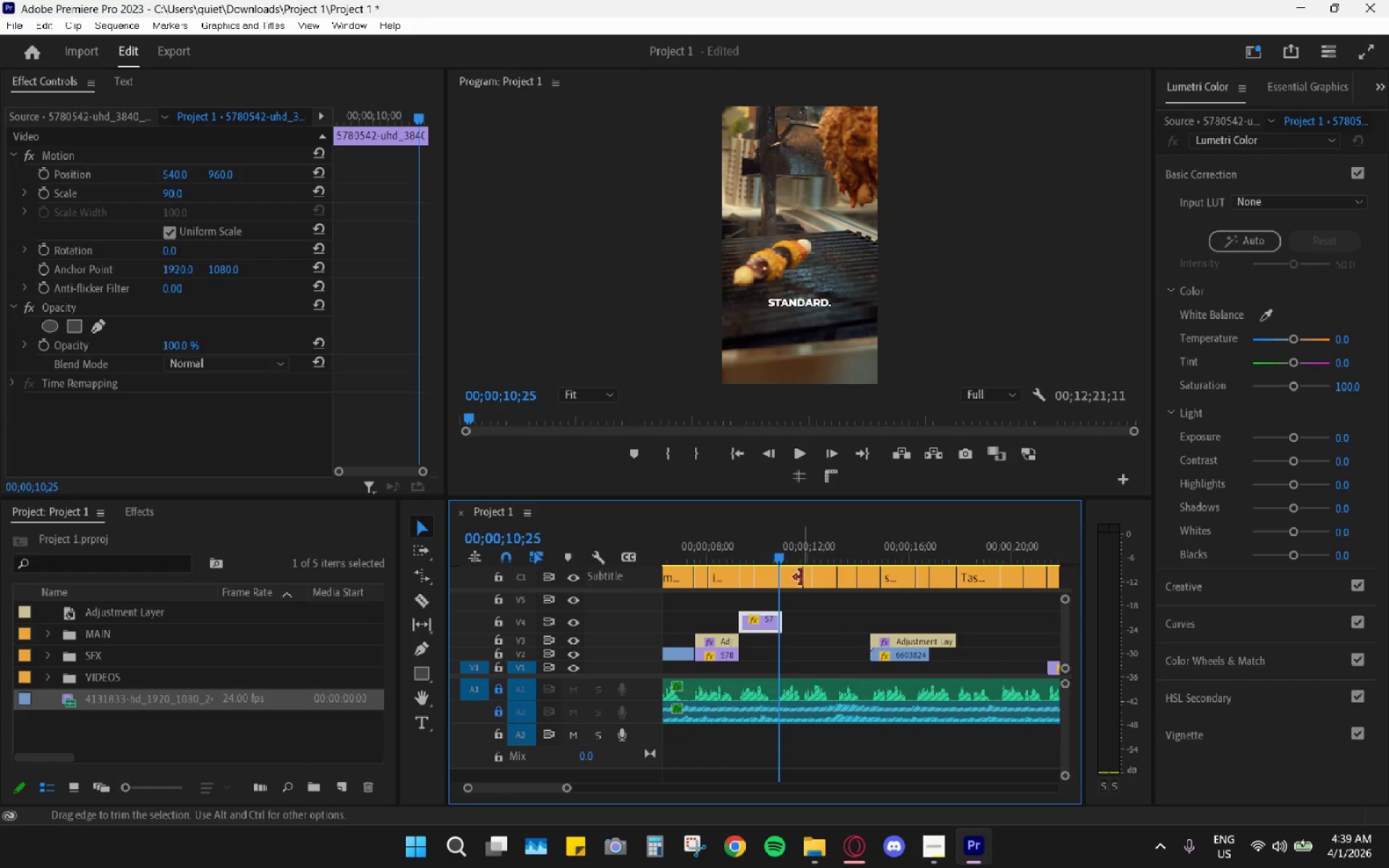 
hold_key(key=AltLeft, duration=0.84)
scroll: coordinate [783, 617], scroll_direction: up, amount: 17.0
 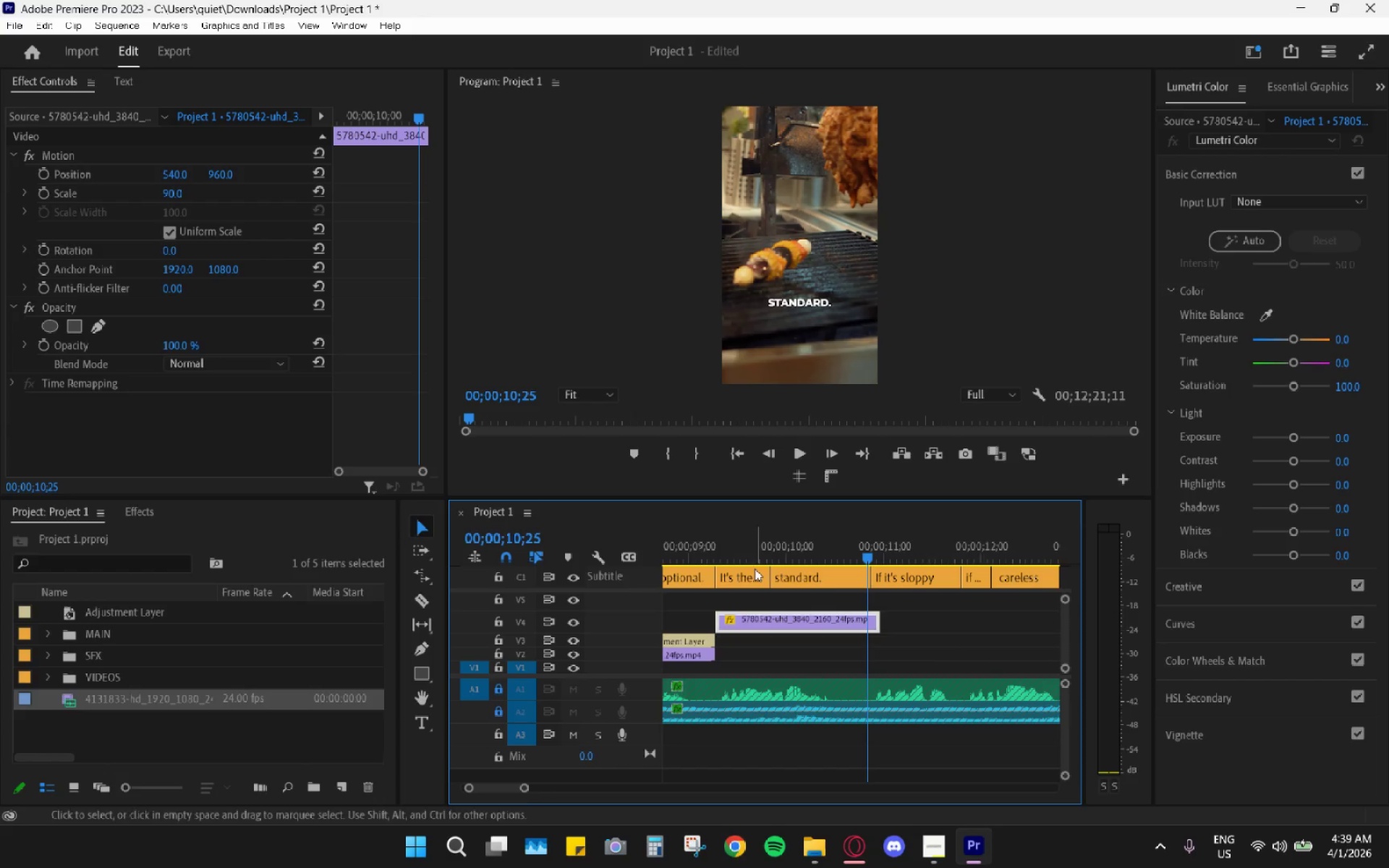 
left_click_drag(start_coordinate=[730, 556], to_coordinate=[717, 552])
 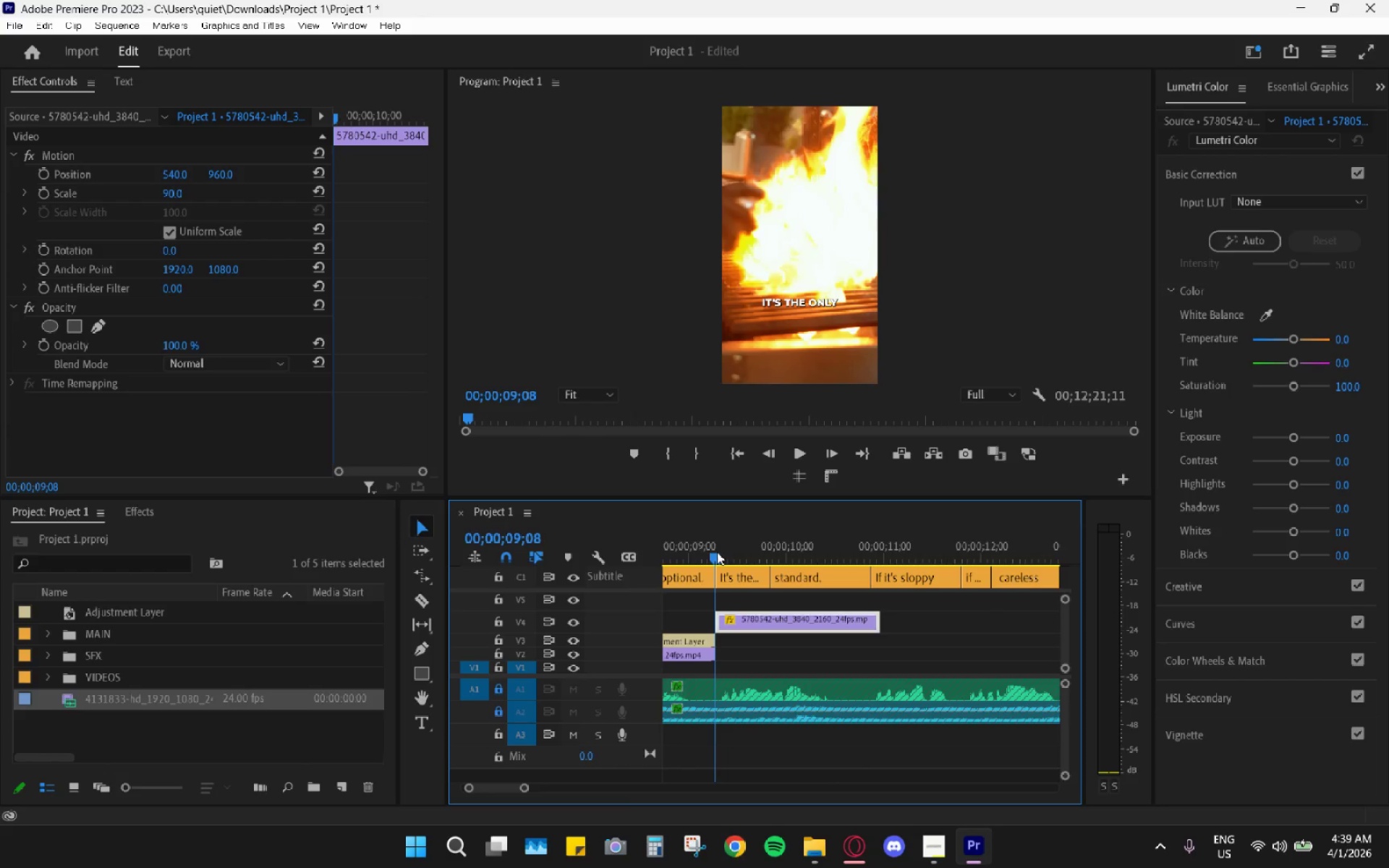 
key(Space)
 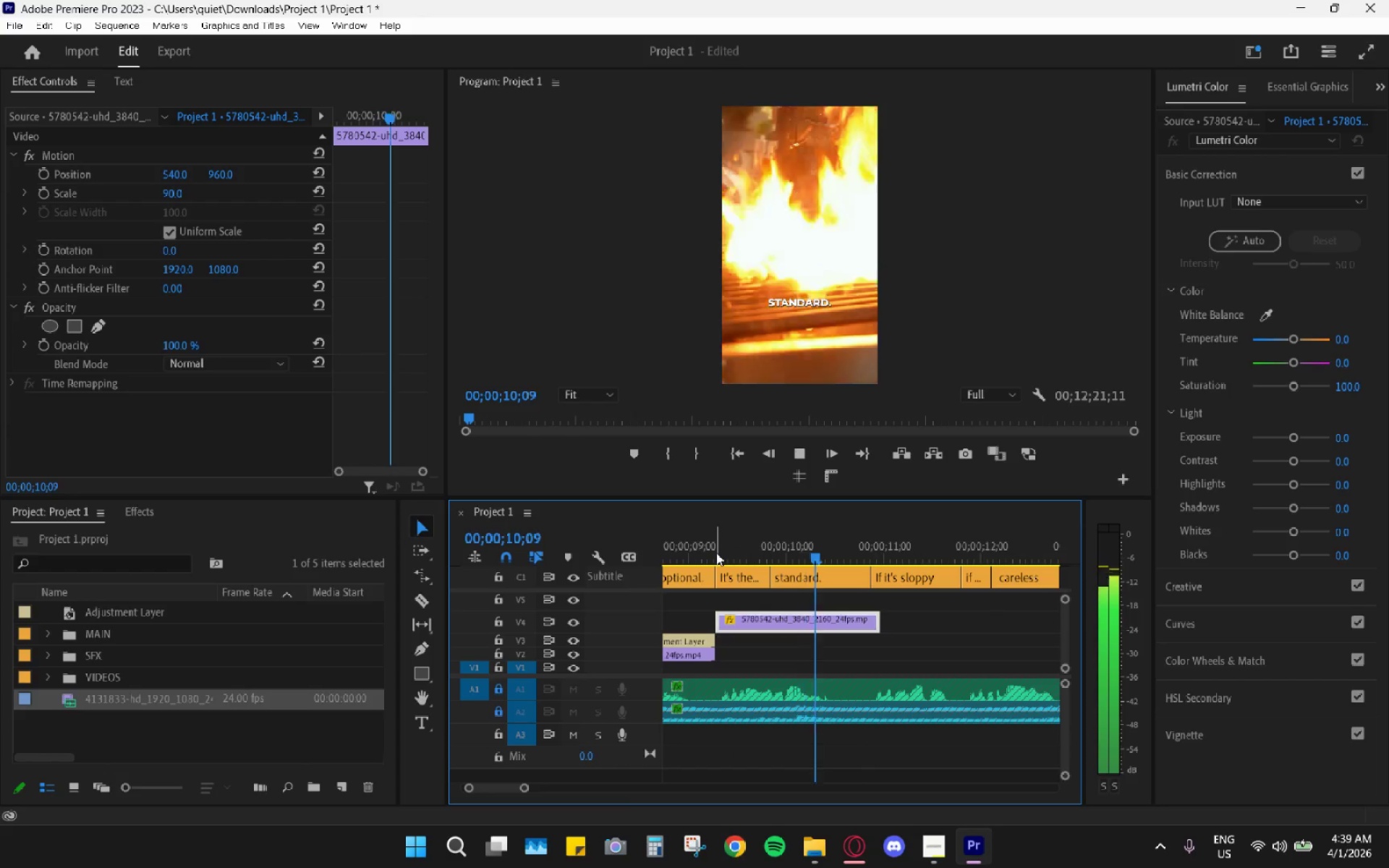 
key(Space)
 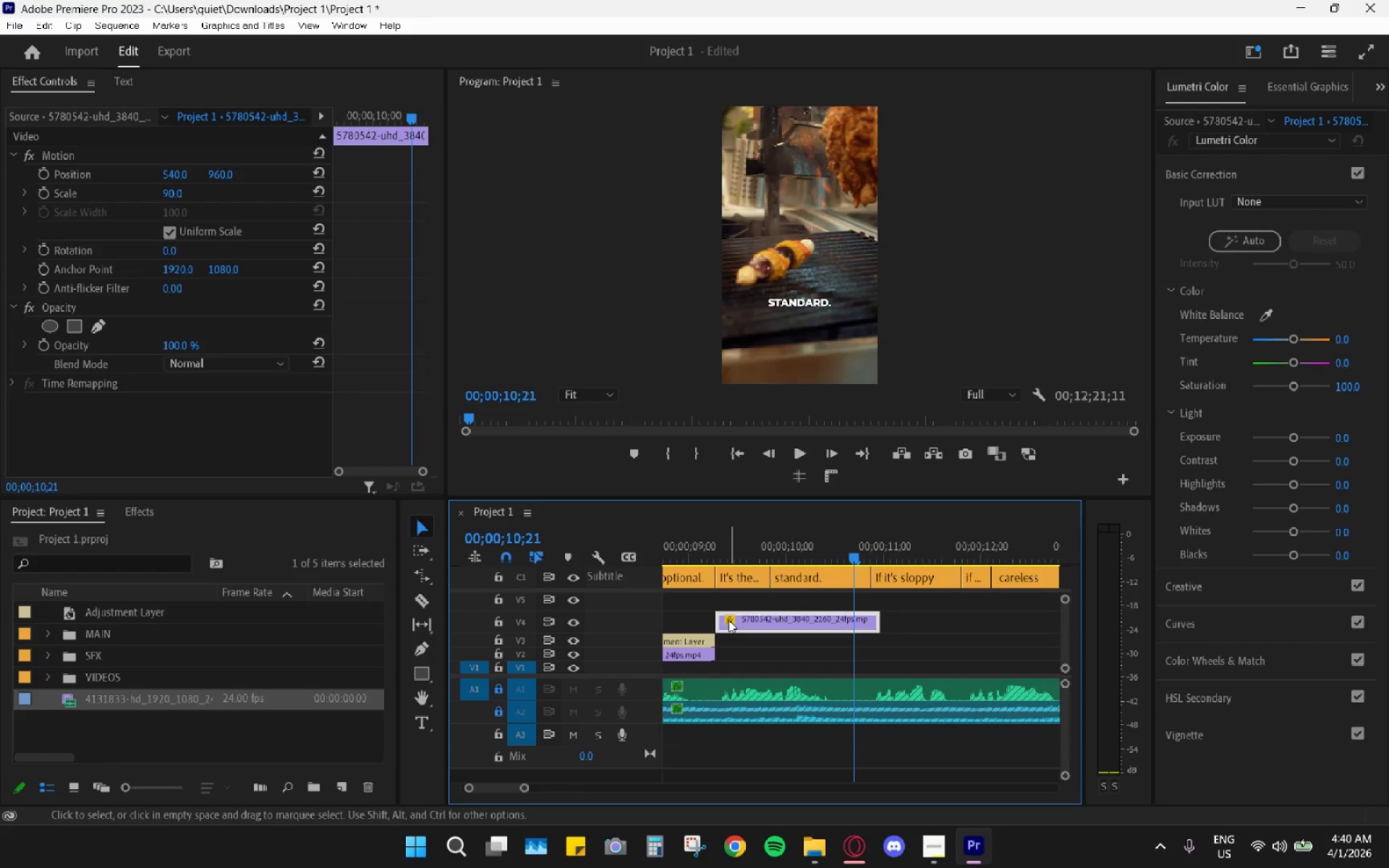 
left_click_drag(start_coordinate=[734, 618], to_coordinate=[720, 616])
 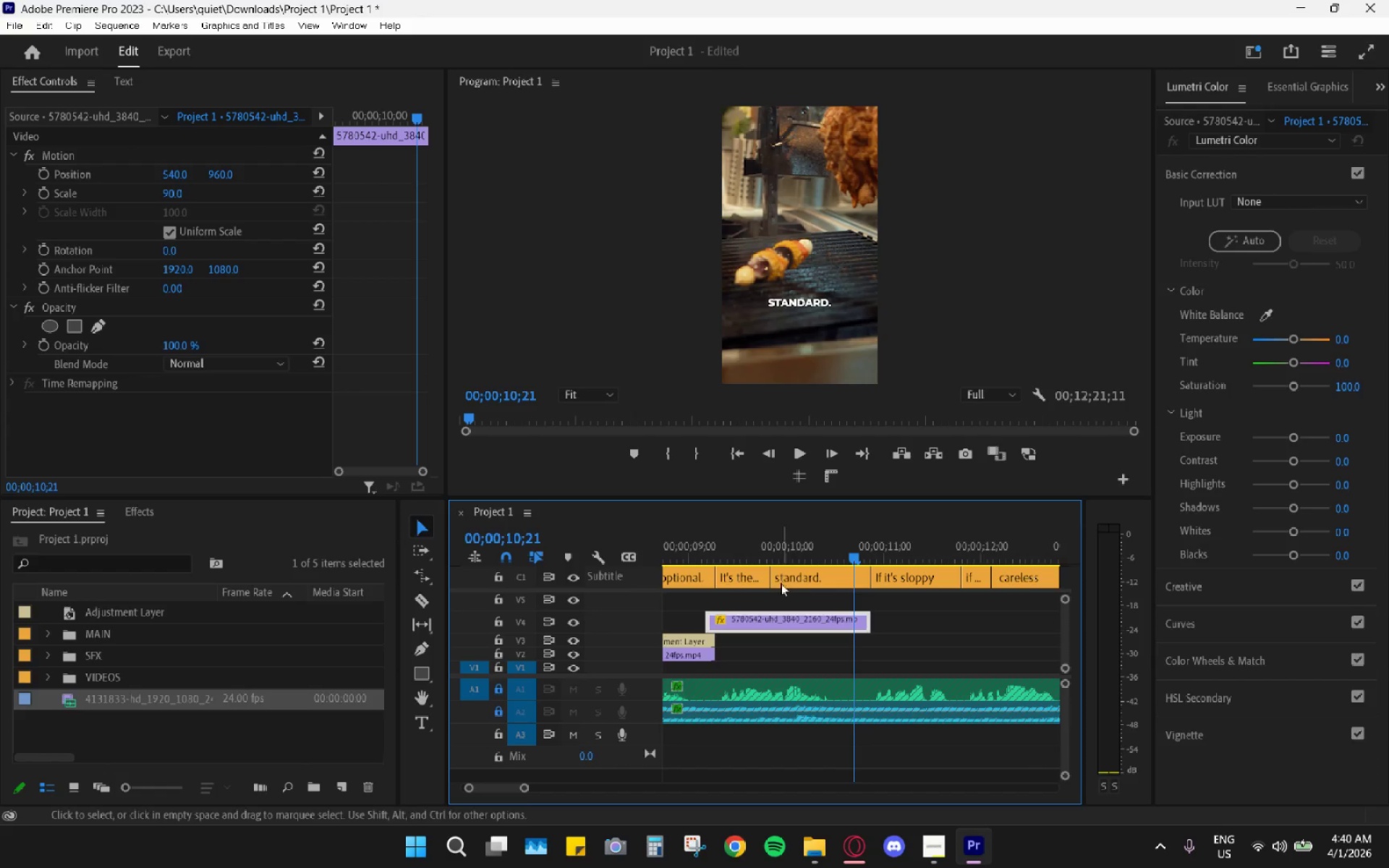 
left_click_drag(start_coordinate=[738, 550], to_coordinate=[719, 545])
 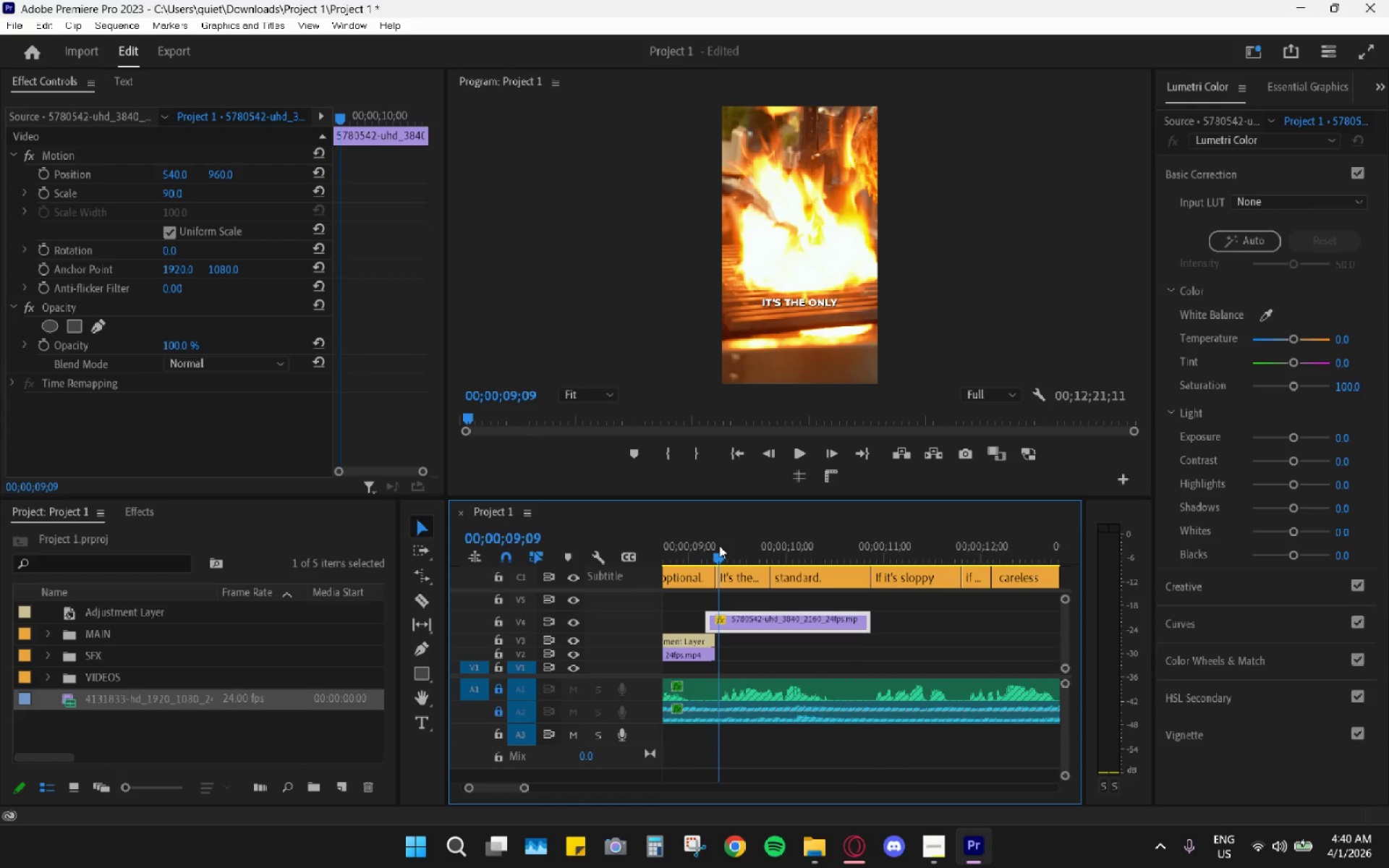 
key(Space)
 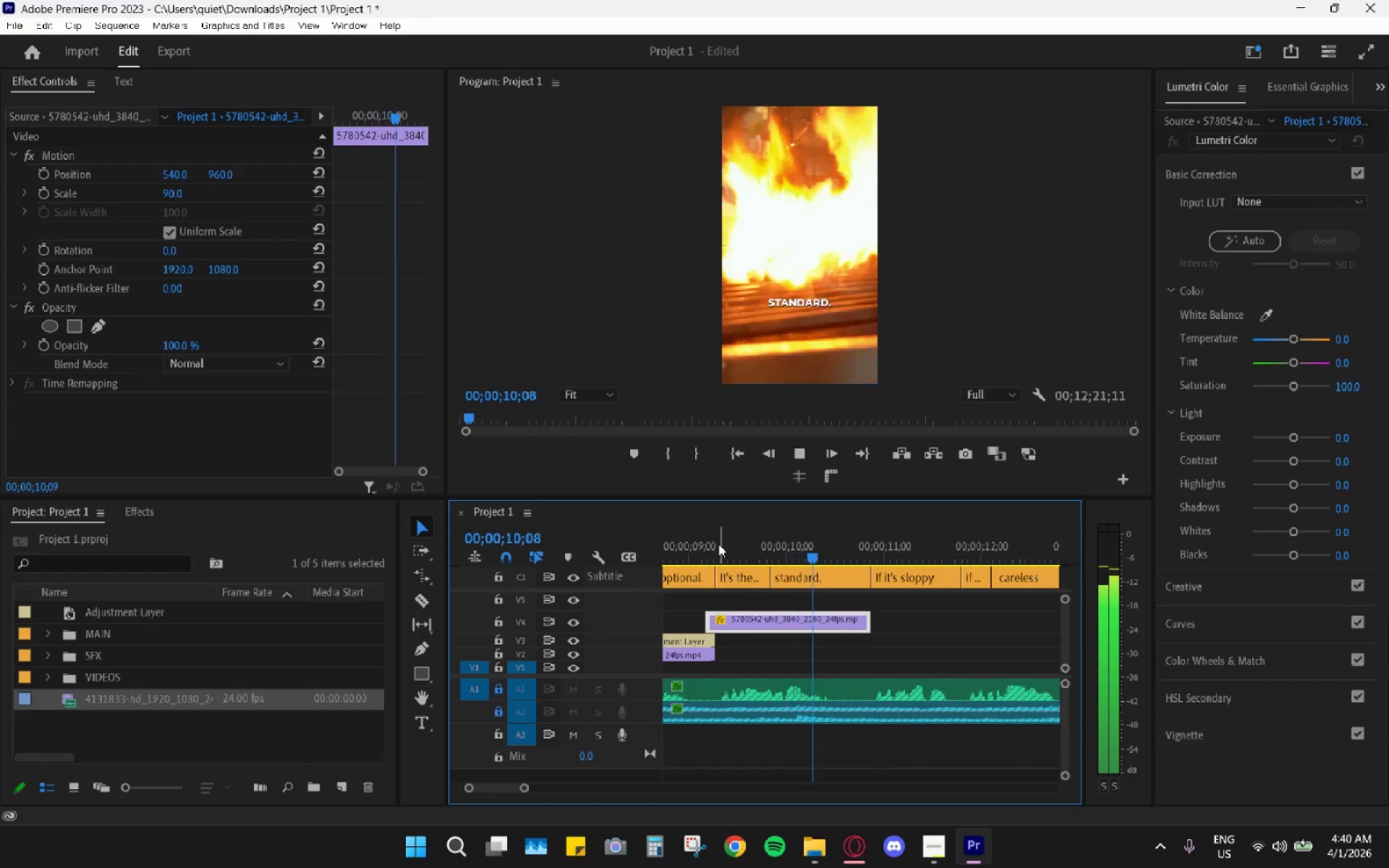 
key(Space)
 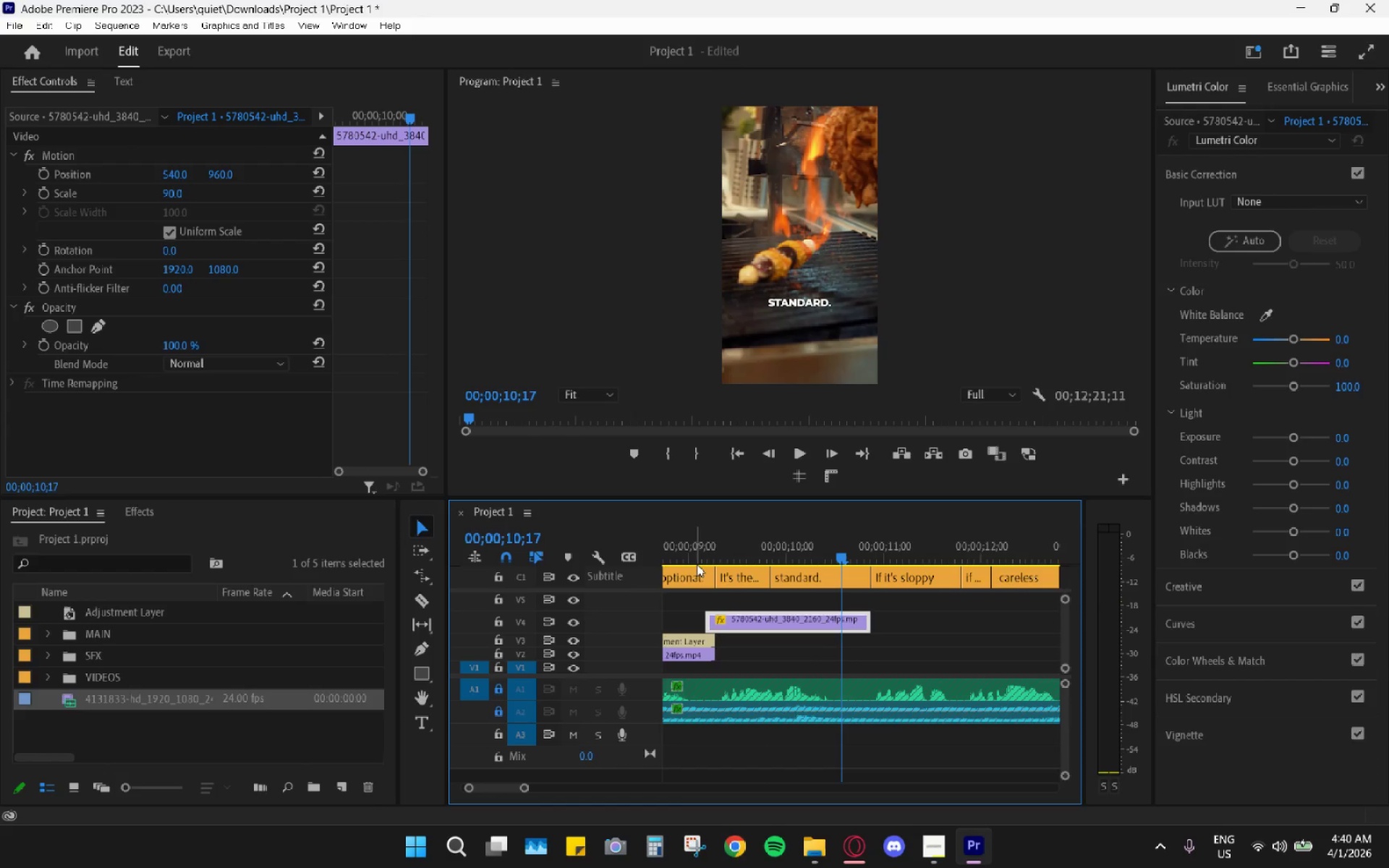 
mouse_move([676, 559])
 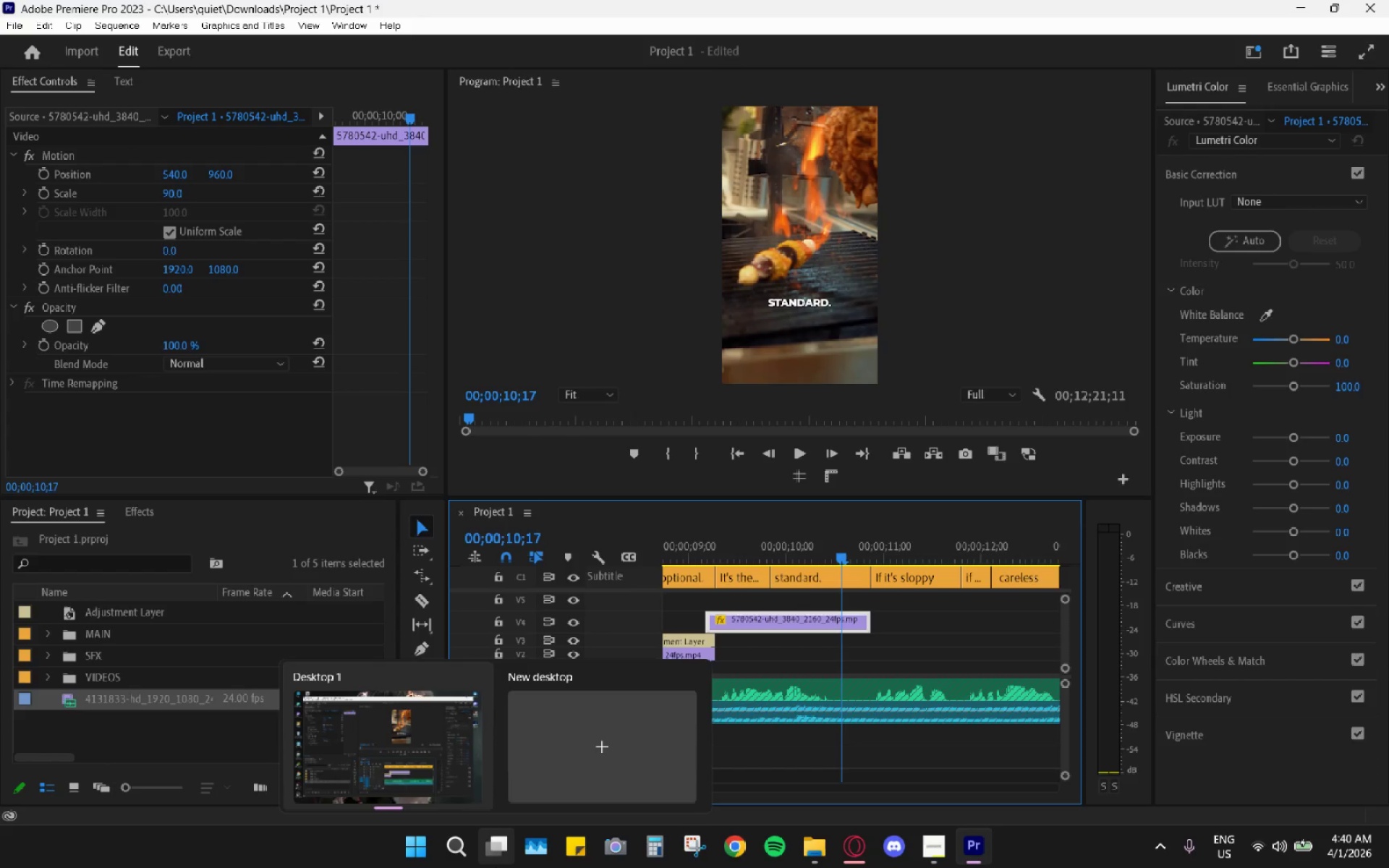 
wait(37.54)
 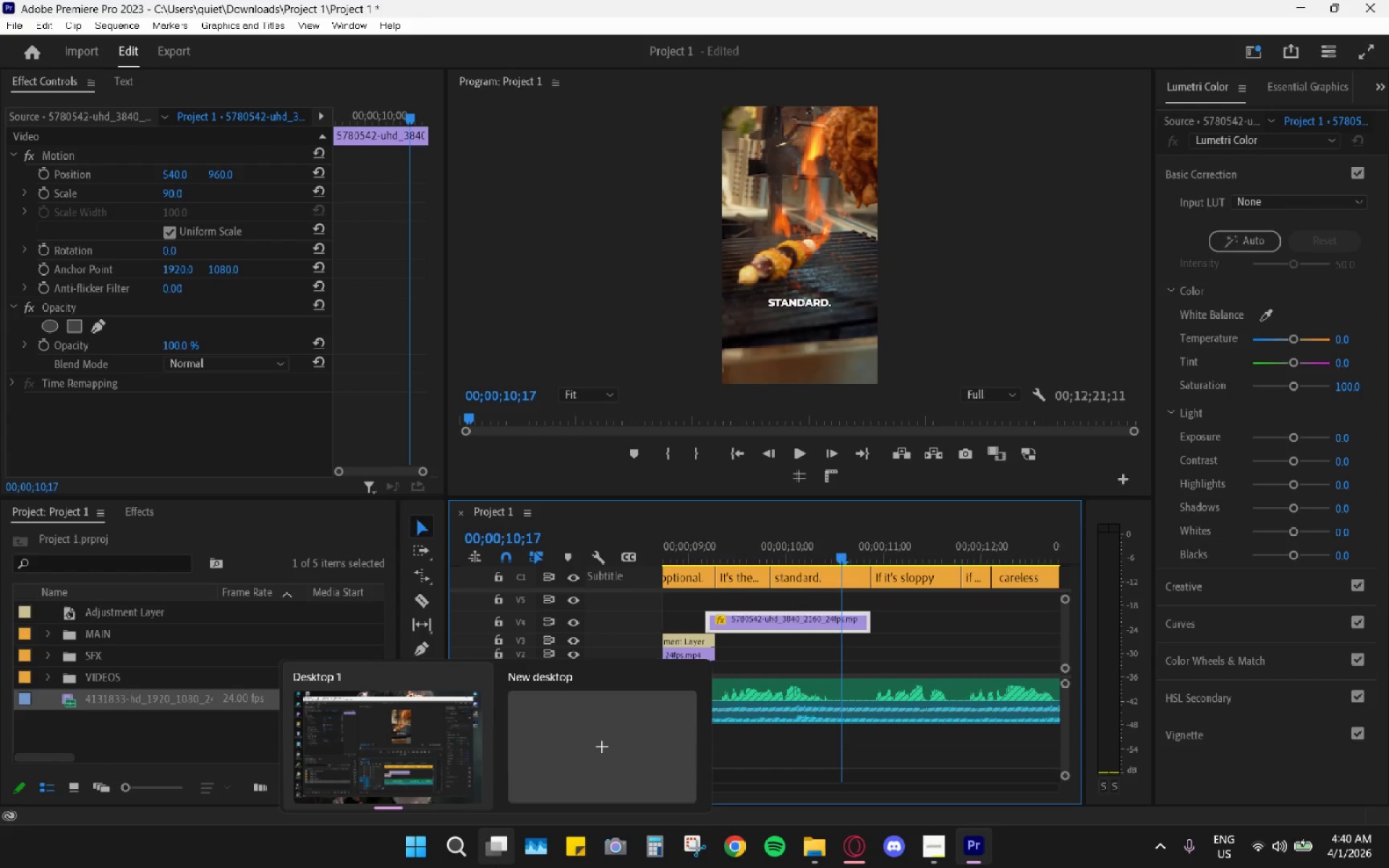 
left_click_drag(start_coordinate=[712, 535], to_coordinate=[704, 536])
 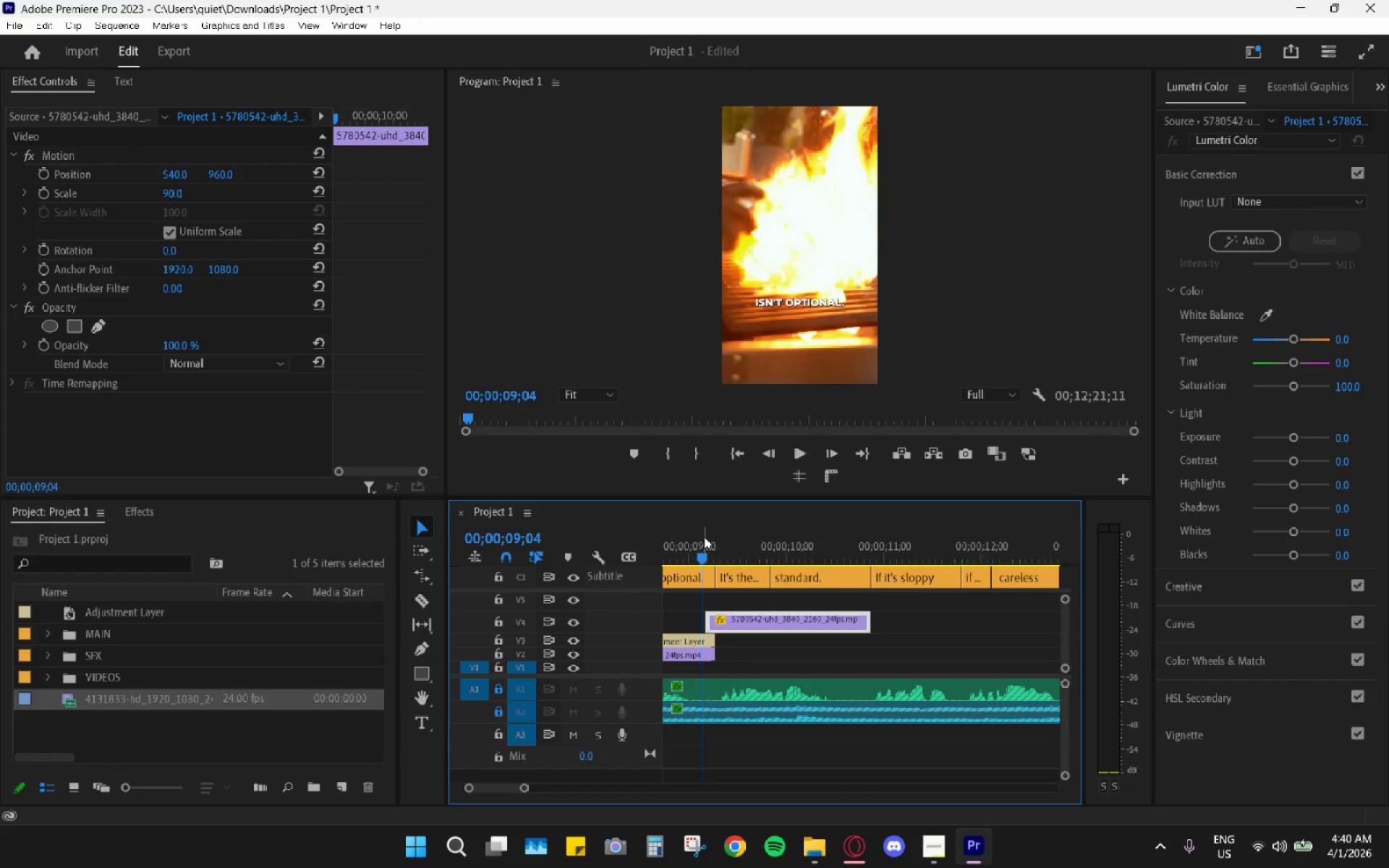 
key(Space)
 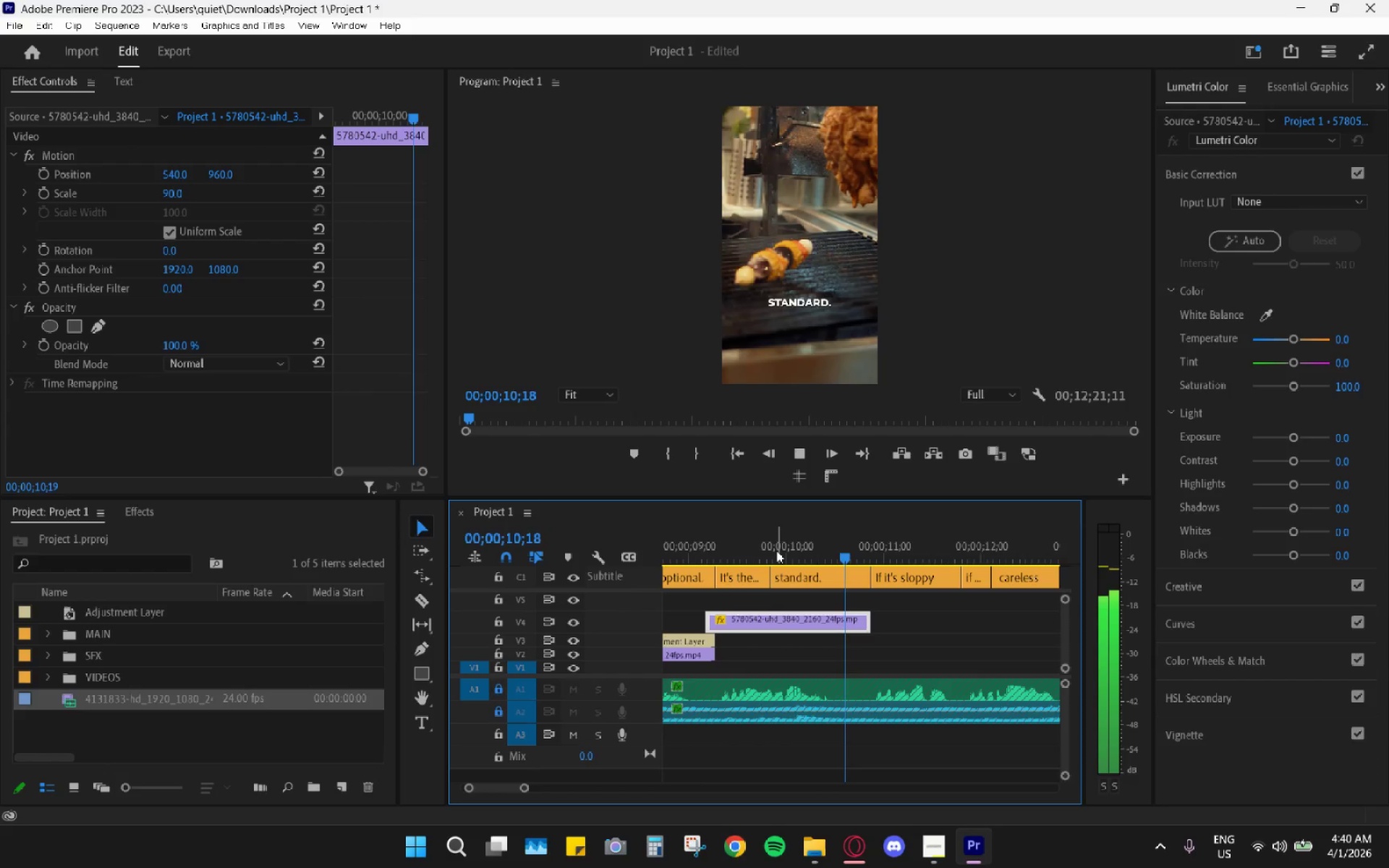 
key(Space)
 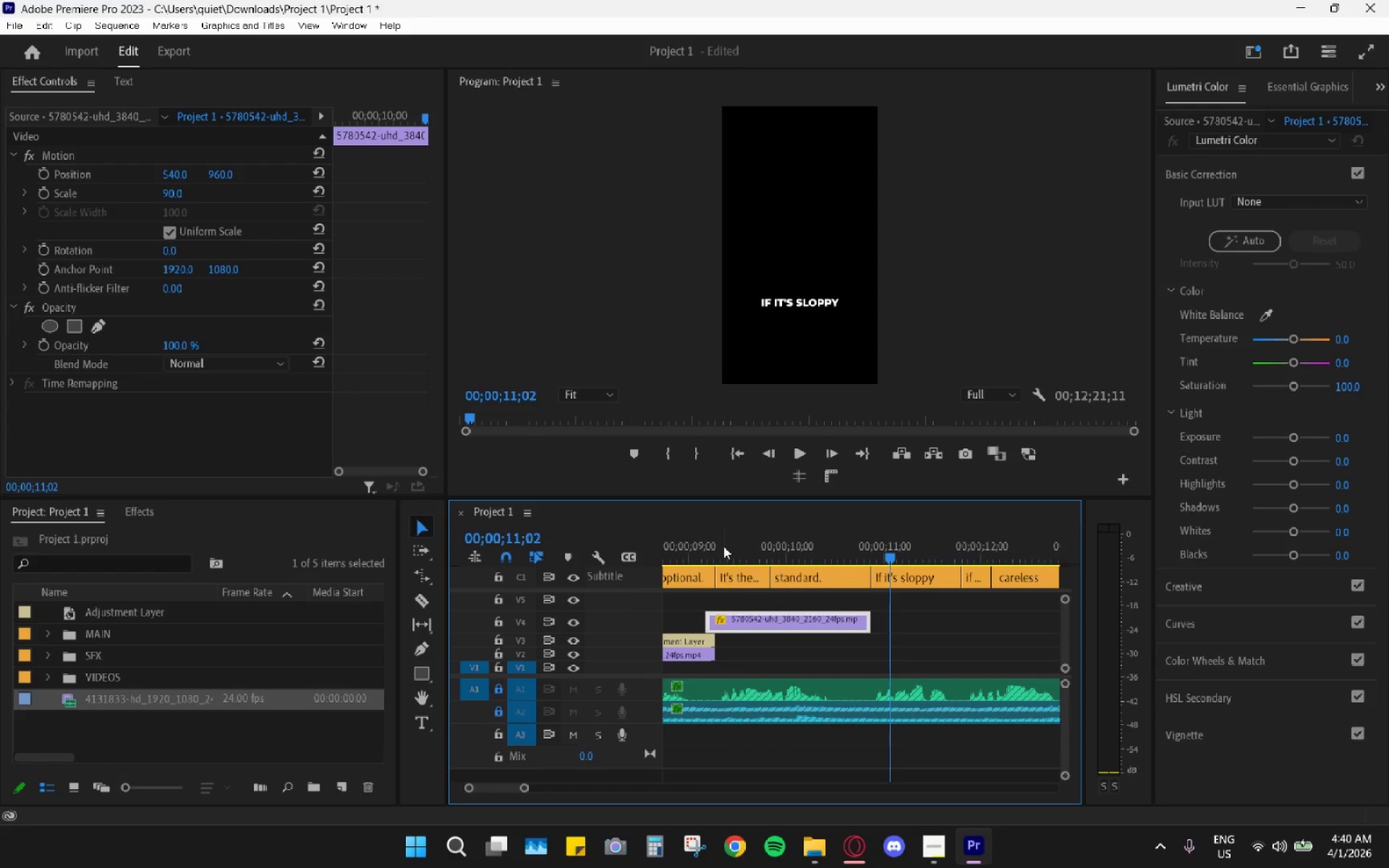 
left_click_drag(start_coordinate=[724, 545], to_coordinate=[717, 542])
 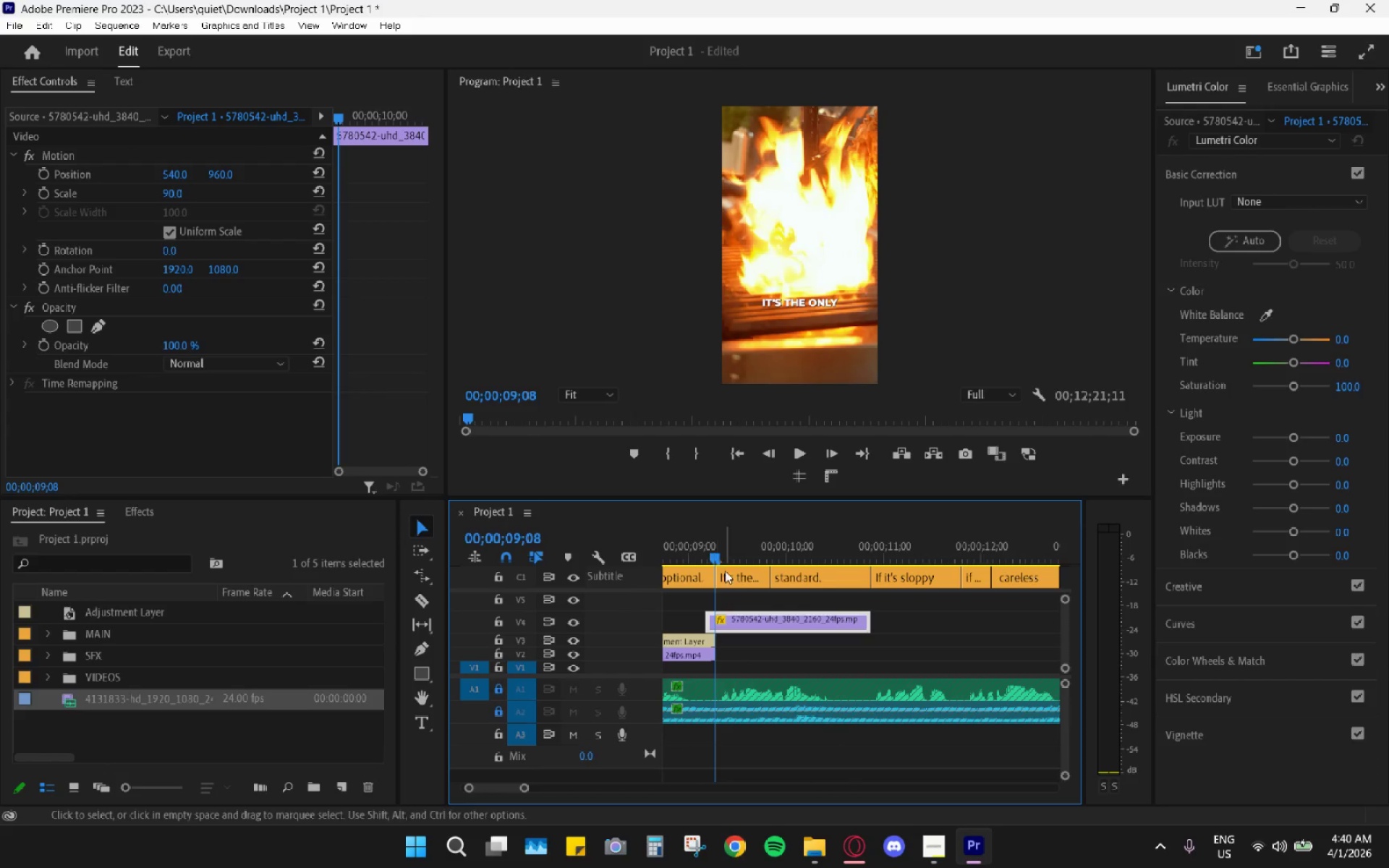 
key(C)
 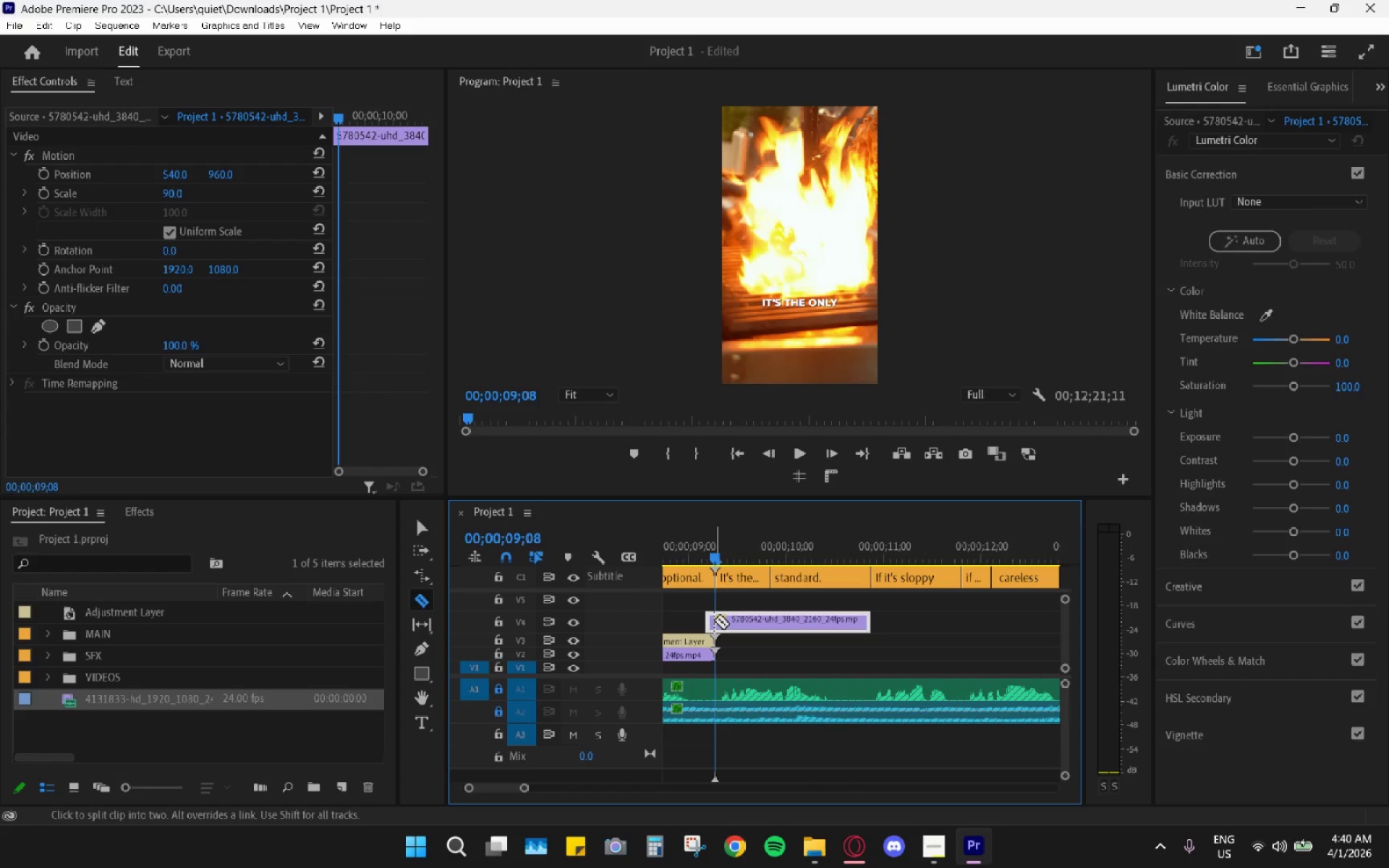 
left_click([714, 620])
 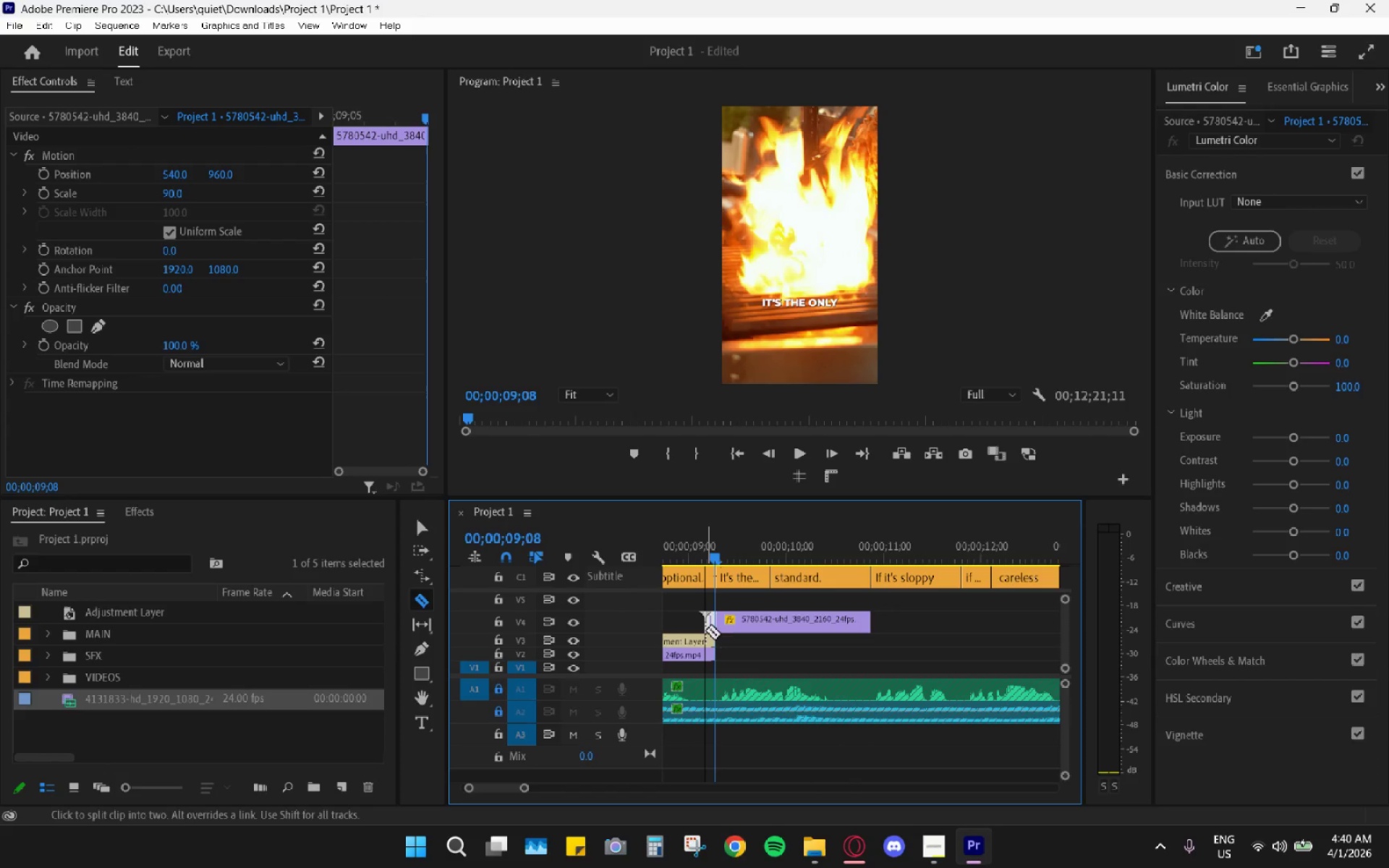 
type(hv)
 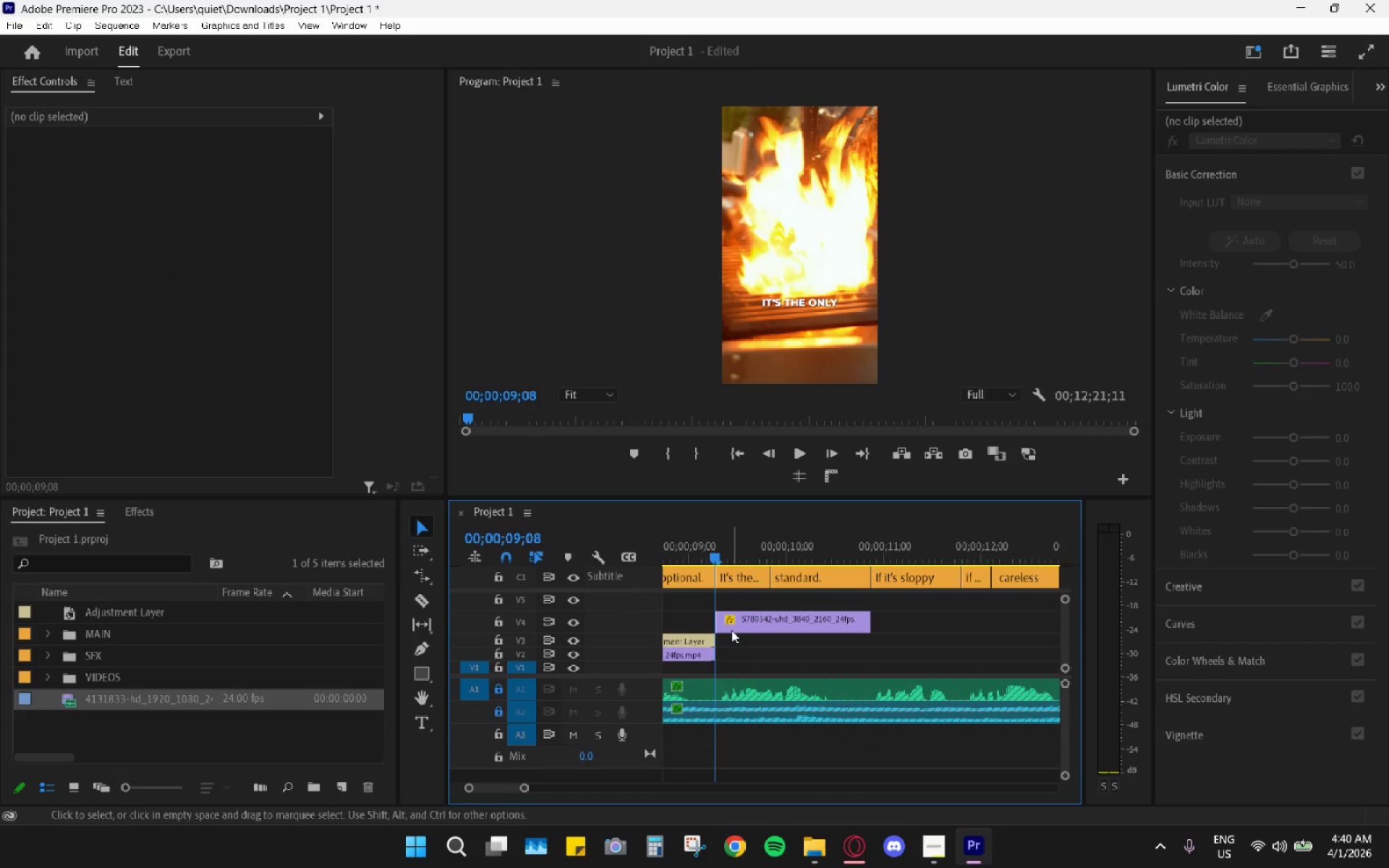 
left_click_drag(start_coordinate=[740, 625], to_coordinate=[739, 649])
 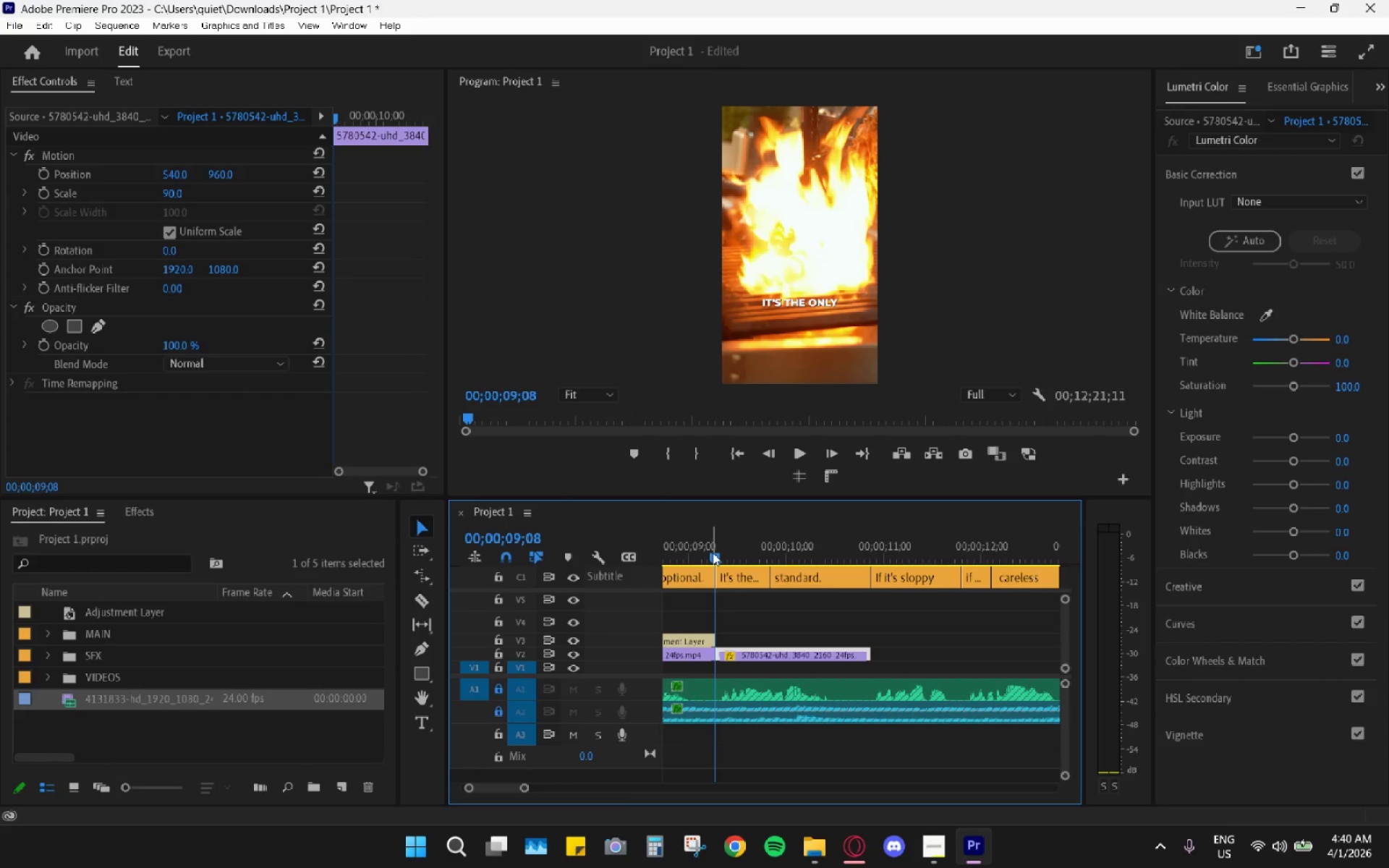 
key(Space)
 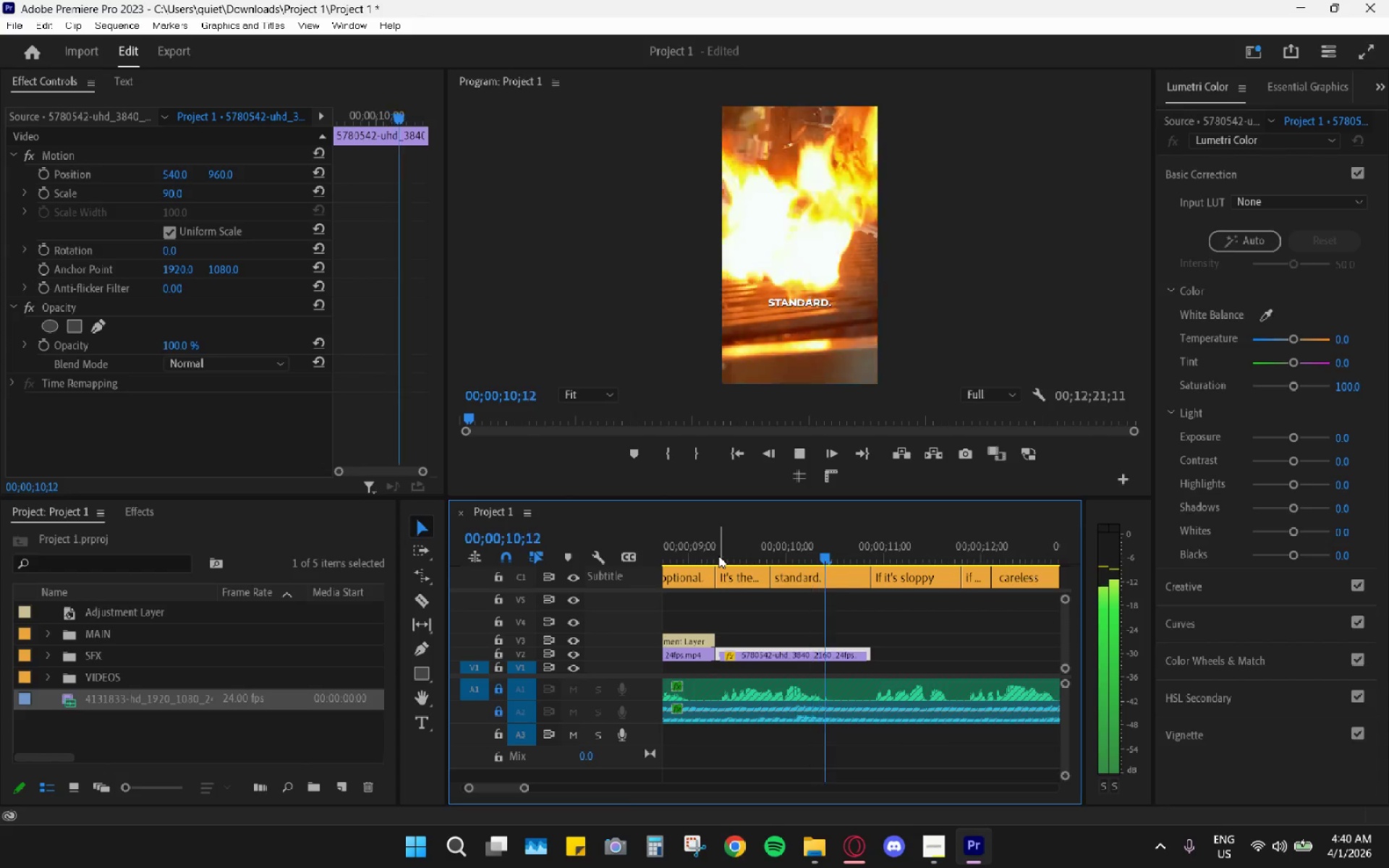 
key(Space)
 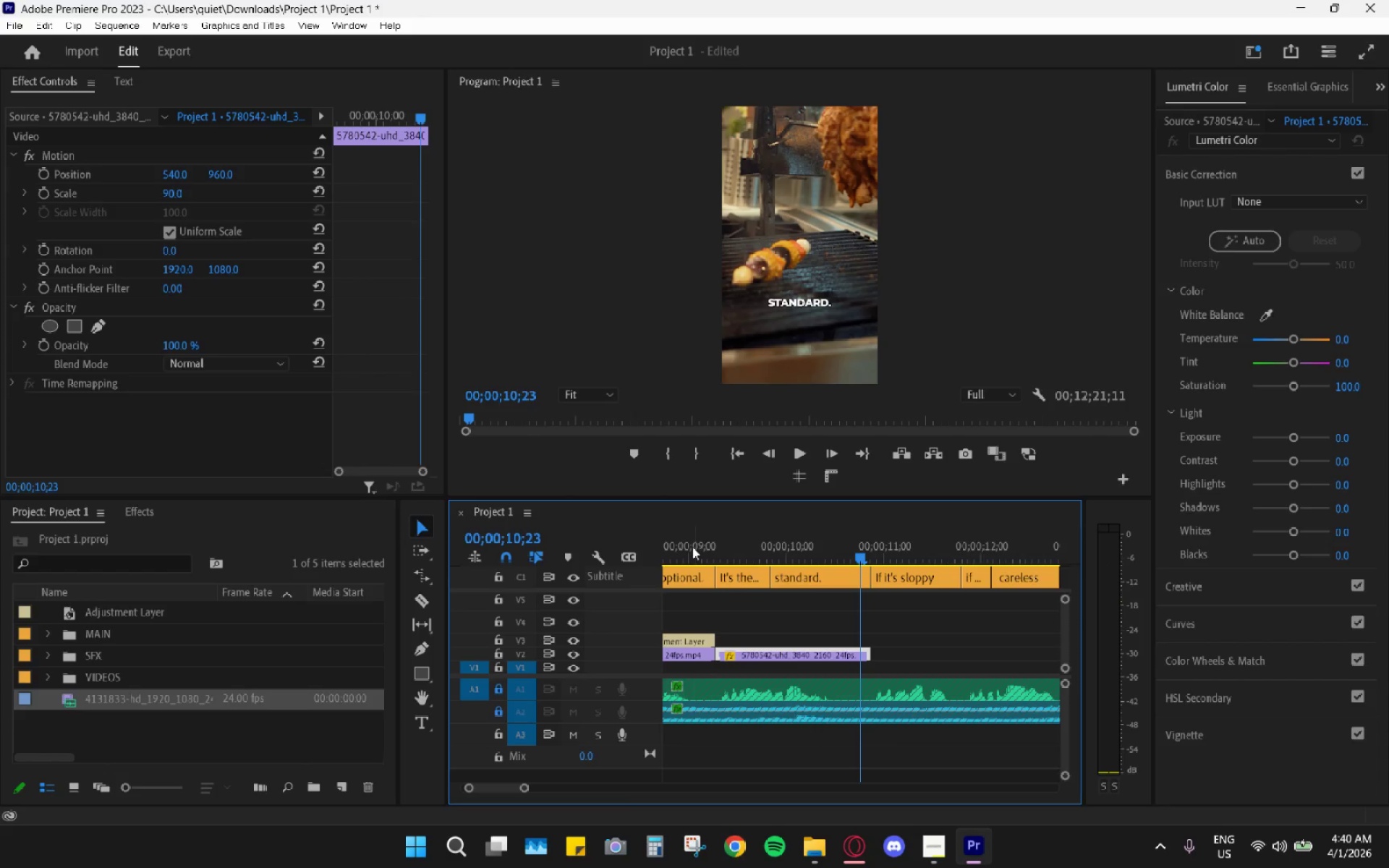 
left_click_drag(start_coordinate=[697, 544], to_coordinate=[442, 541])
 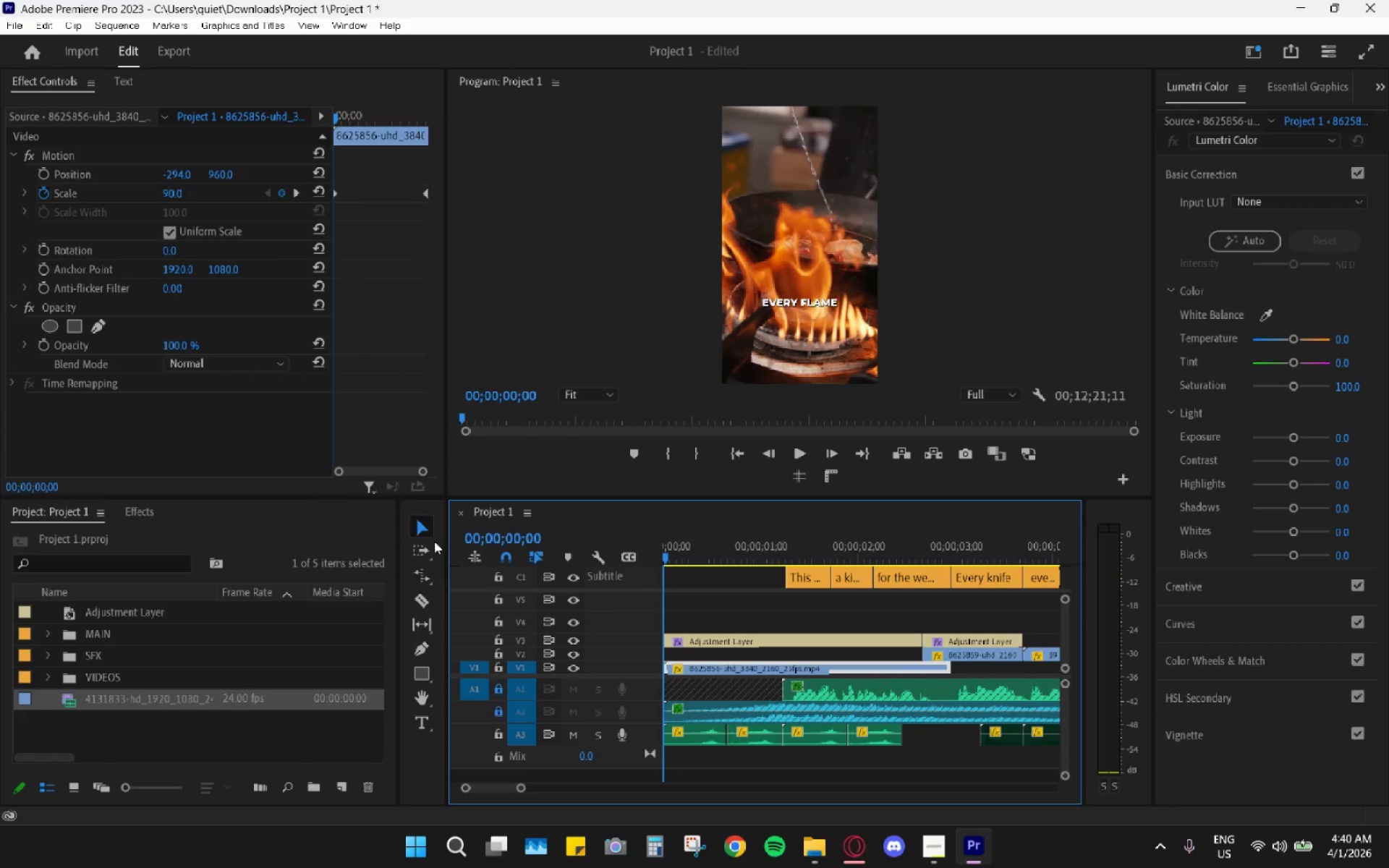 
key(Space)
 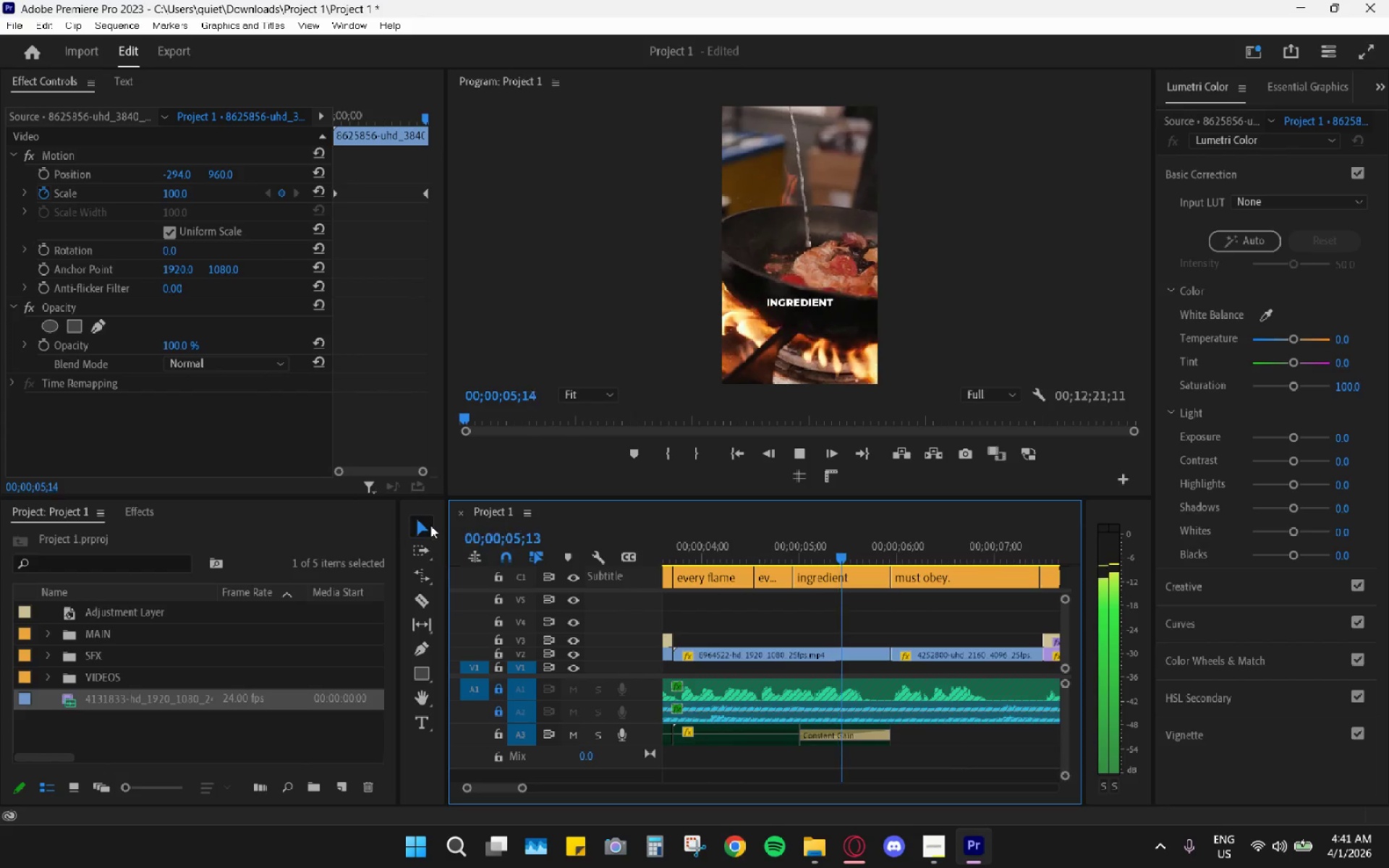 
wait(7.55)
 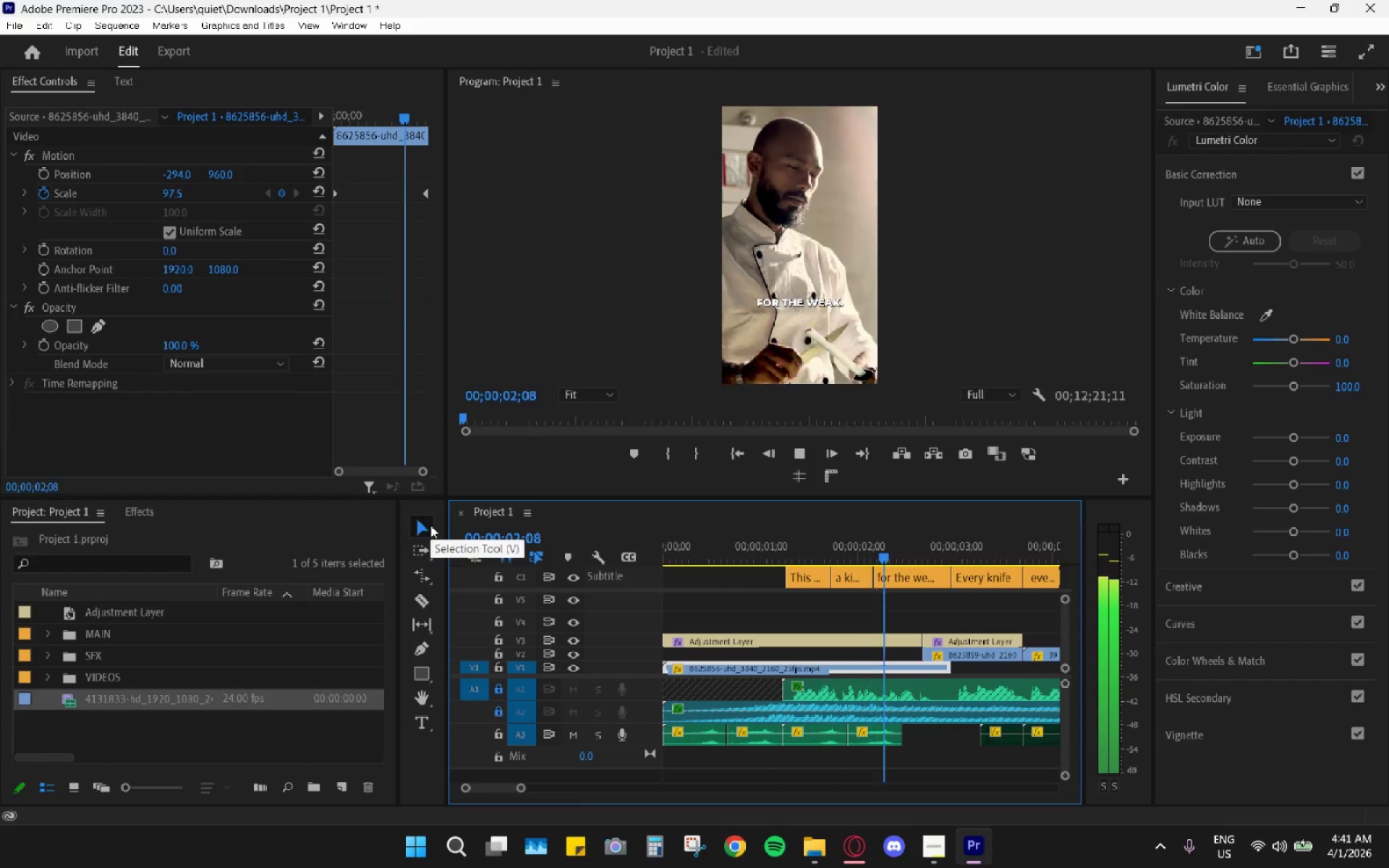 
key(Space)
 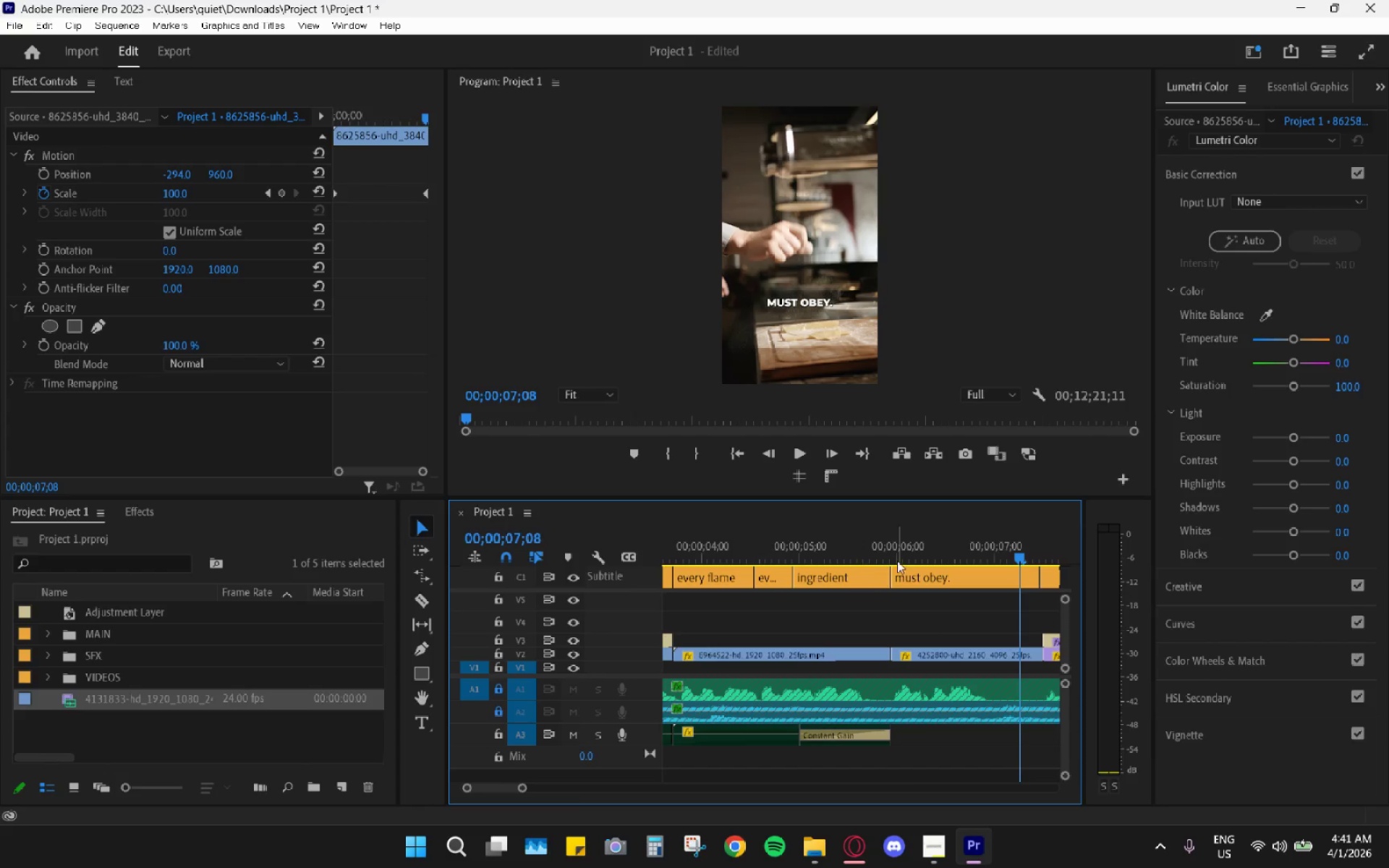 
double_click([930, 578])
 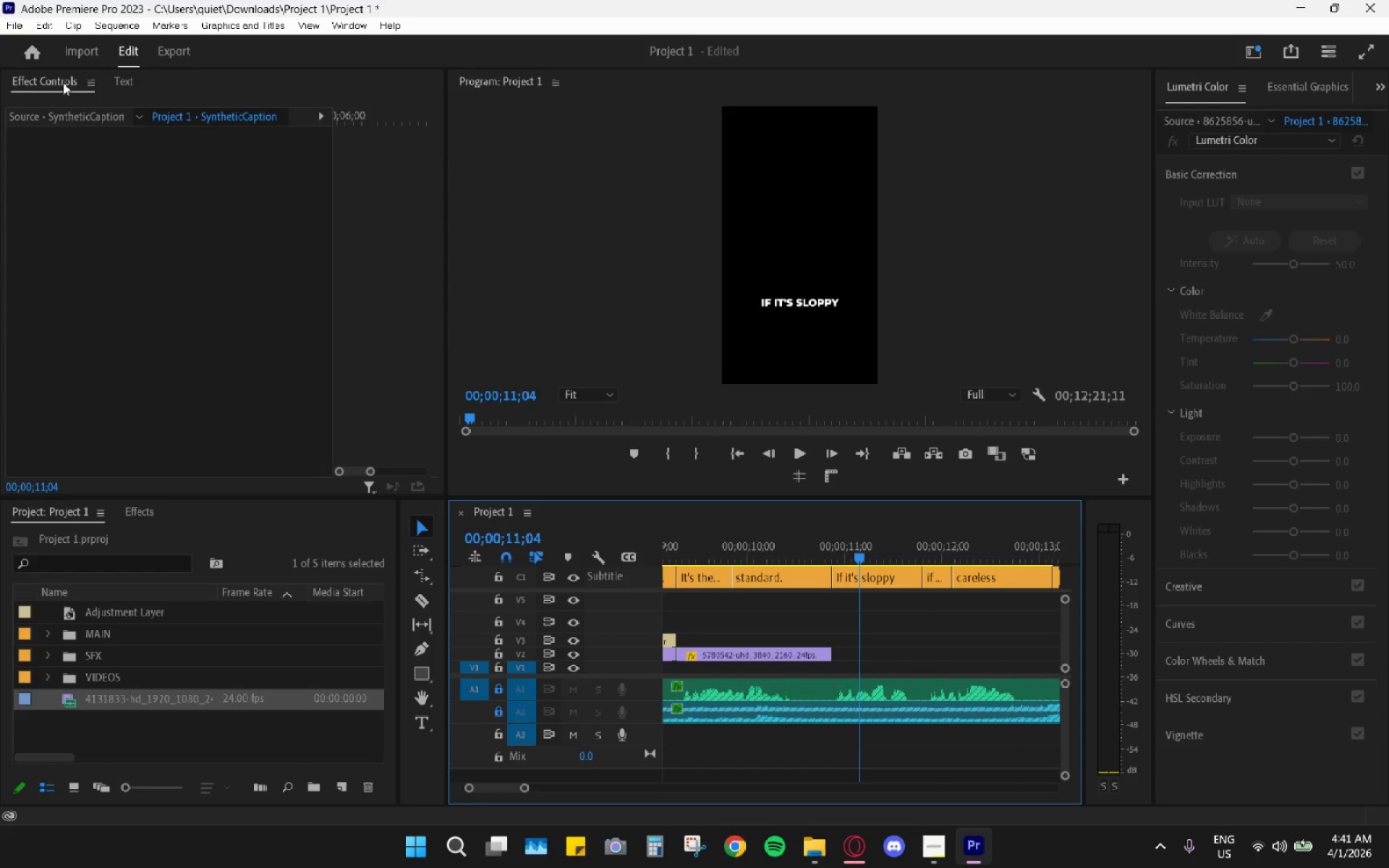 
left_click([107, 77])
 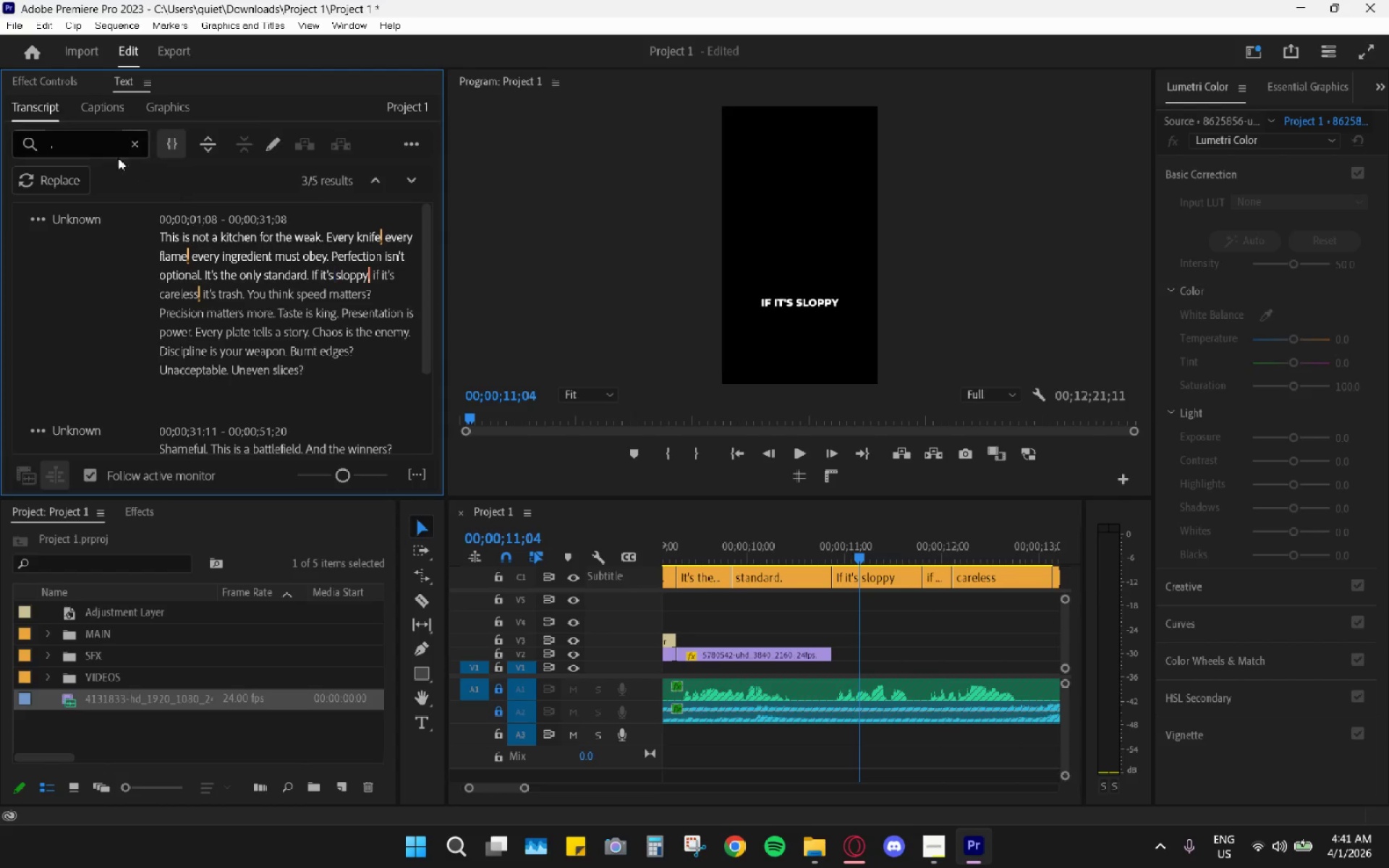 
left_click([114, 103])
 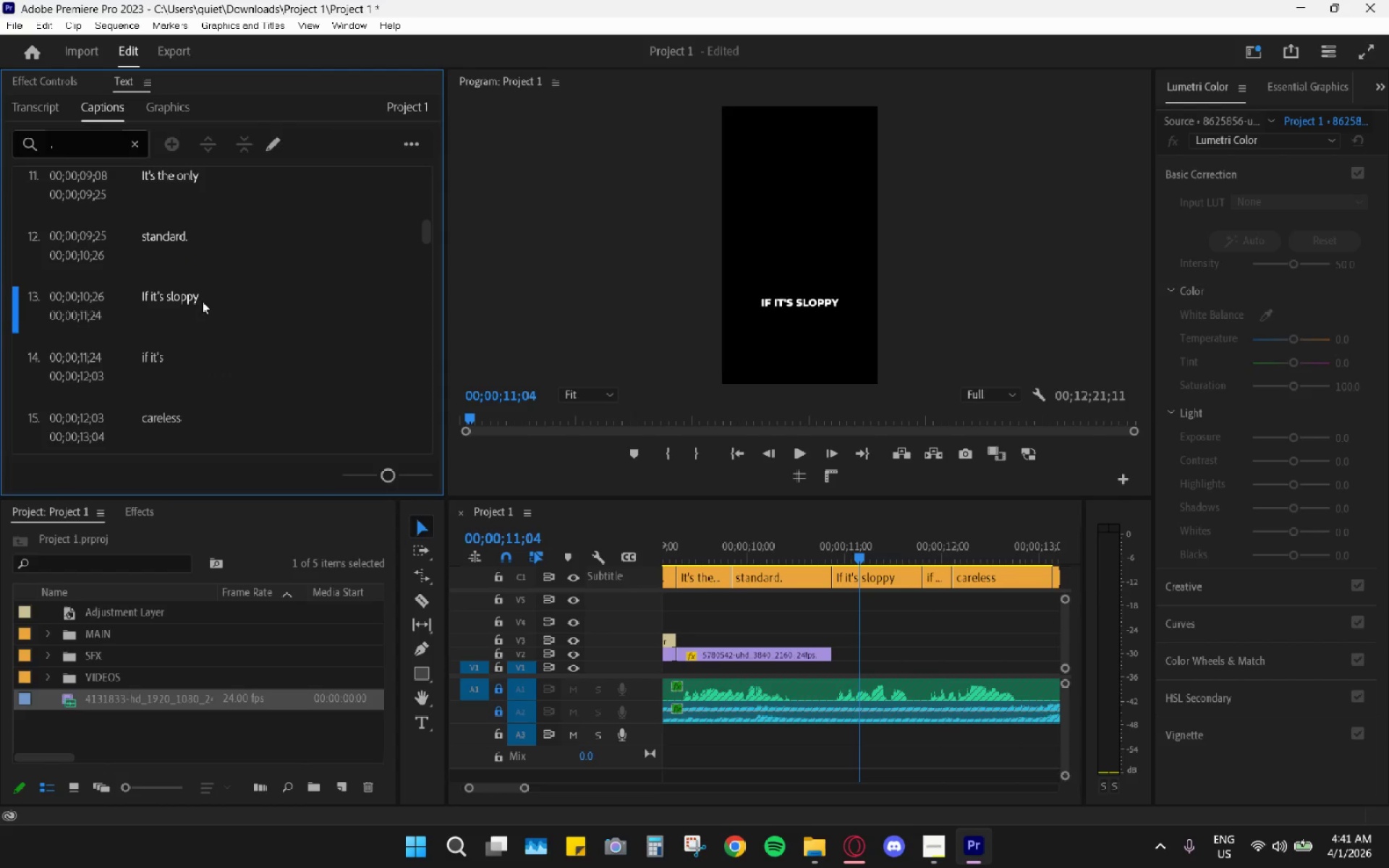 
scroll: coordinate [203, 322], scroll_direction: up, amount: 18.0
 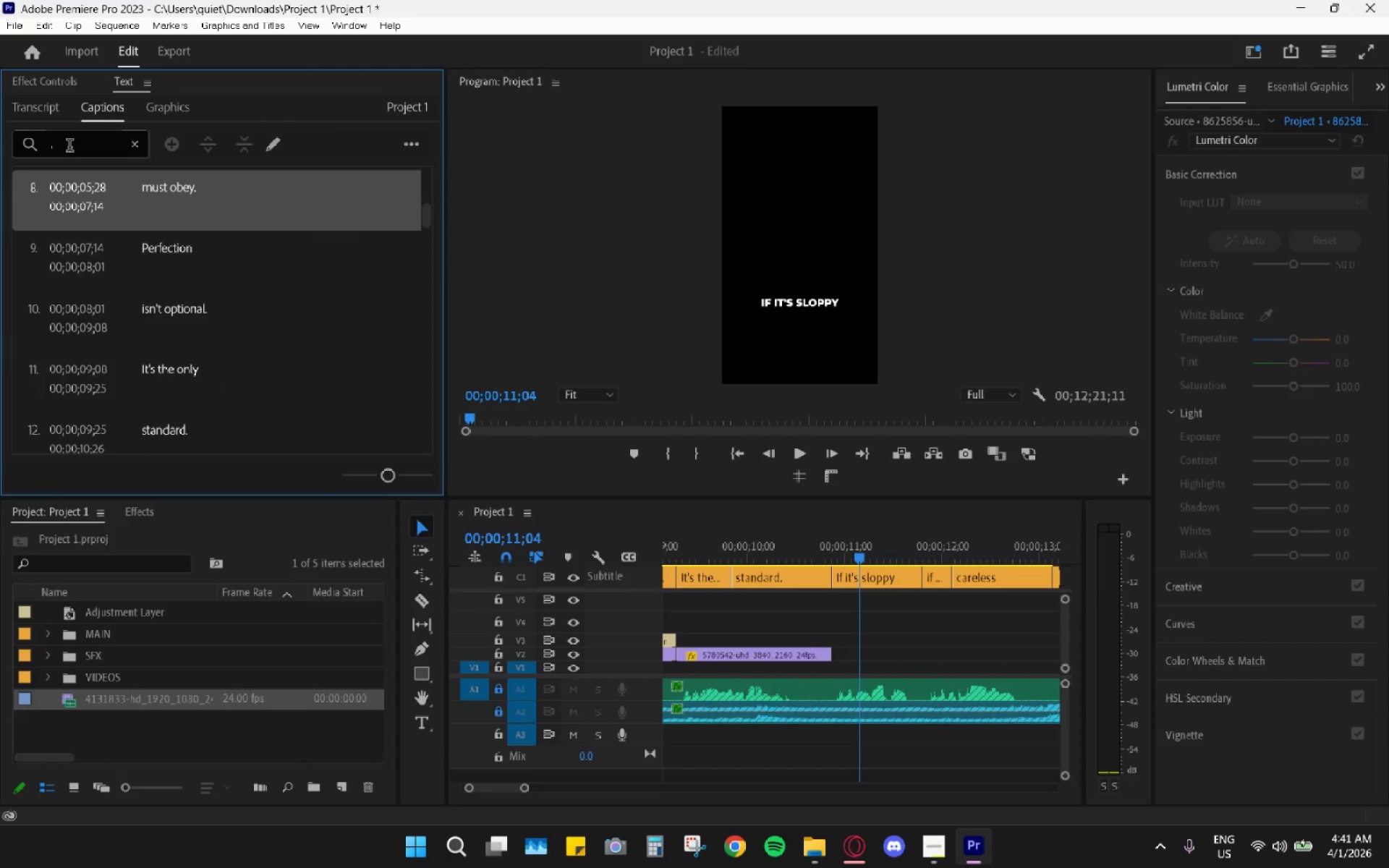 
double_click([69, 147])
 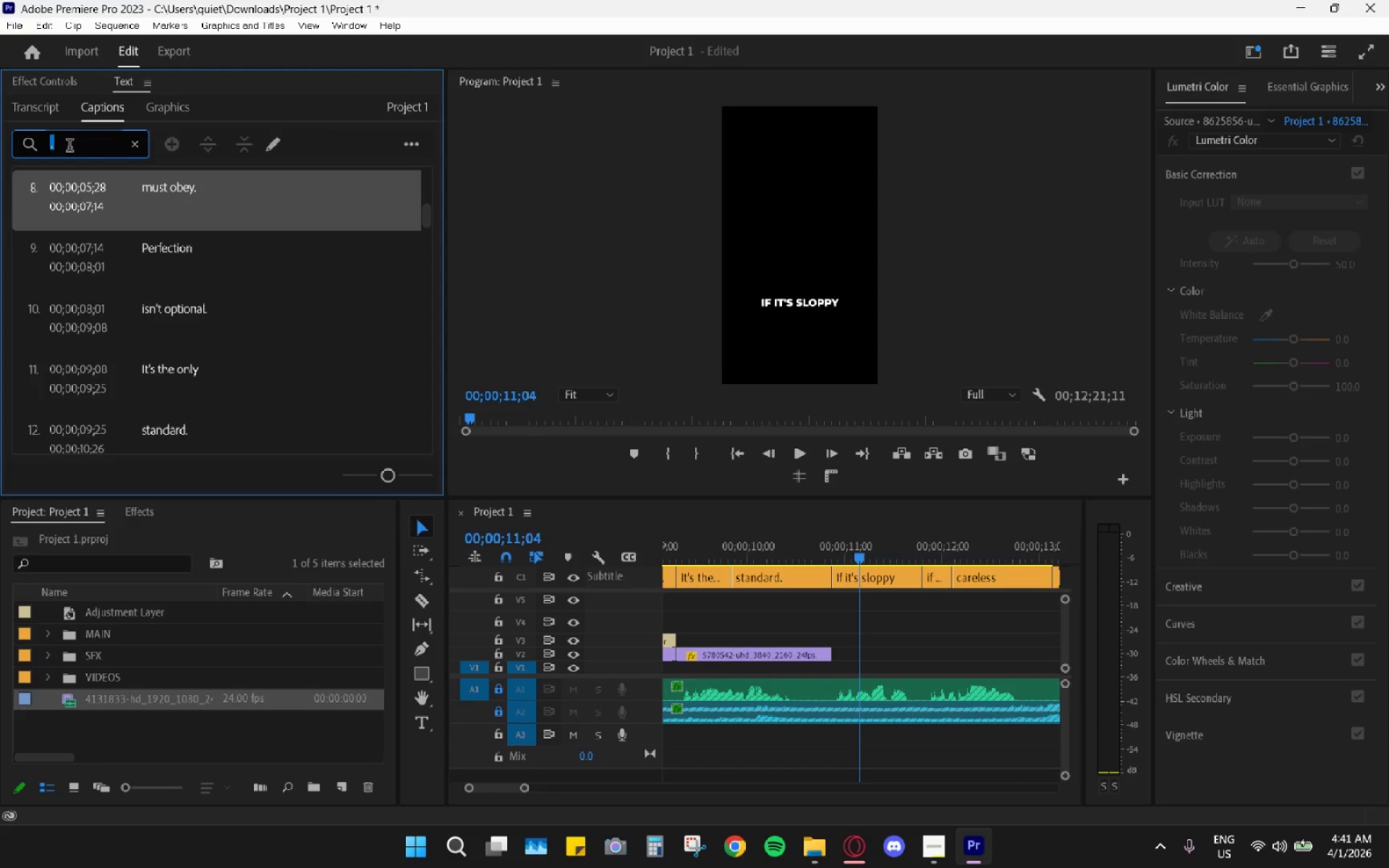 
key(Backspace)
 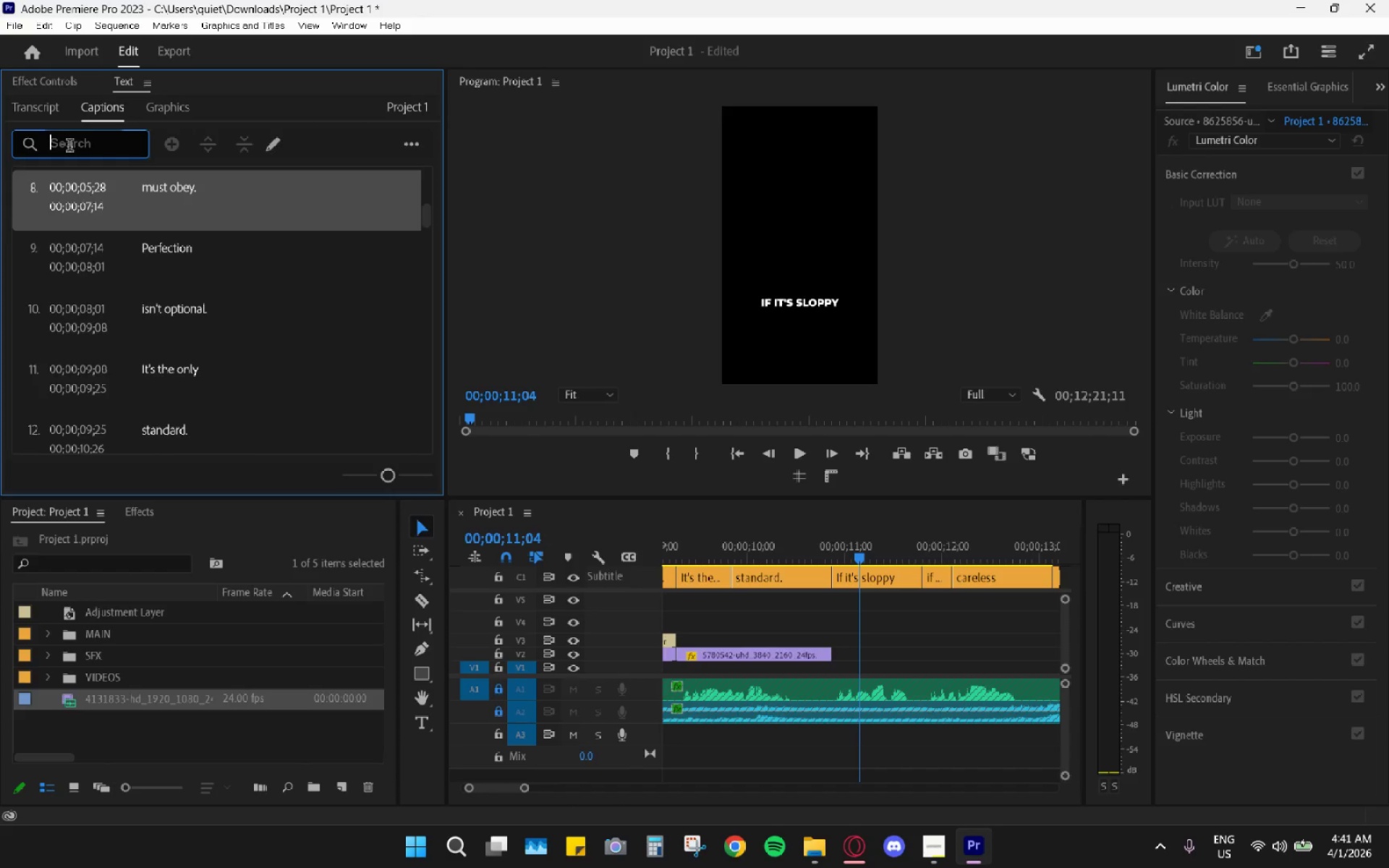 
key(Period)
 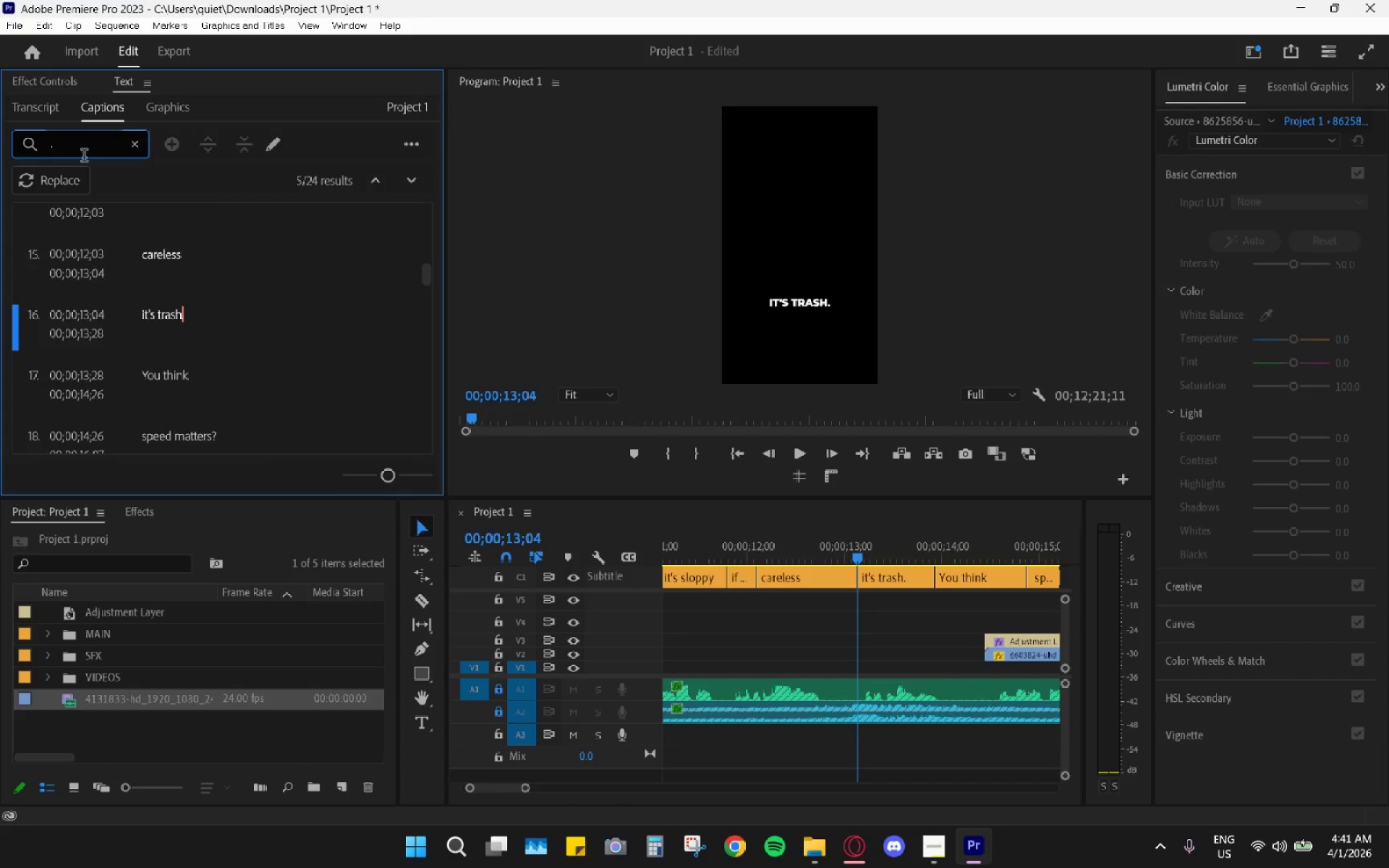 
left_click([46, 173])
 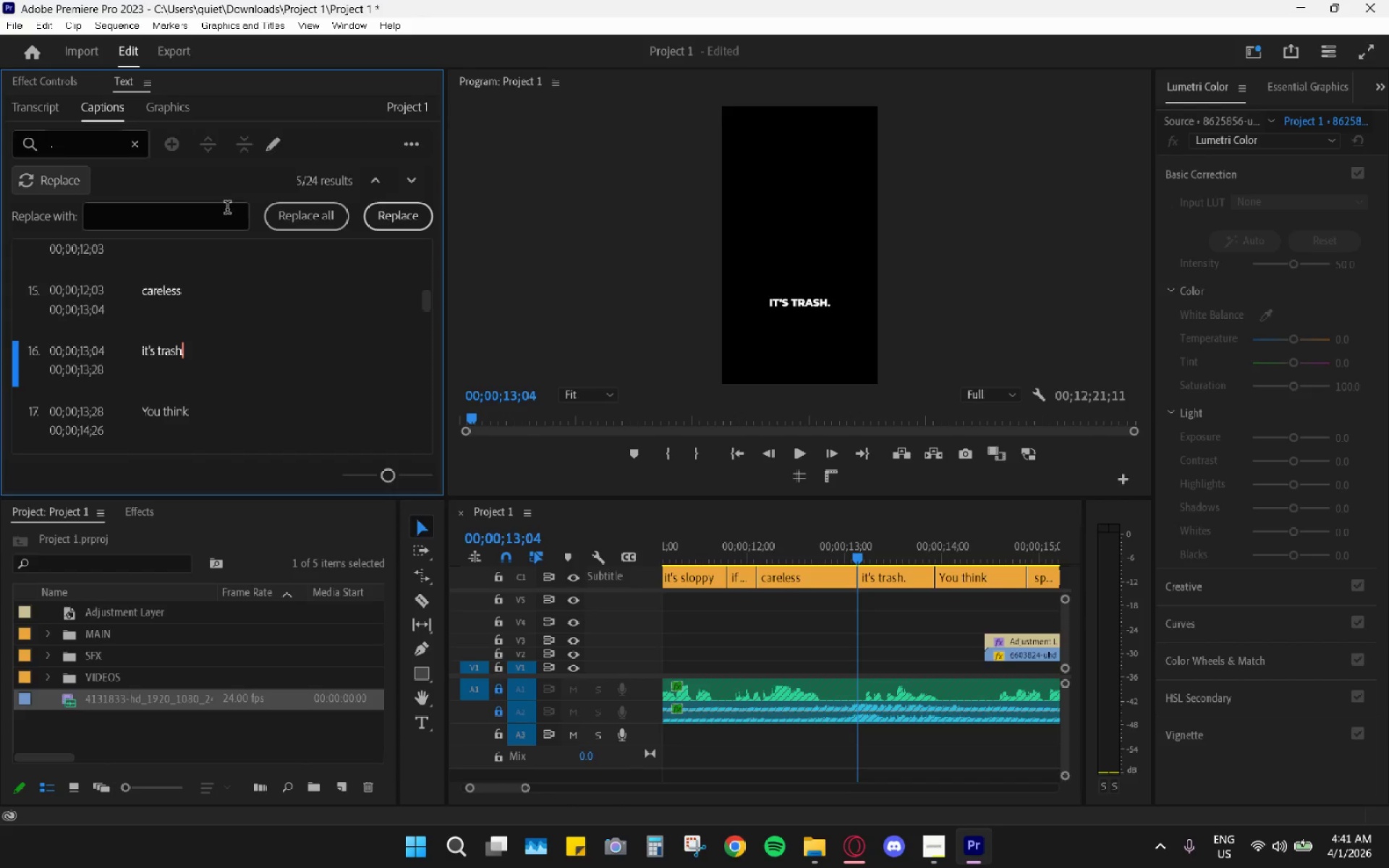 
left_click_drag(start_coordinate=[254, 216], to_coordinate=[266, 217])
 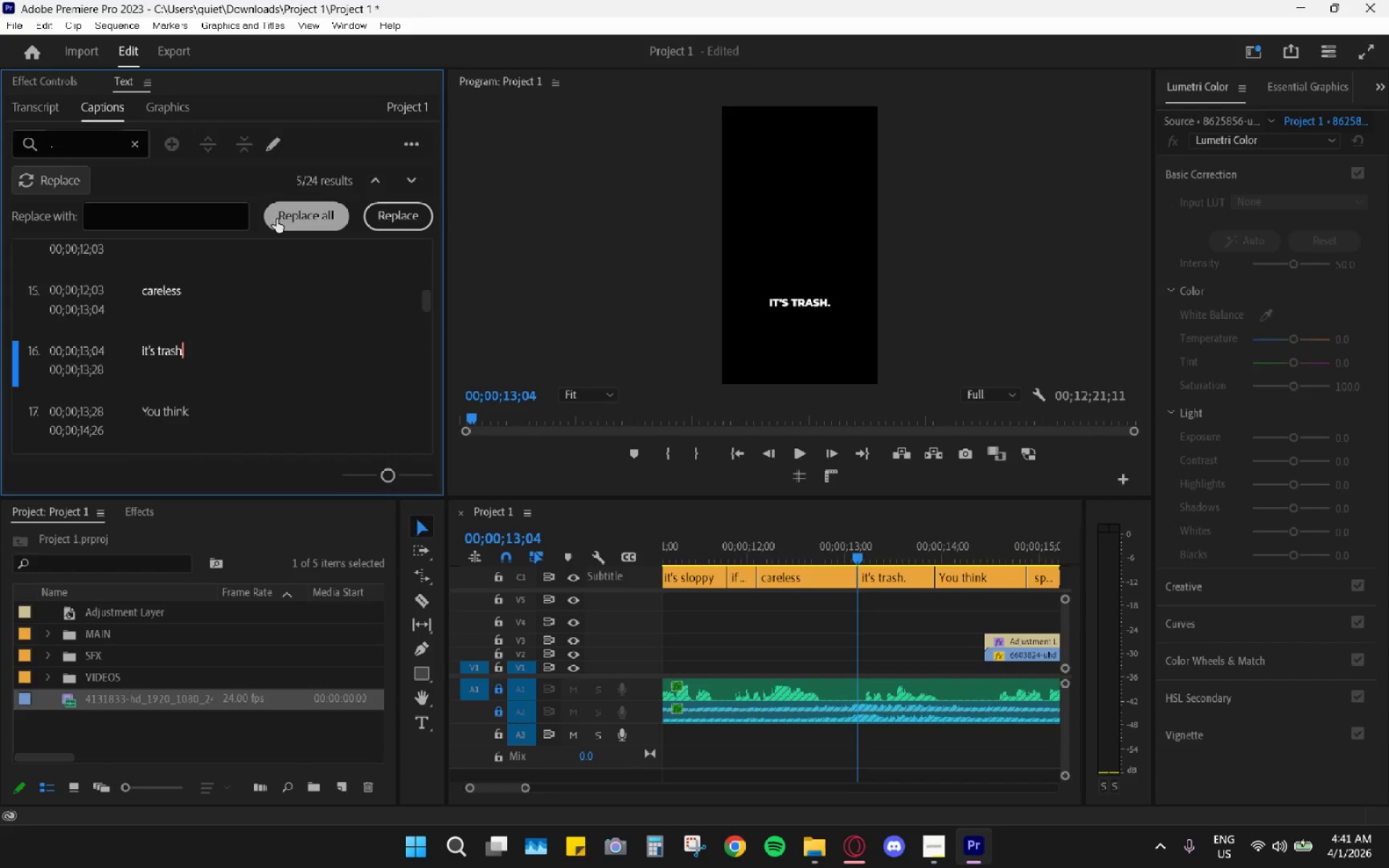 
left_click_drag(start_coordinate=[281, 219], to_coordinate=[288, 219])
 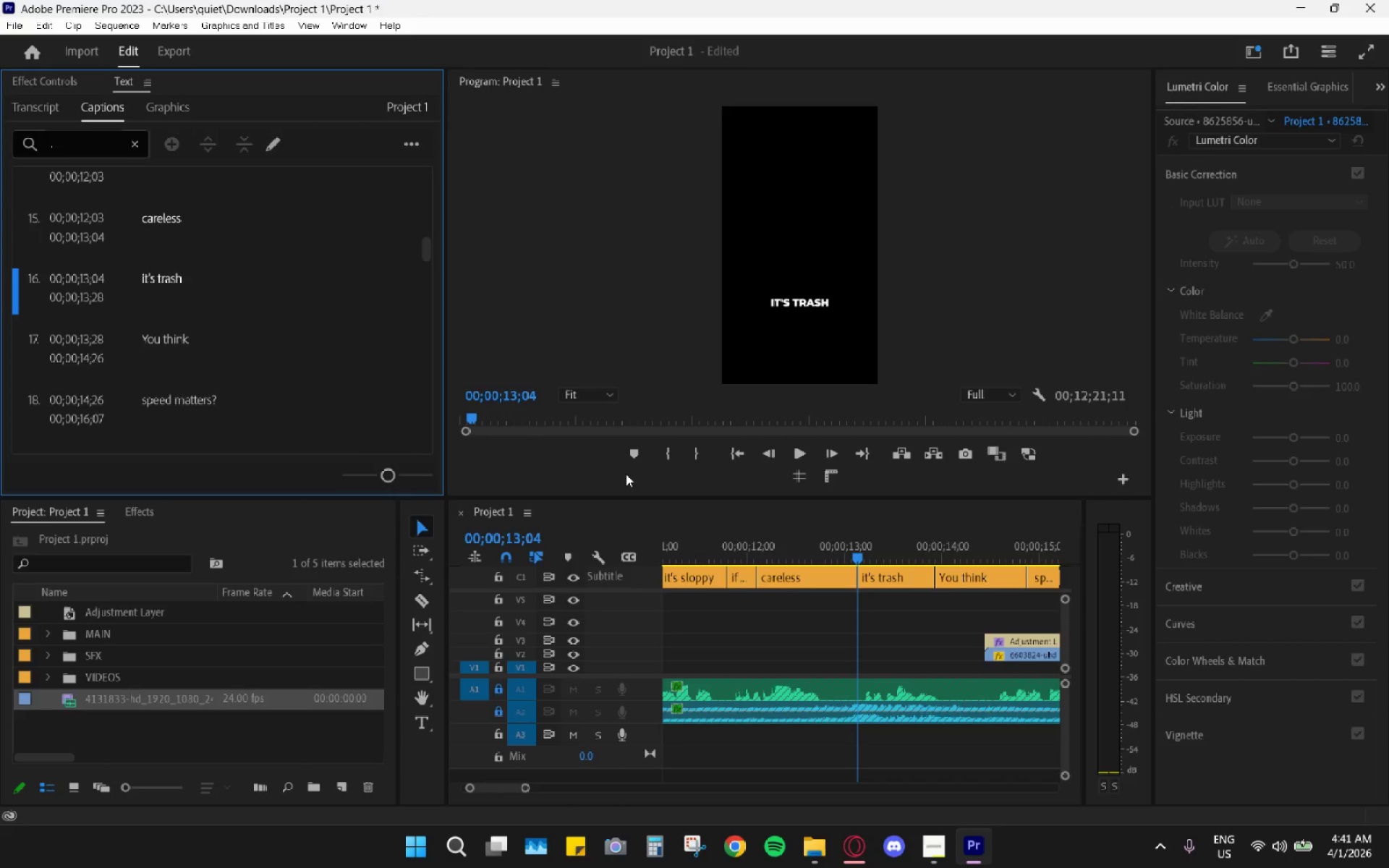 
left_click_drag(start_coordinate=[684, 543], to_coordinate=[515, 535])
 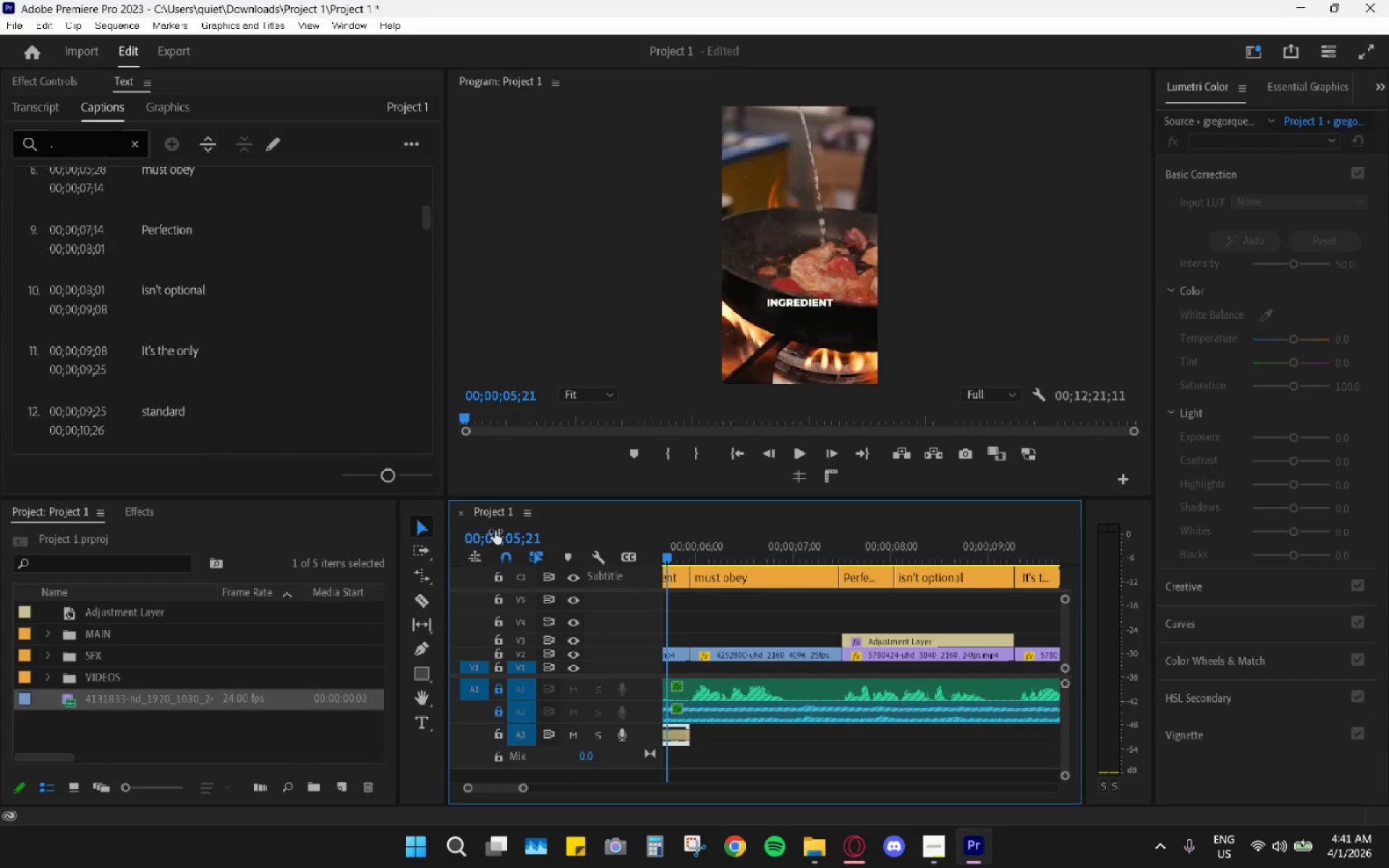 
key(Space)
 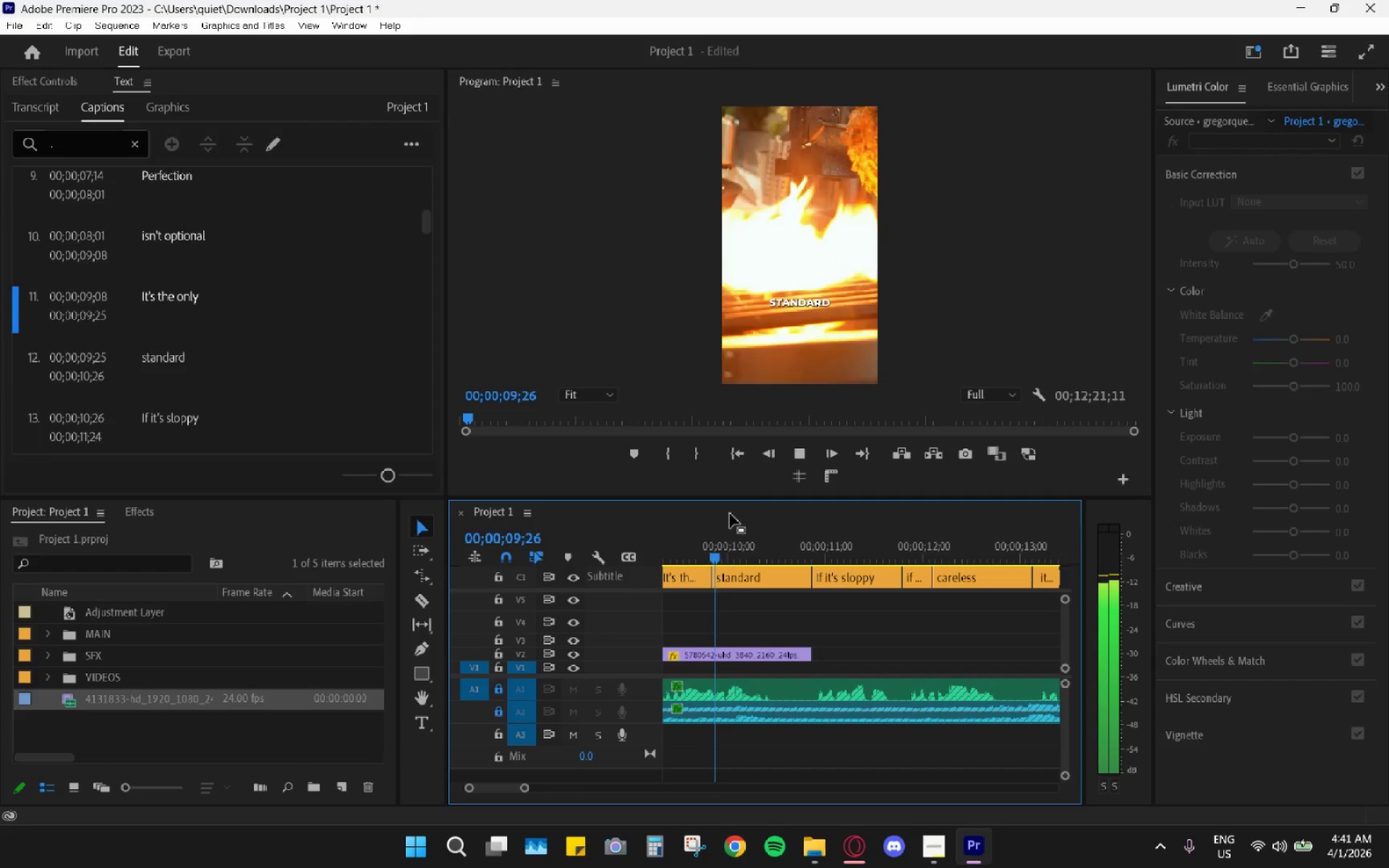 
wait(5.92)
 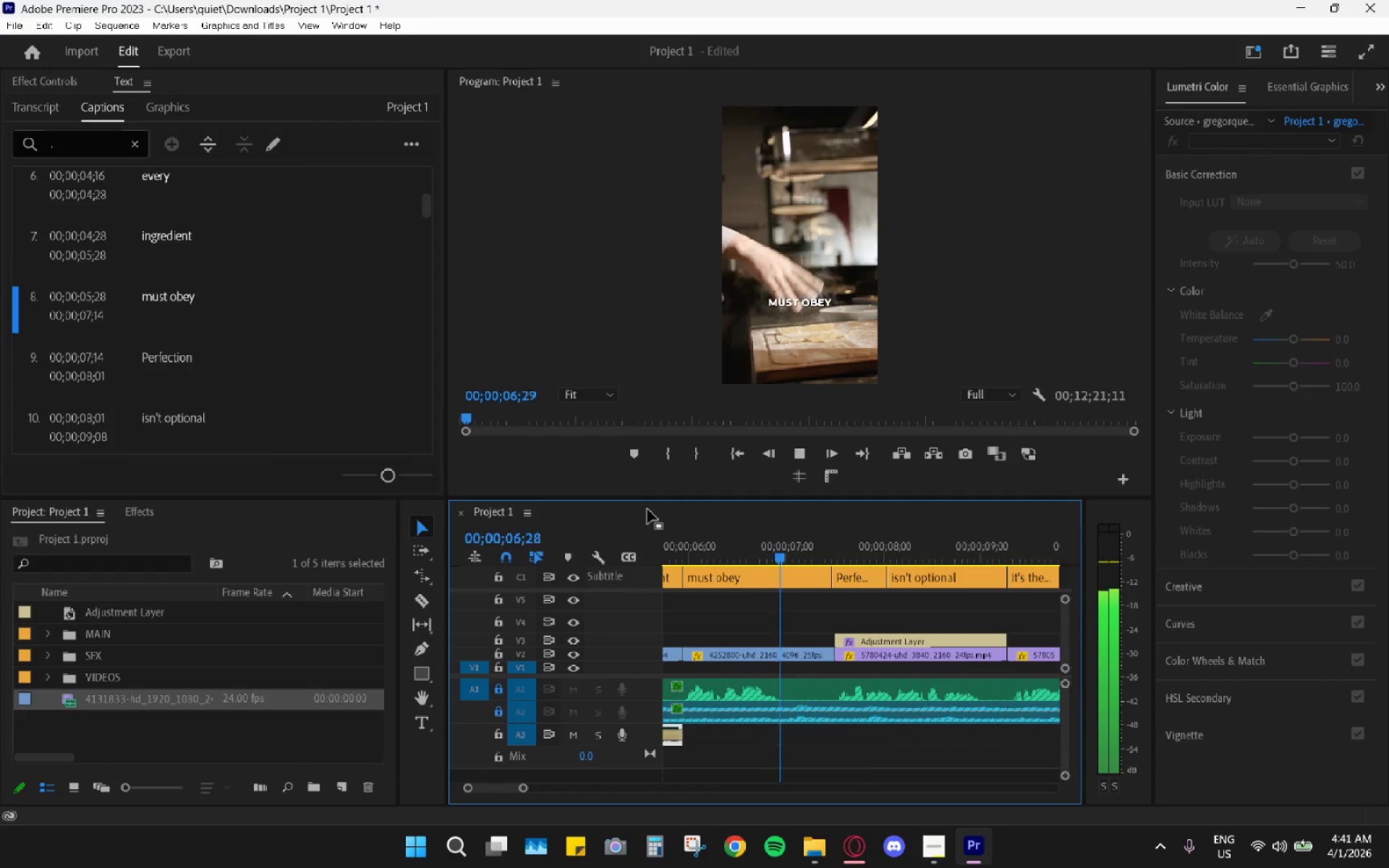 
left_click_drag(start_coordinate=[726, 506], to_coordinate=[703, 522])
 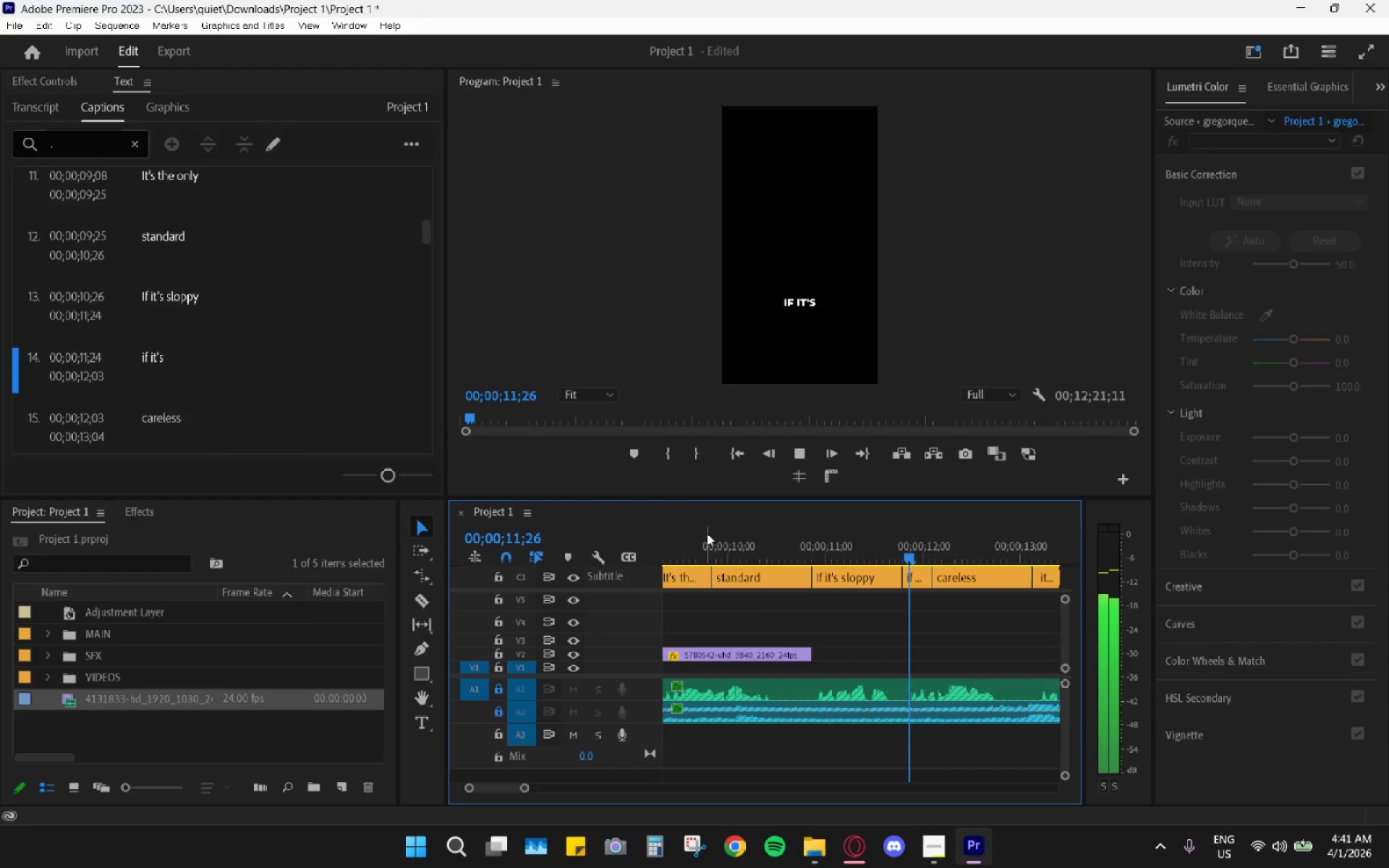 
left_click_drag(start_coordinate=[704, 538], to_coordinate=[665, 532])
 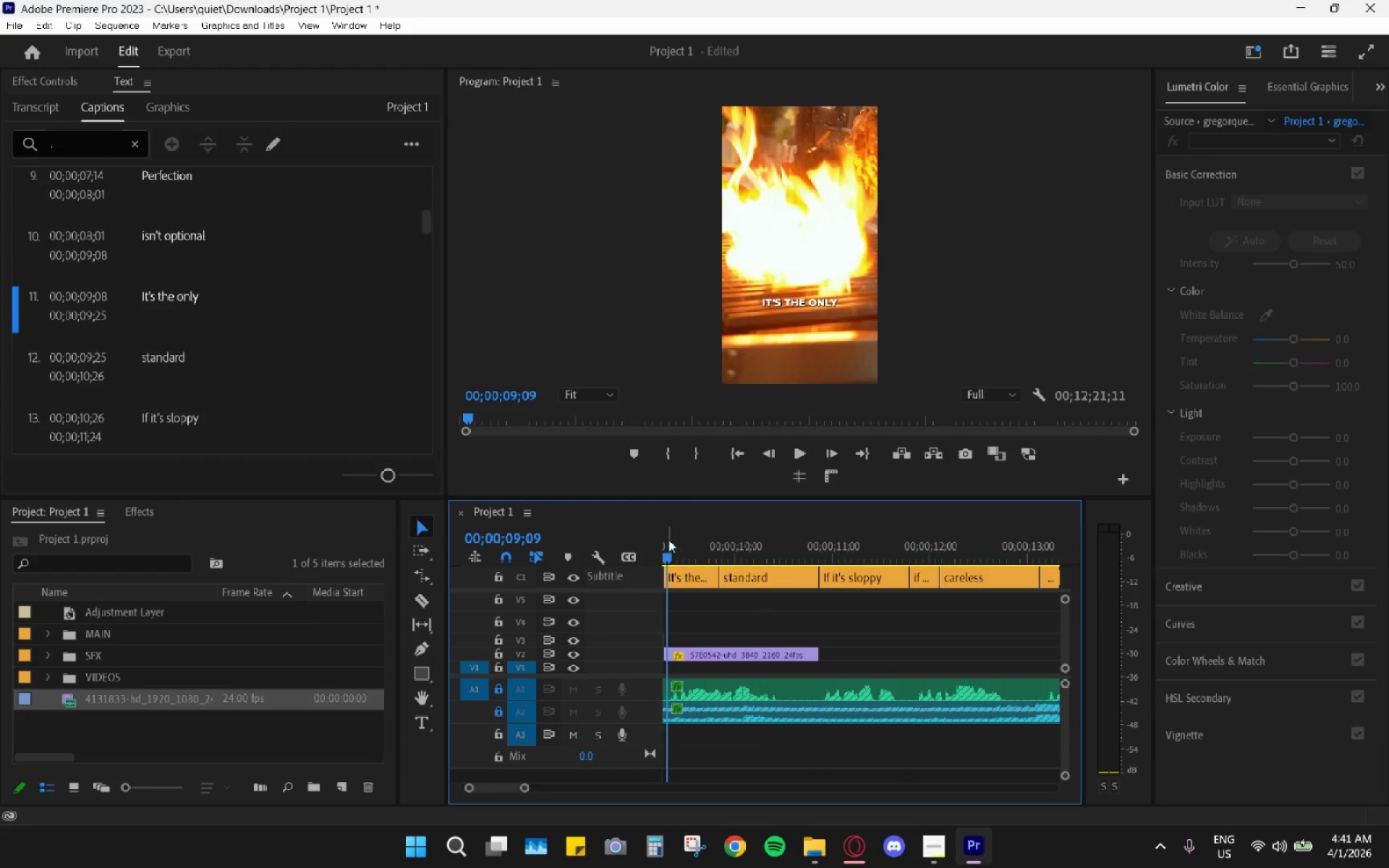 
scroll: coordinate [712, 569], scroll_direction: up, amount: 6.0
 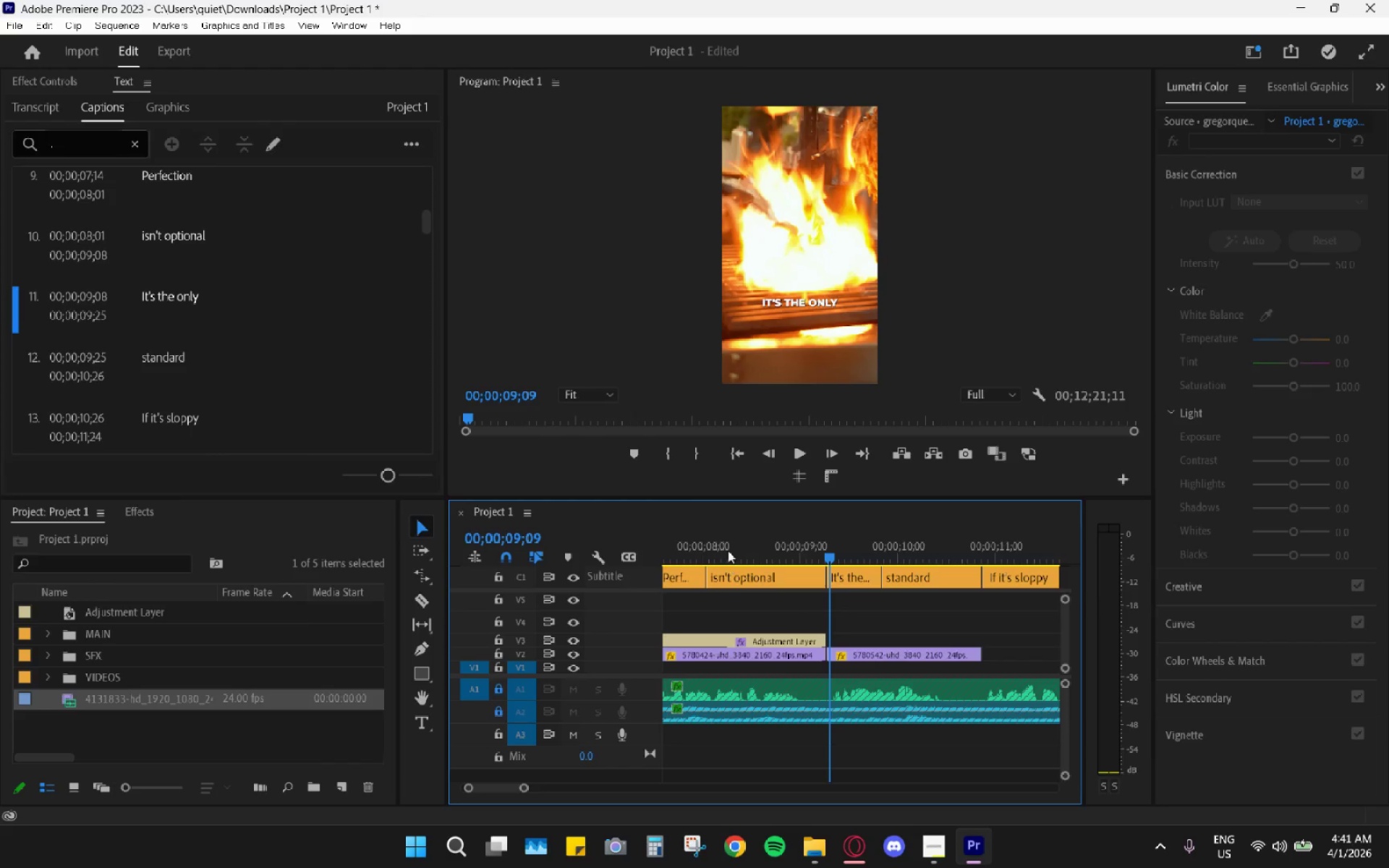 
left_click_drag(start_coordinate=[726, 541], to_coordinate=[674, 544])
 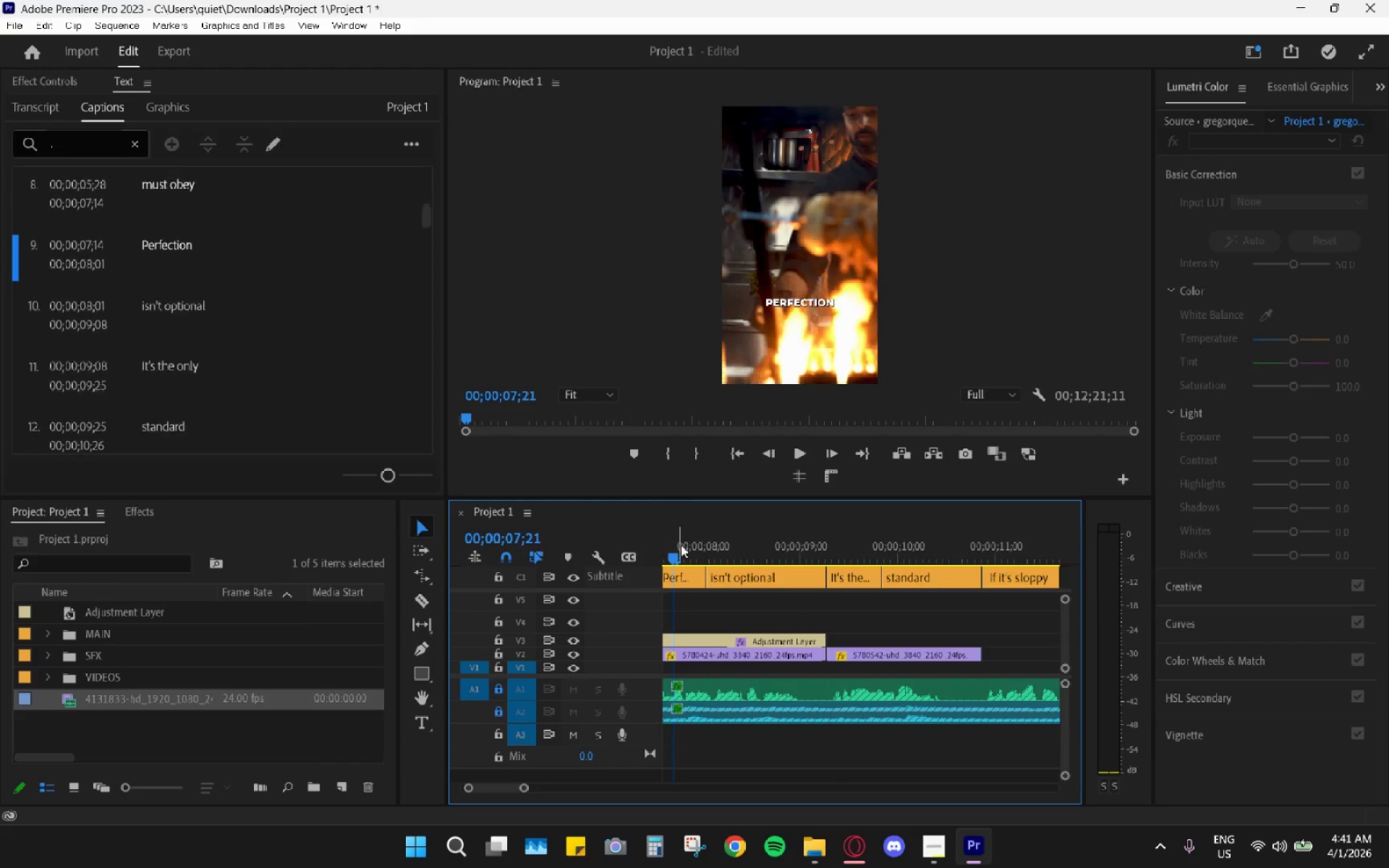 
key(Space)
 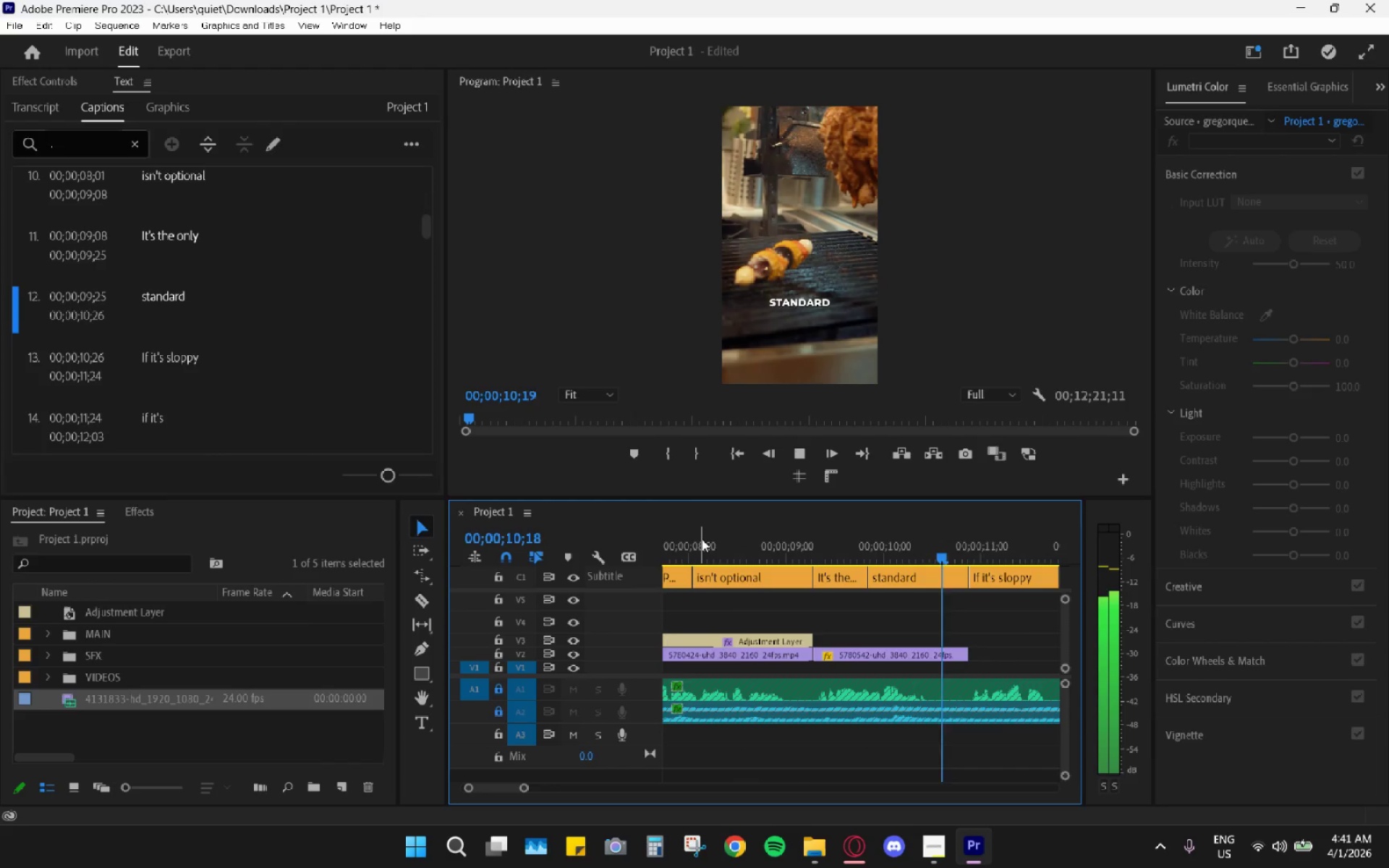 
key(Space)
 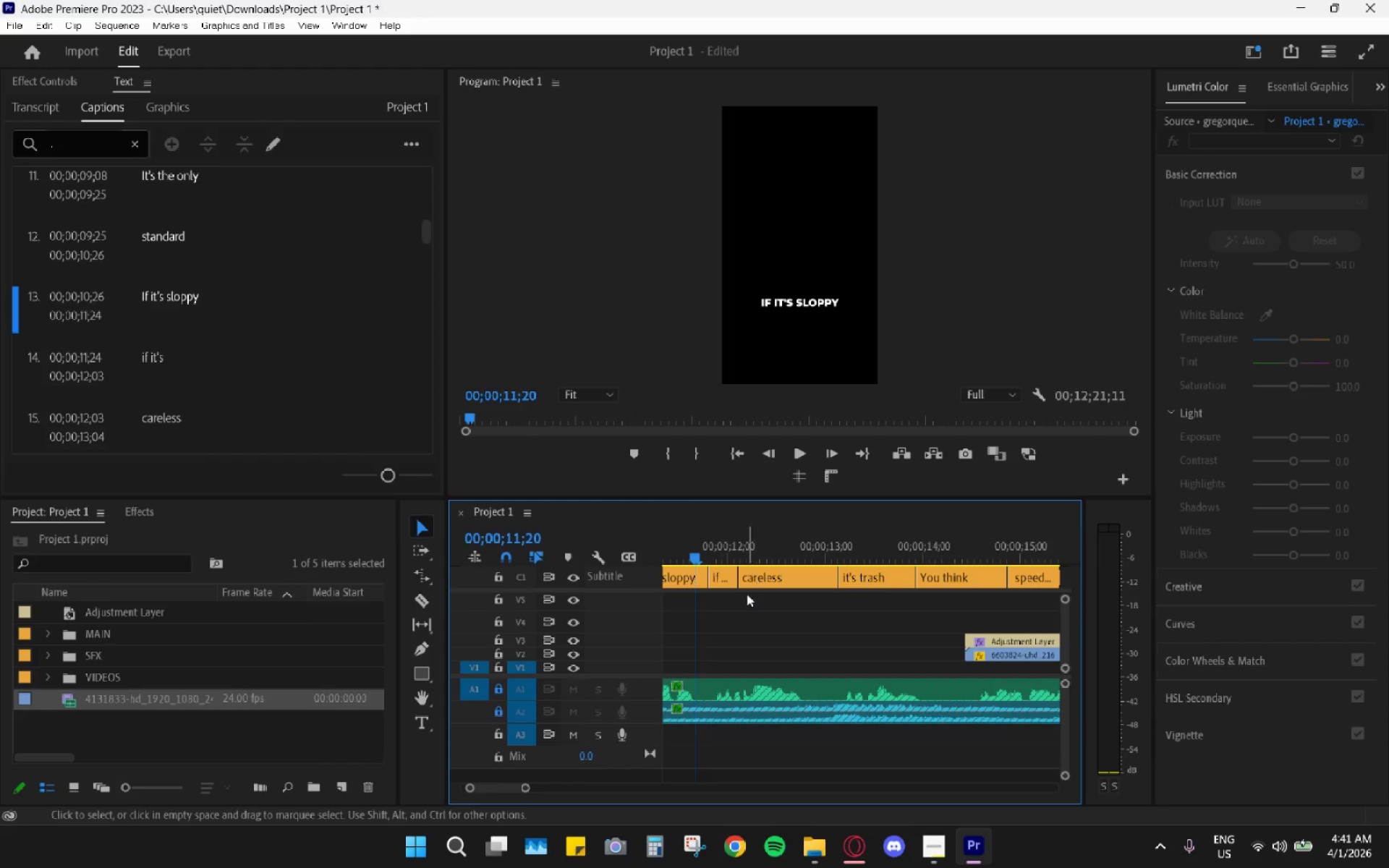 
hold_key(key=AltLeft, duration=0.67)
scroll: coordinate [732, 592], scroll_direction: down, amount: 10.0
 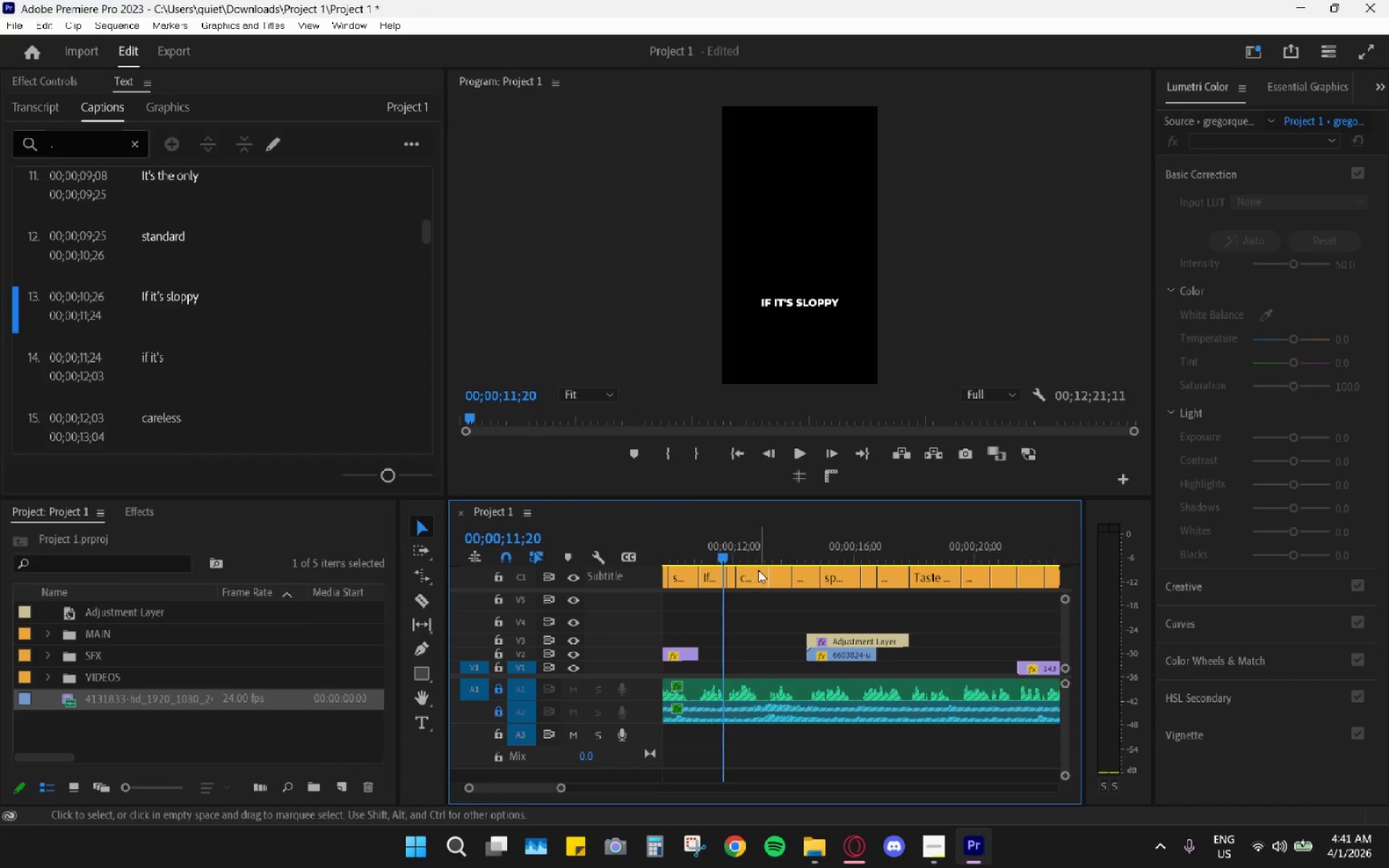 
key(Space)
 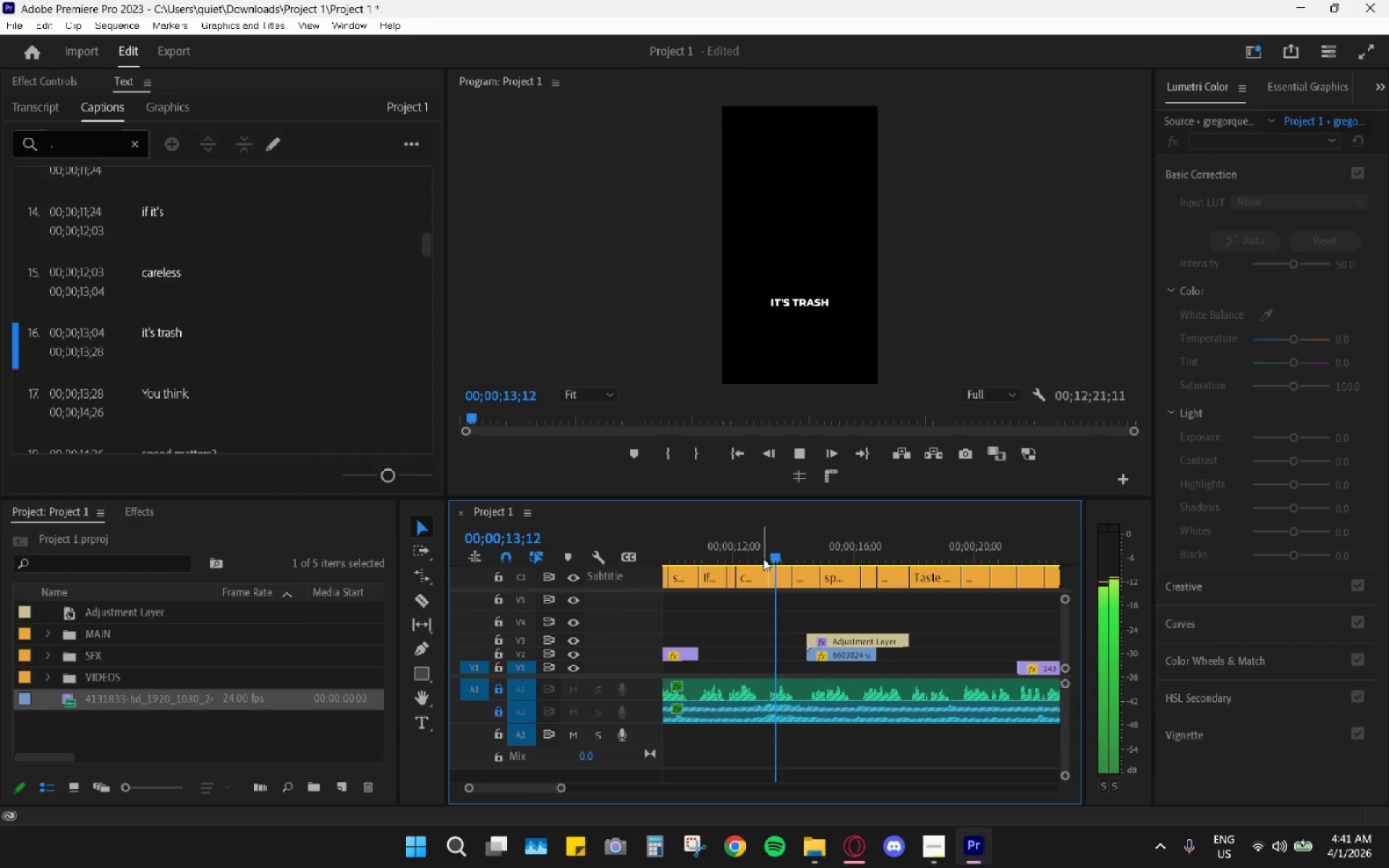 
key(Space)
 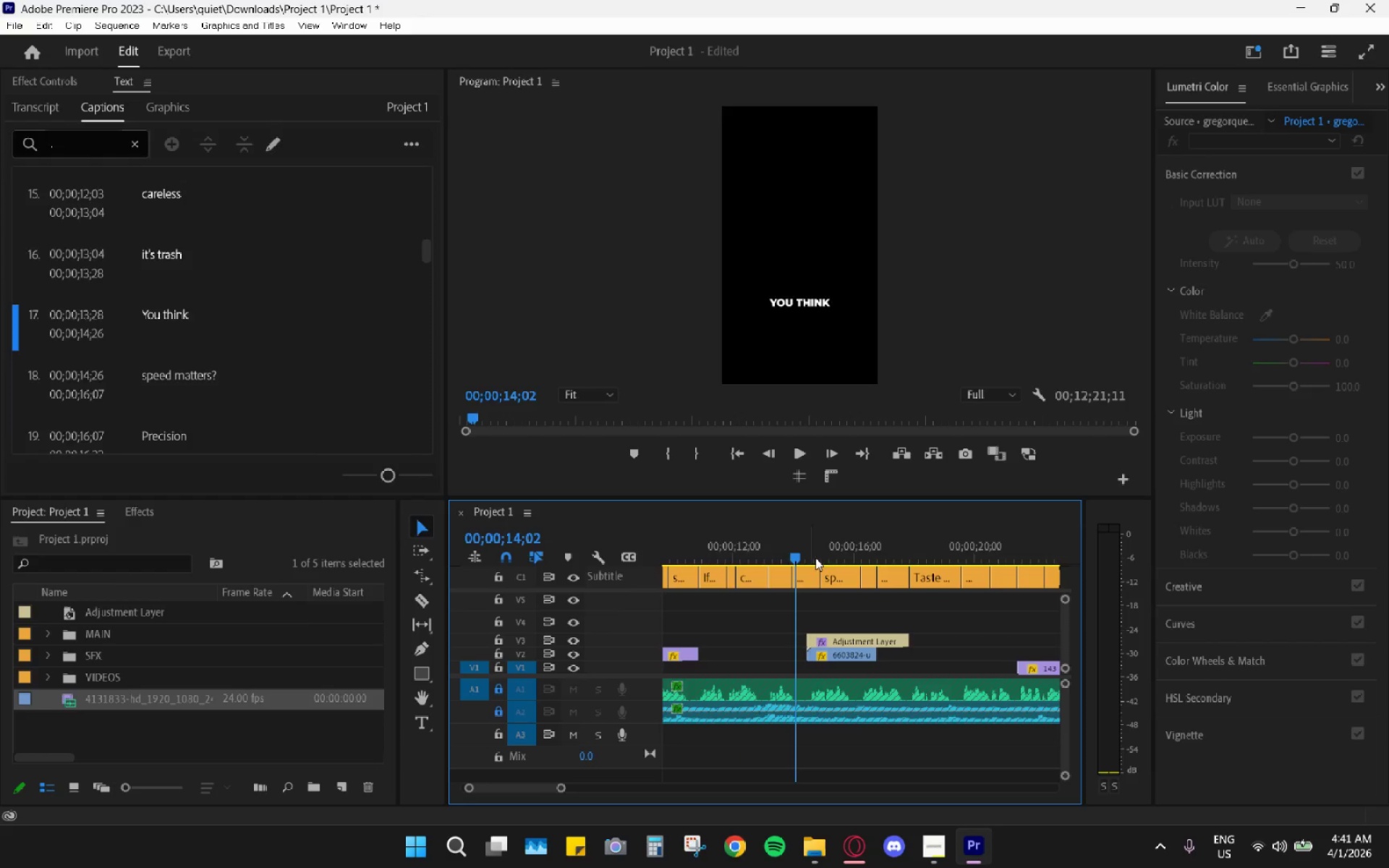 
hold_key(key=AltLeft, duration=0.42)
scroll: coordinate [921, 634], scroll_direction: down, amount: 16.0
 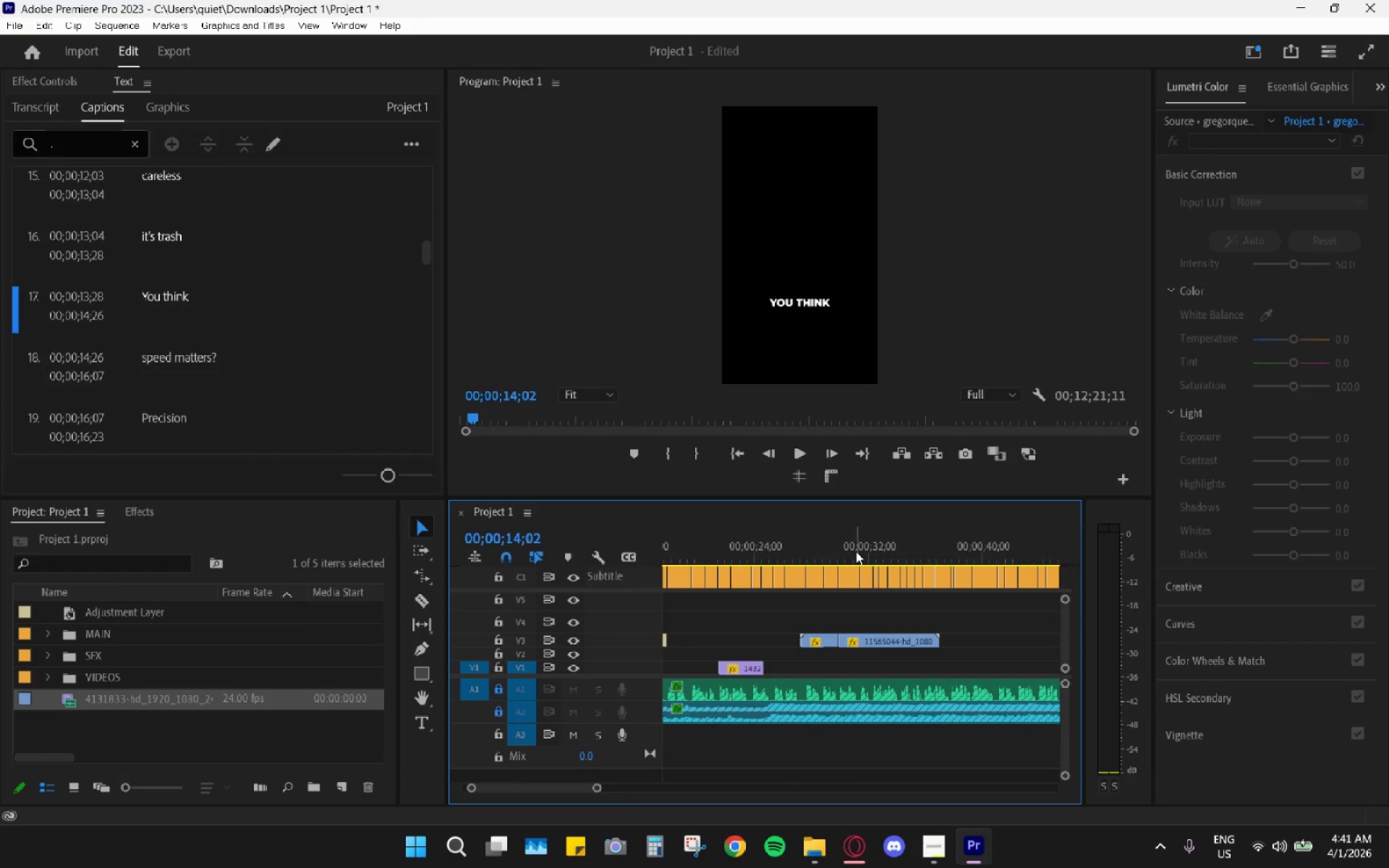 
left_click_drag(start_coordinate=[827, 556], to_coordinate=[818, 560])
 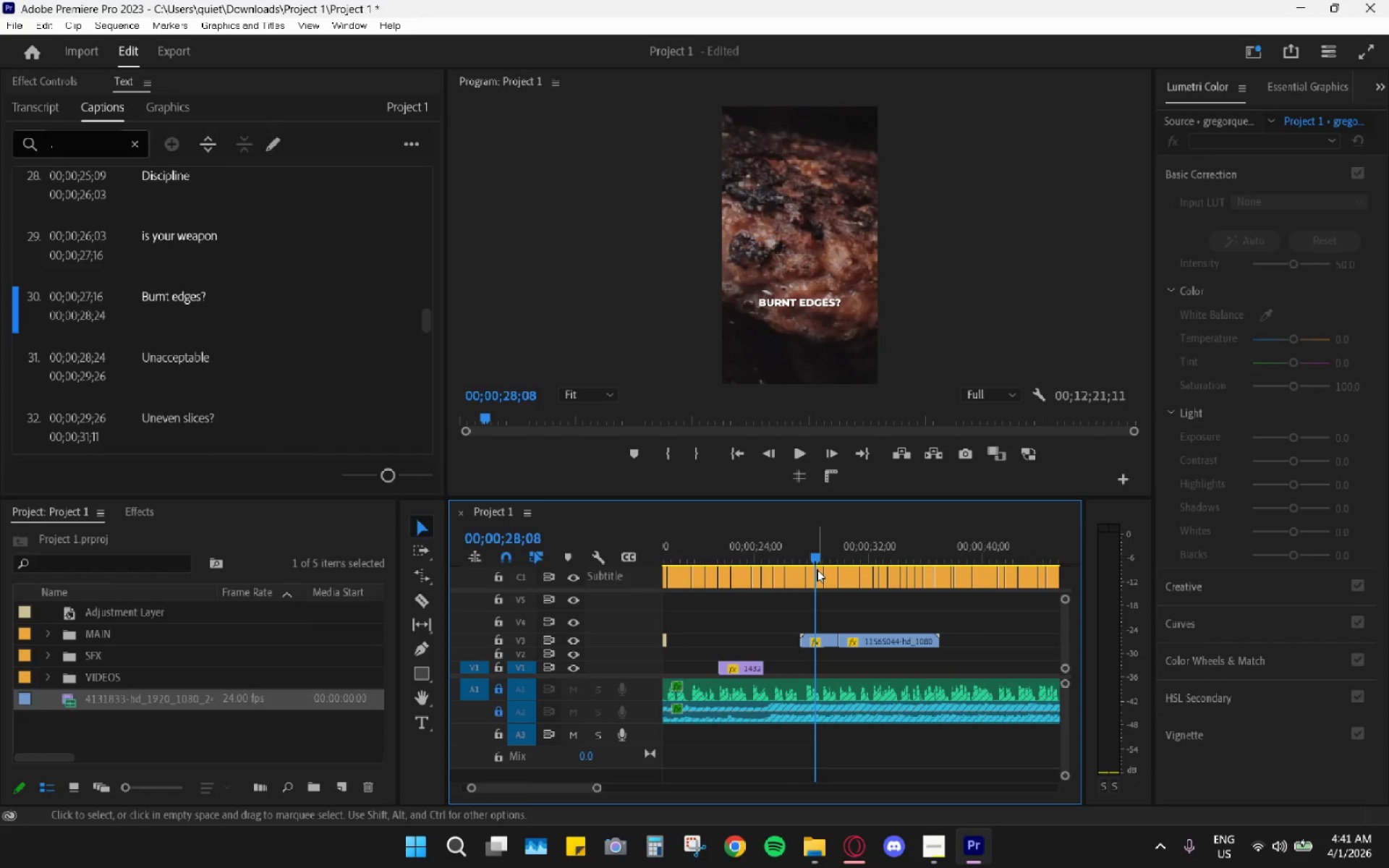 
left_click_drag(start_coordinate=[823, 565], to_coordinate=[848, 555])
 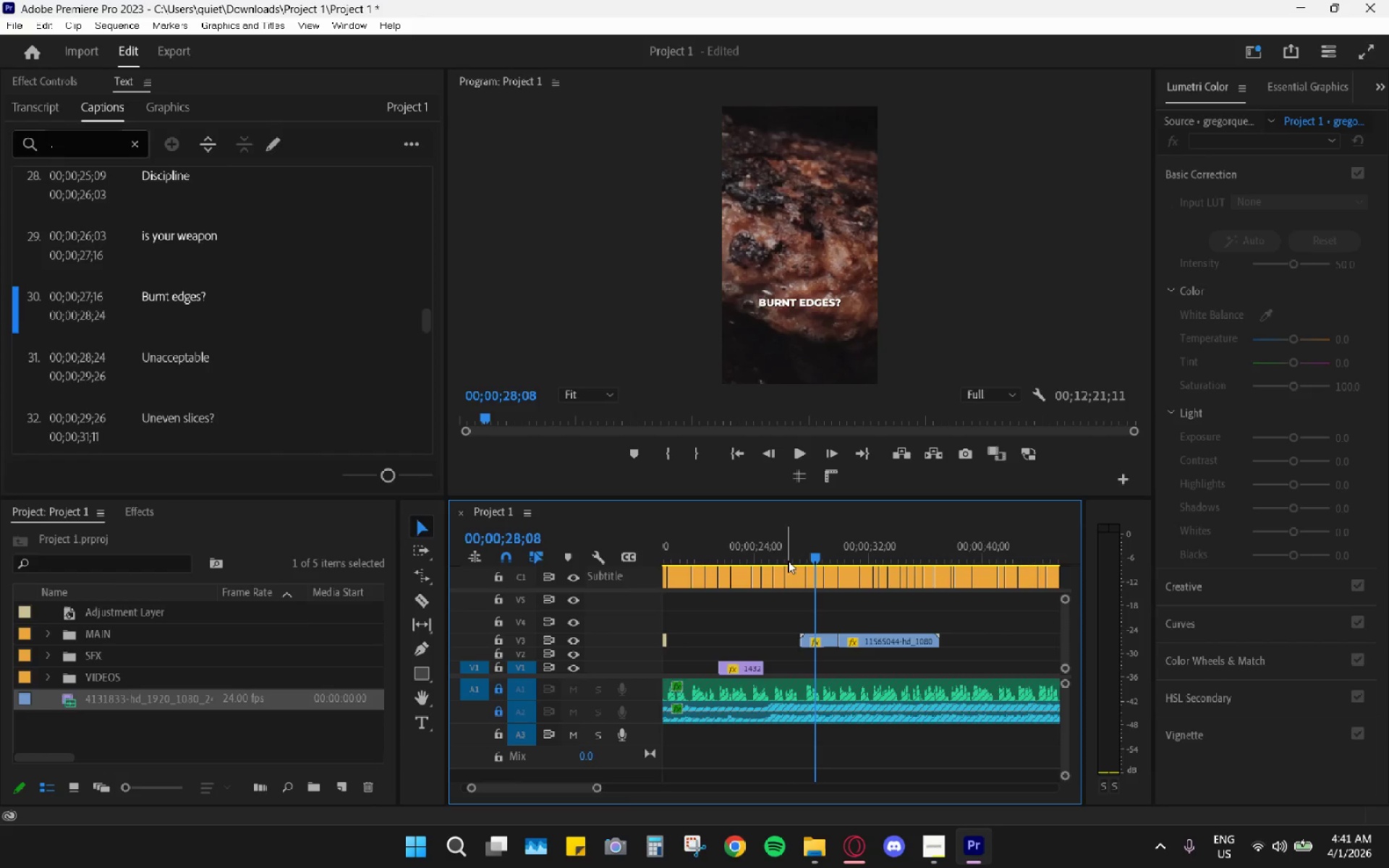 
left_click_drag(start_coordinate=[761, 550], to_coordinate=[734, 556])
 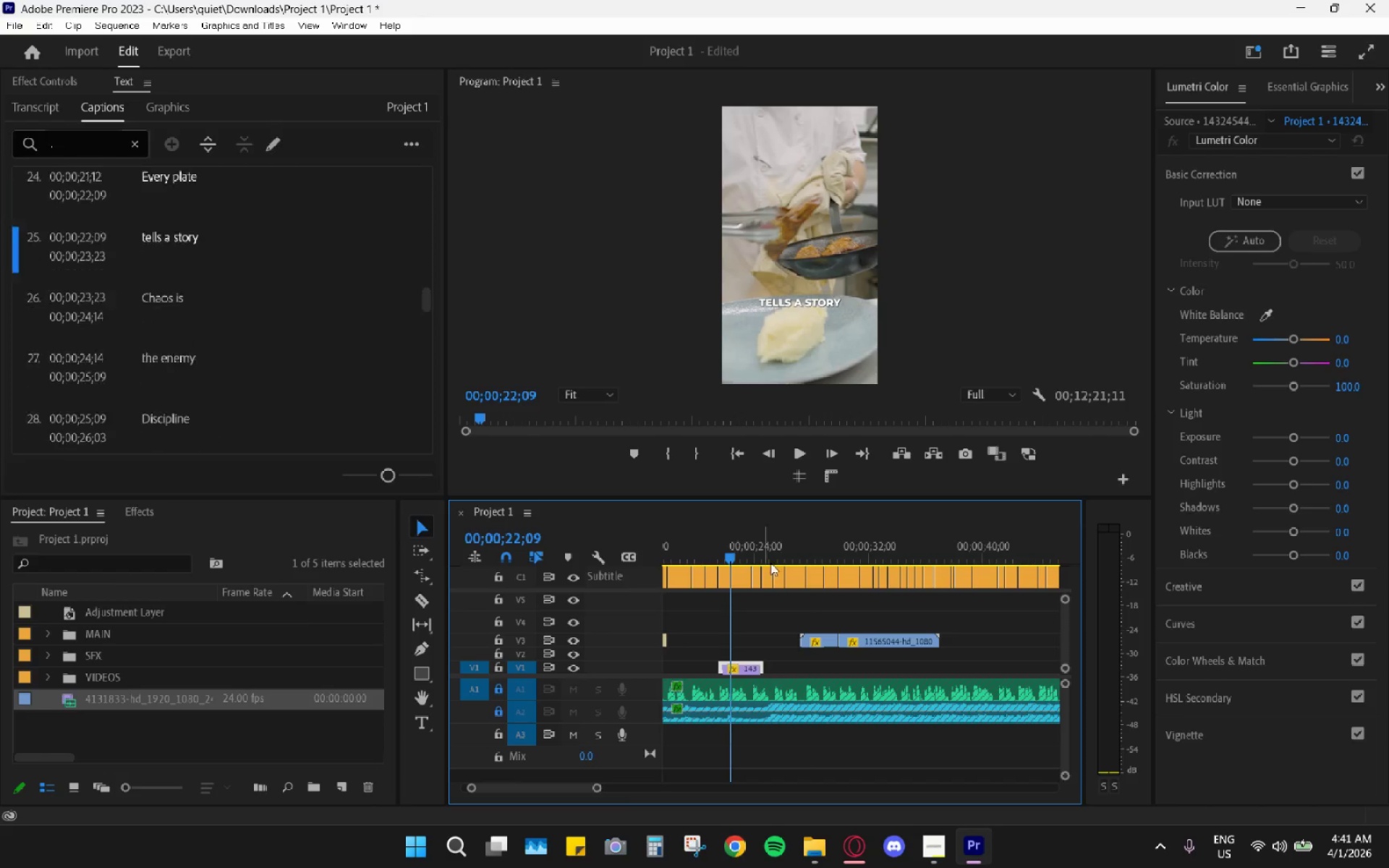 
key(Space)
 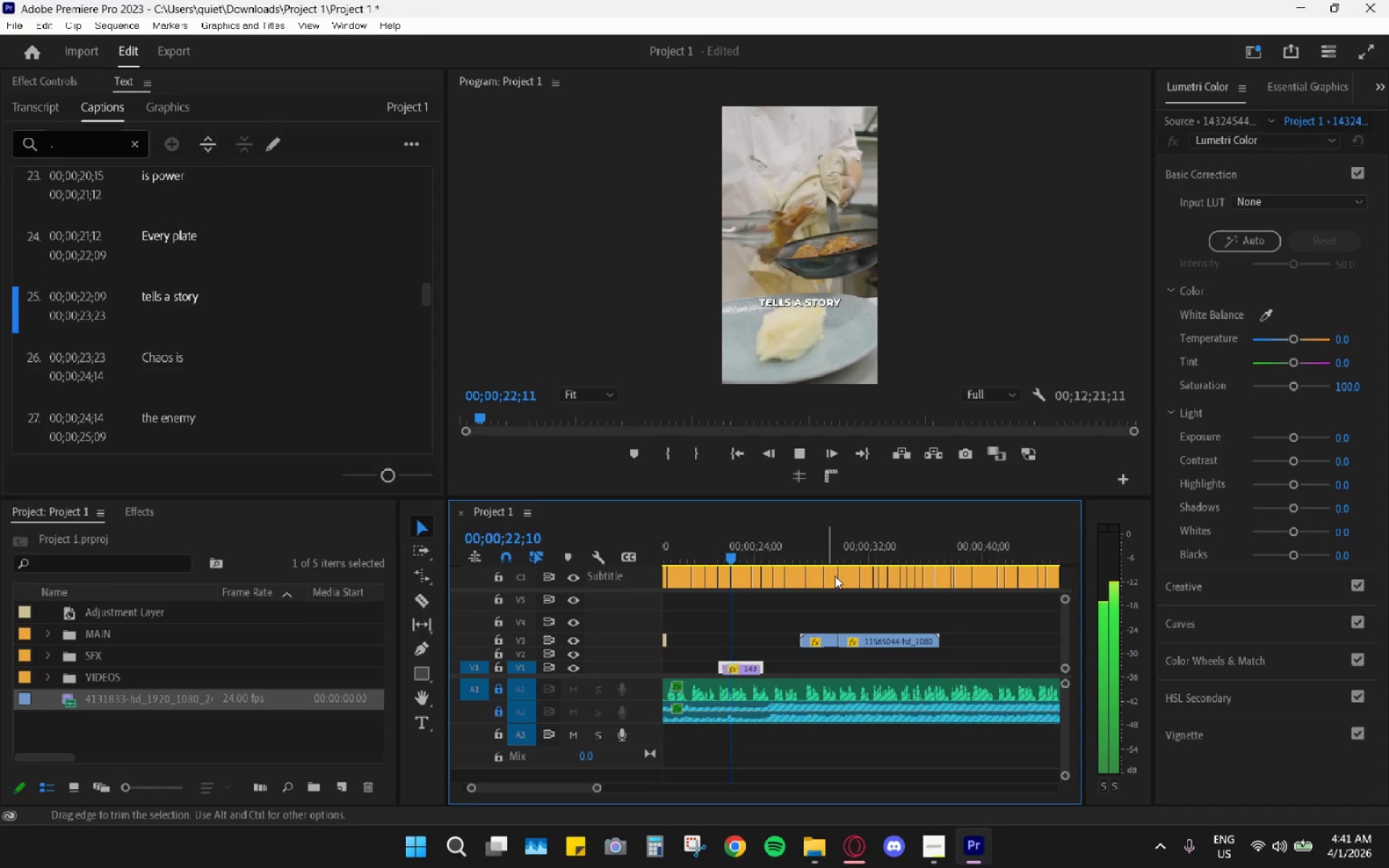 
key(Space)
 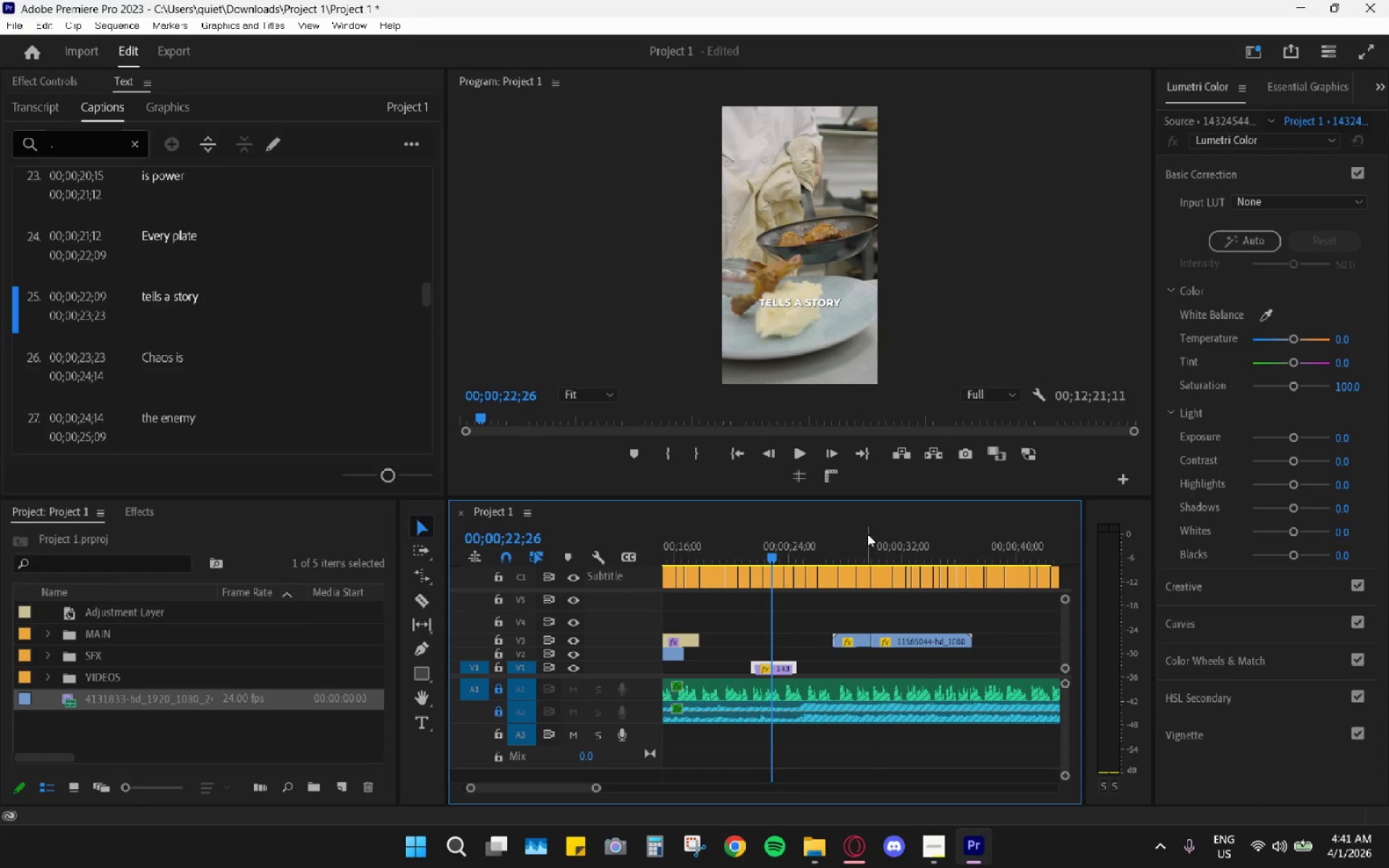 
scroll: coordinate [871, 587], scroll_direction: down, amount: 10.0
 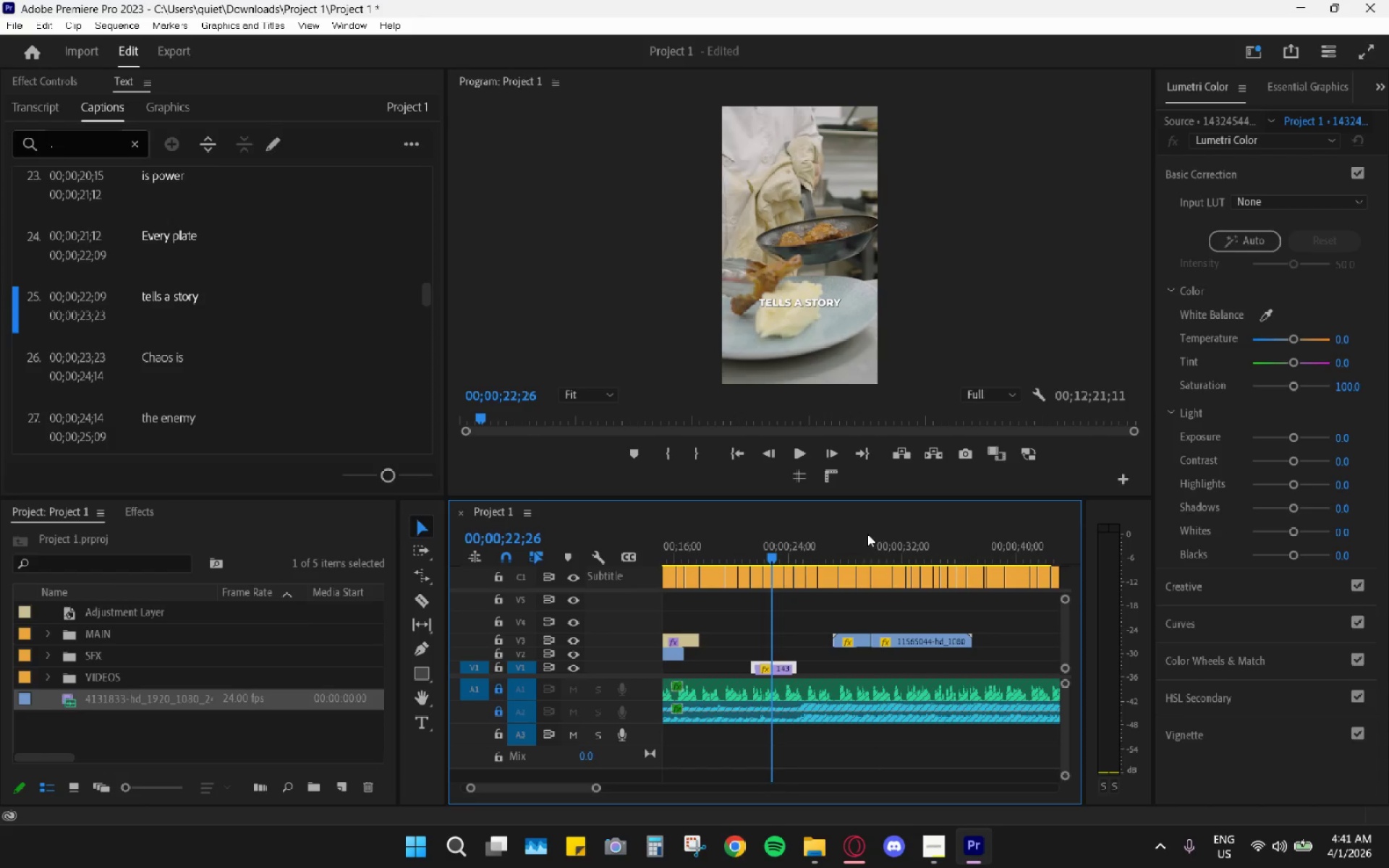 
hold_key(key=AltLeft, duration=0.42)
scroll: coordinate [888, 572], scroll_direction: down, amount: 12.0
 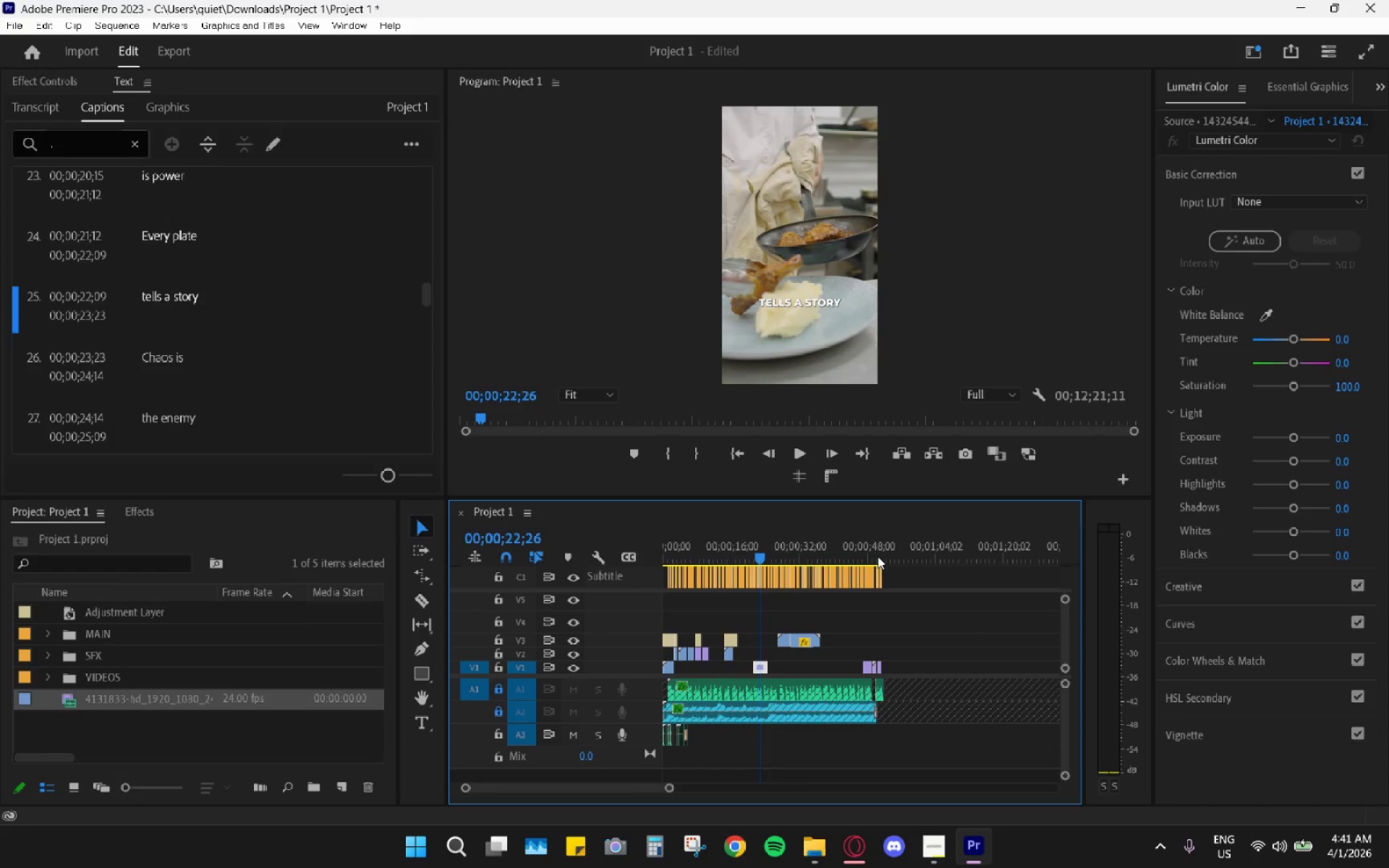 
left_click_drag(start_coordinate=[878, 551], to_coordinate=[860, 553])
 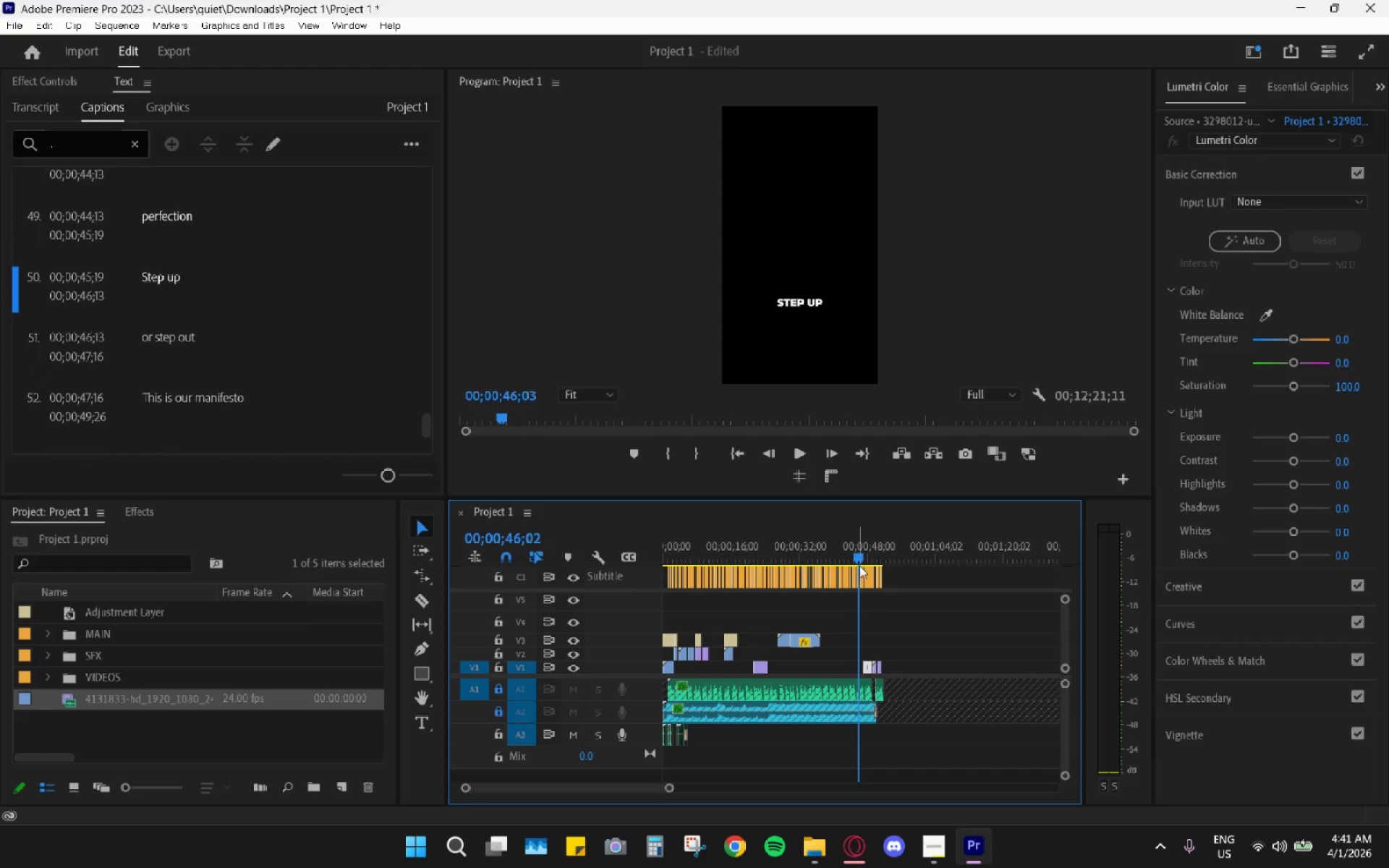 
key(Space)
 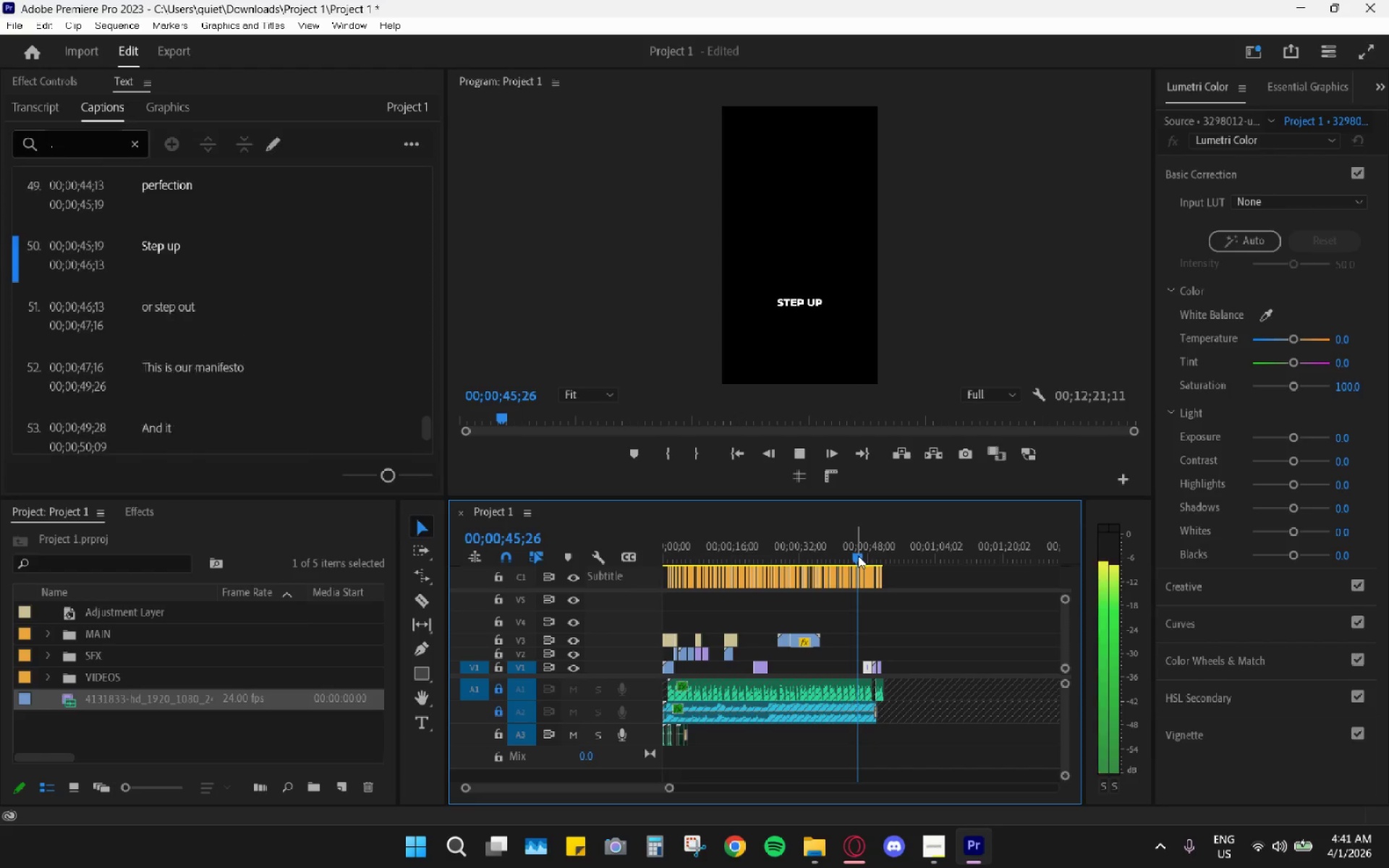 
key(Space)
 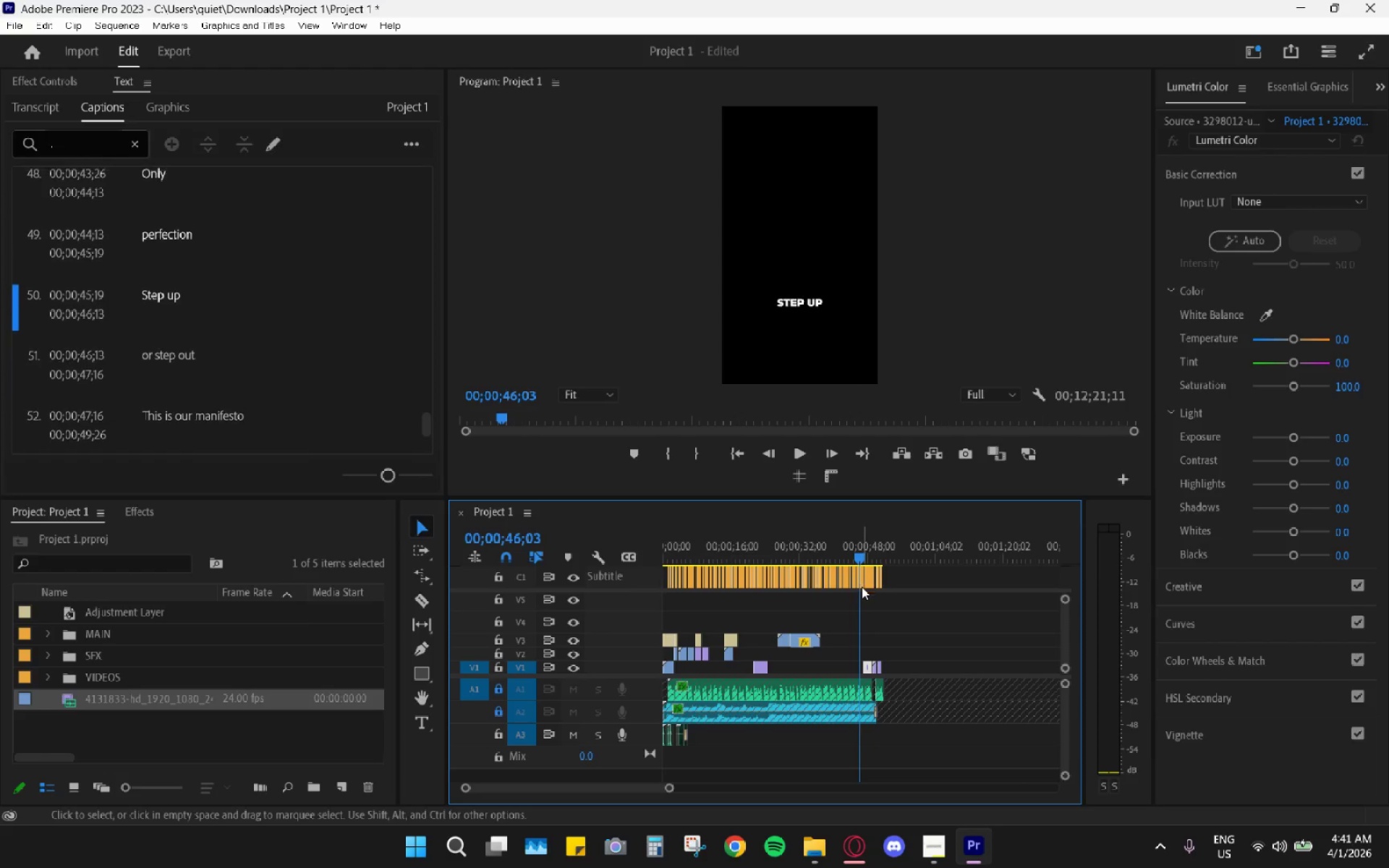 
key(Space)
 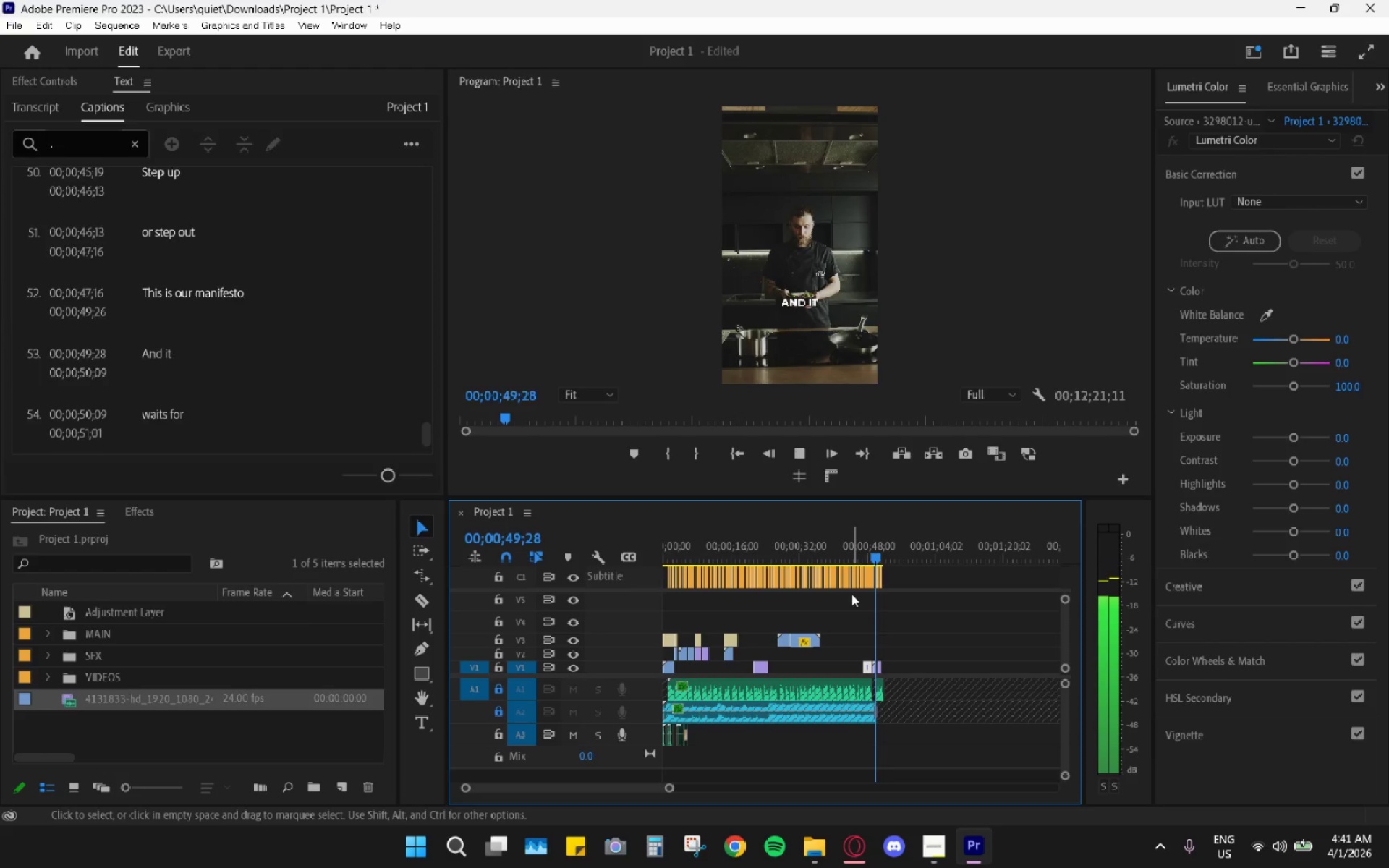 
wait(5.28)
 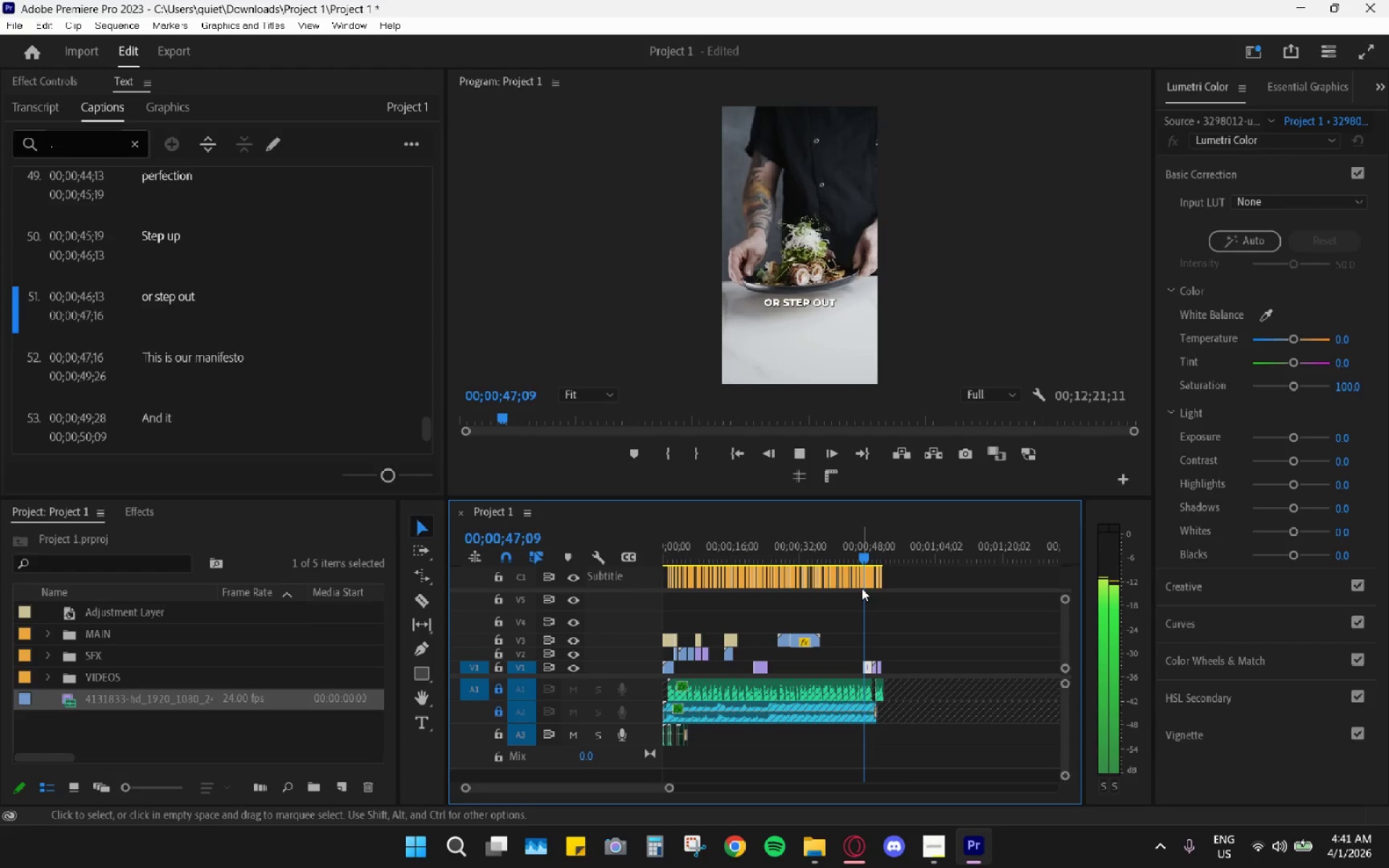 
key(Space)
 